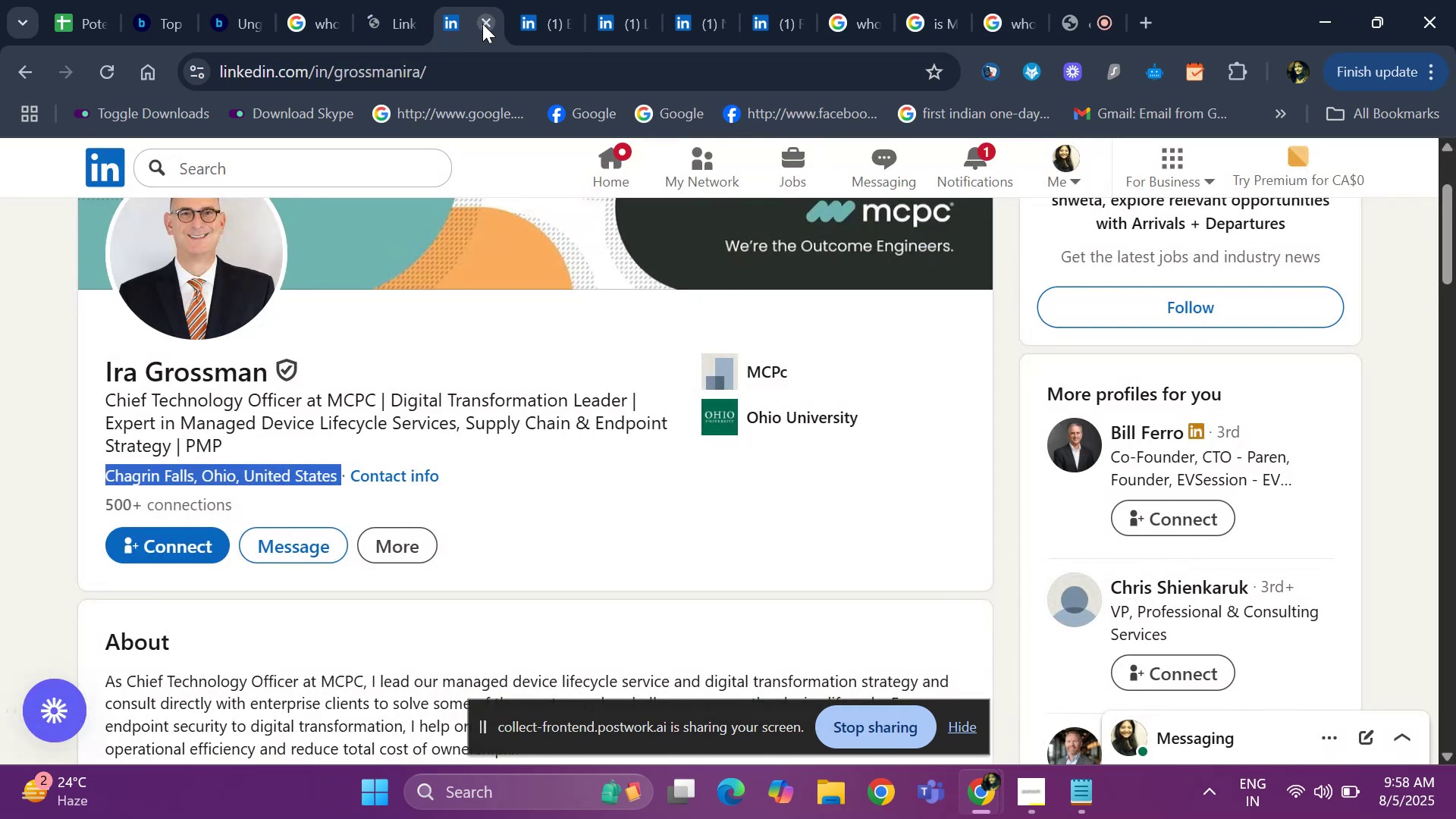 
left_click([482, 24])
 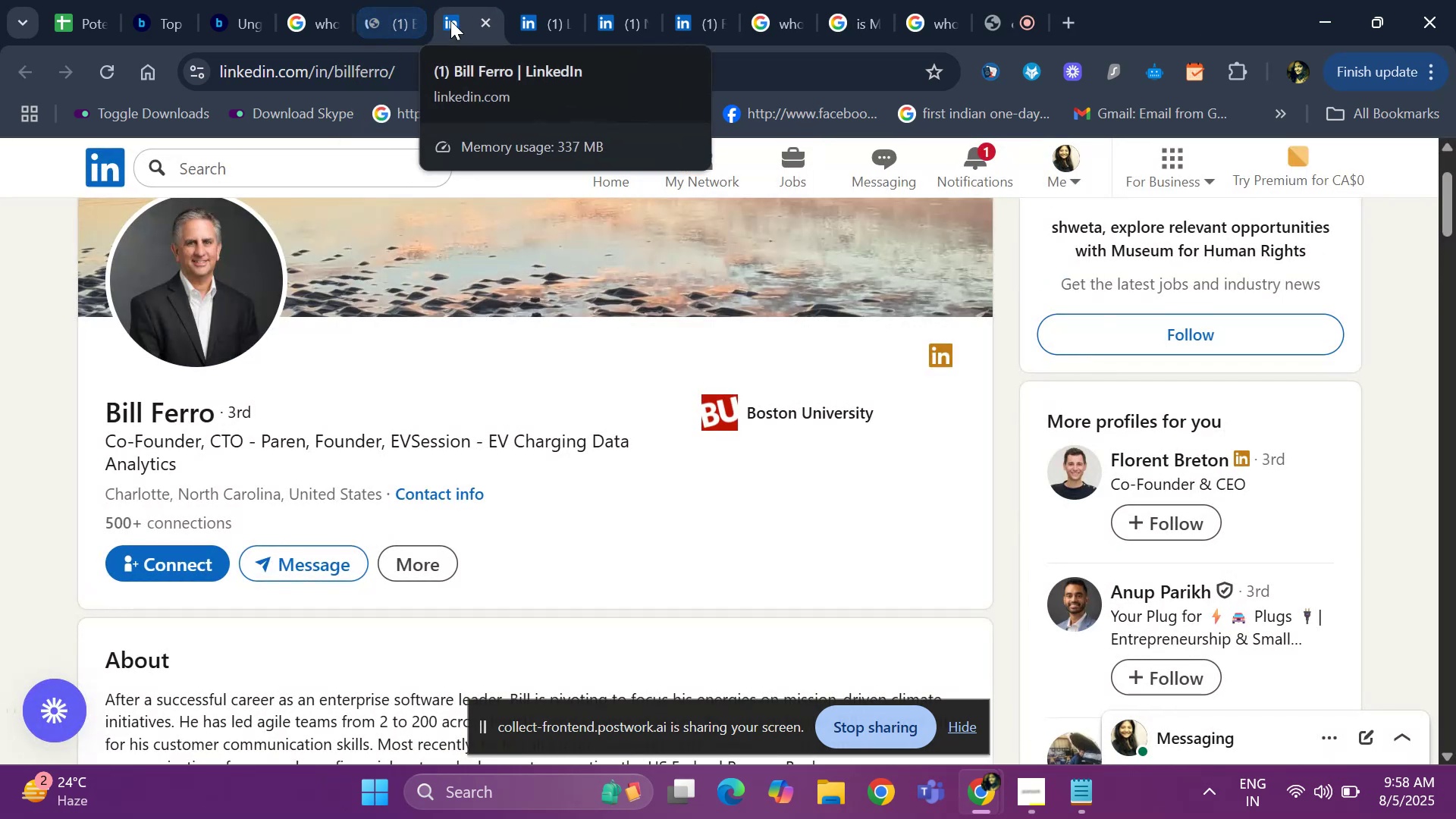 
left_click([486, 20])
 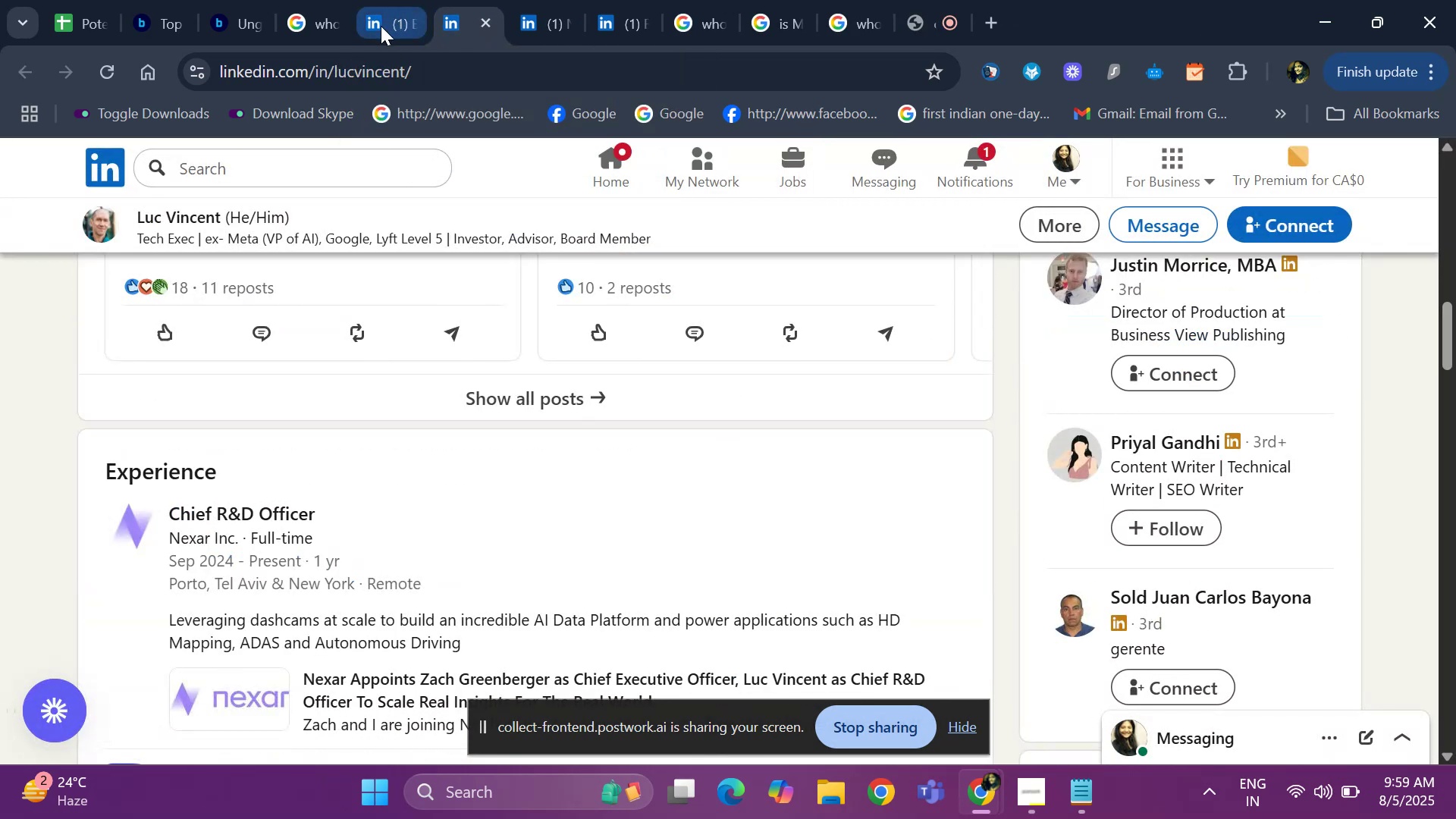 
left_click([362, 27])
 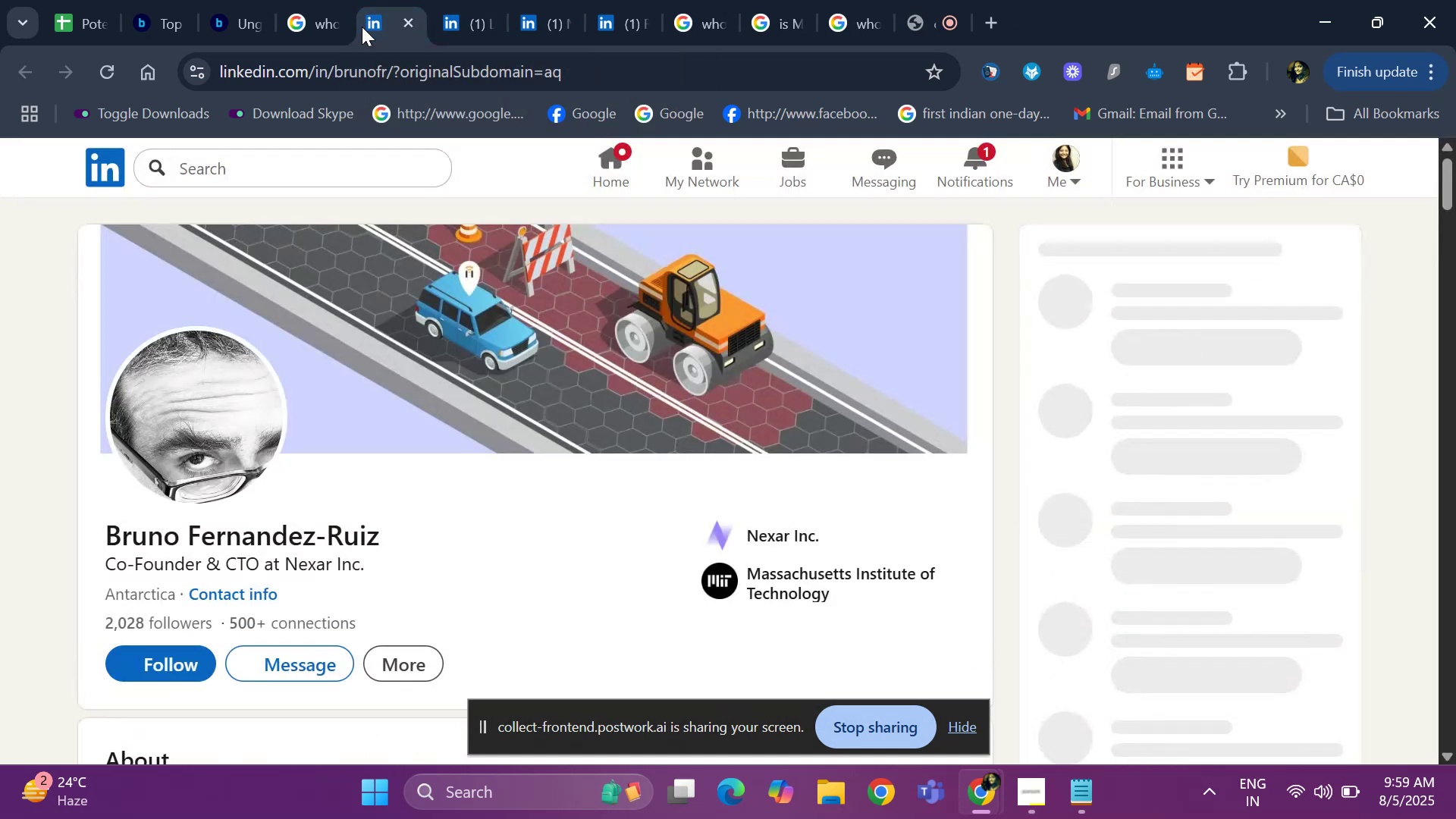 
hold_key(key=ArrowDown, duration=0.43)
 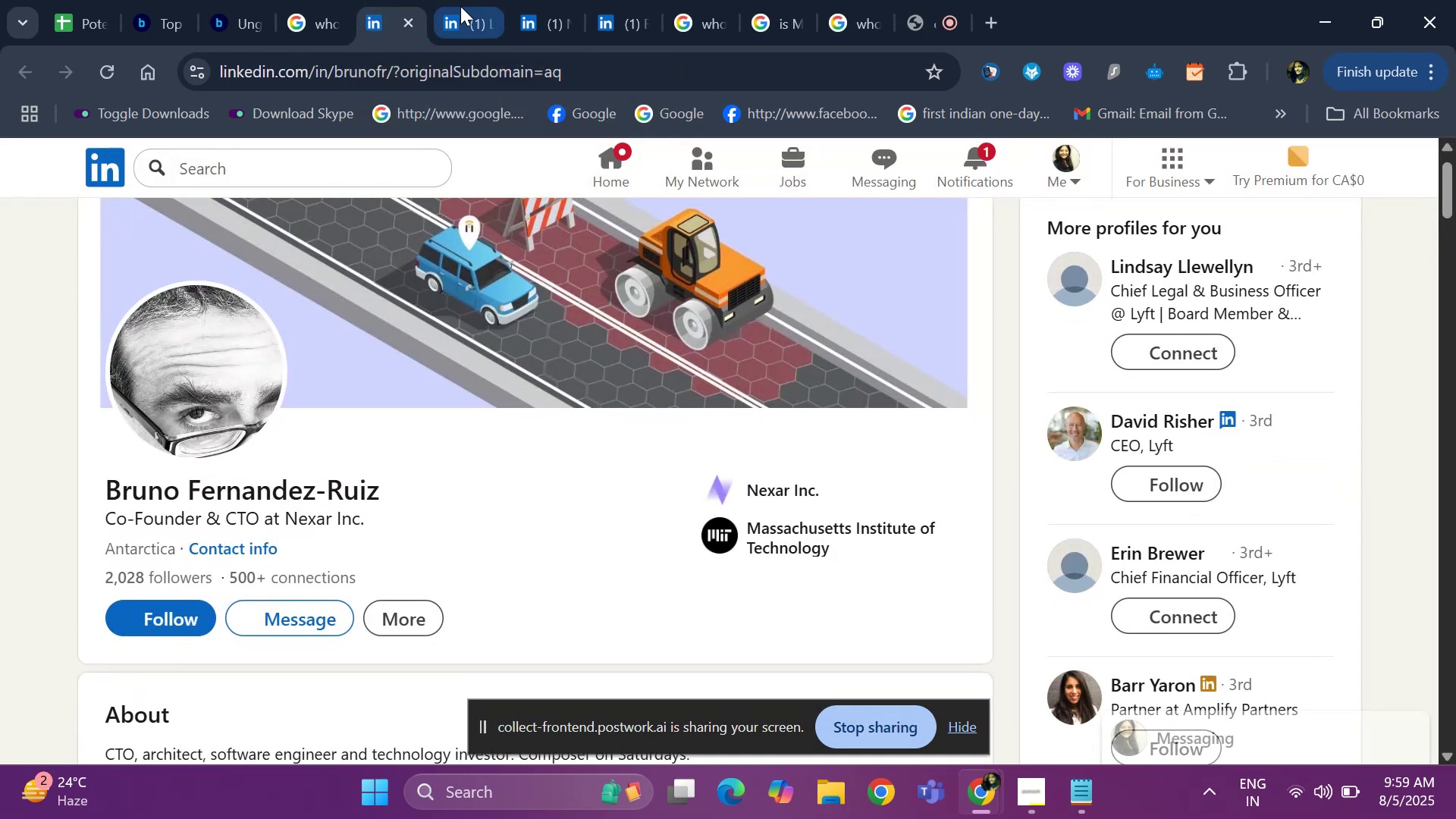 
left_click([460, 6])
 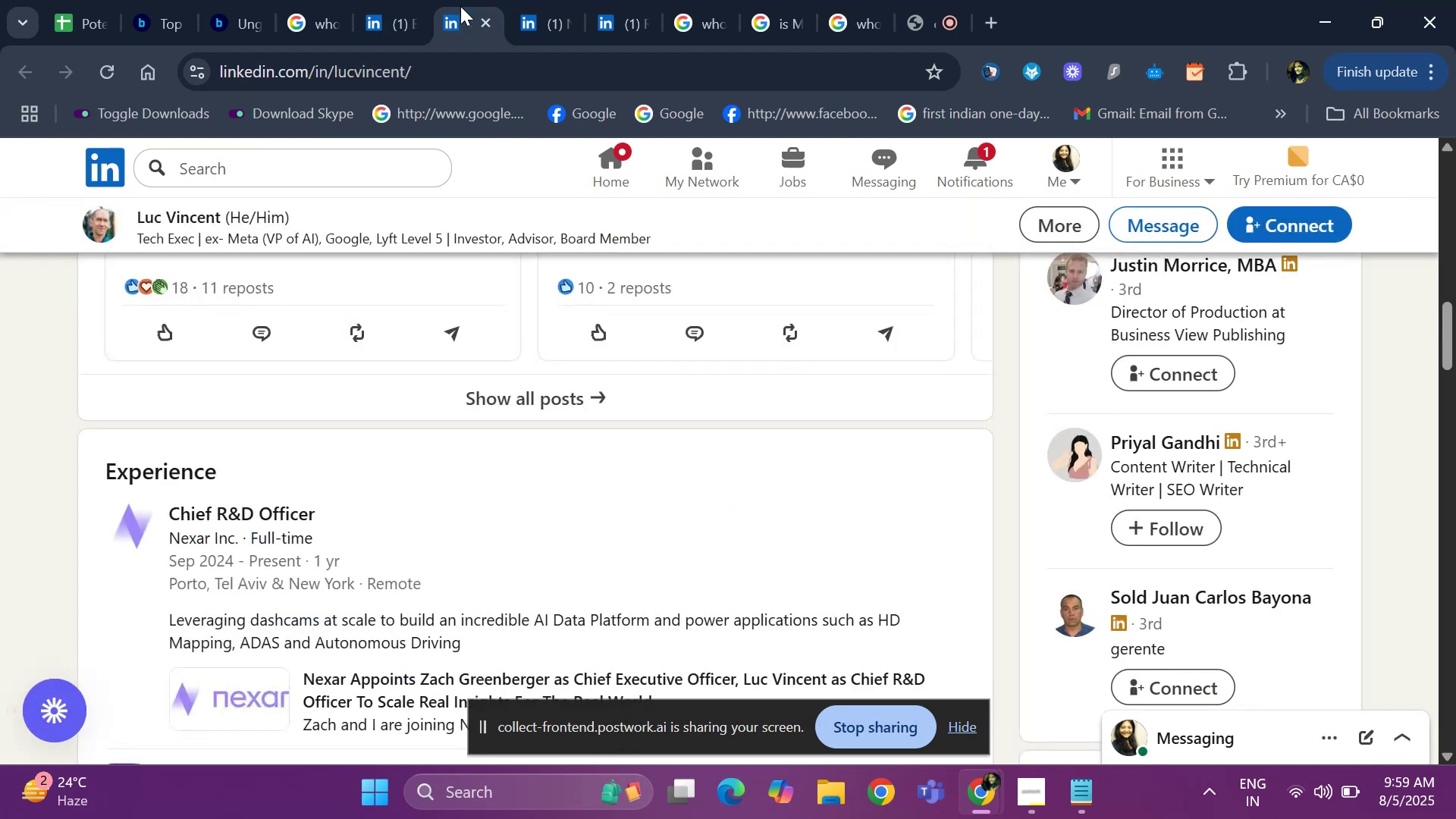 
hold_key(key=ArrowUp, duration=1.5)
 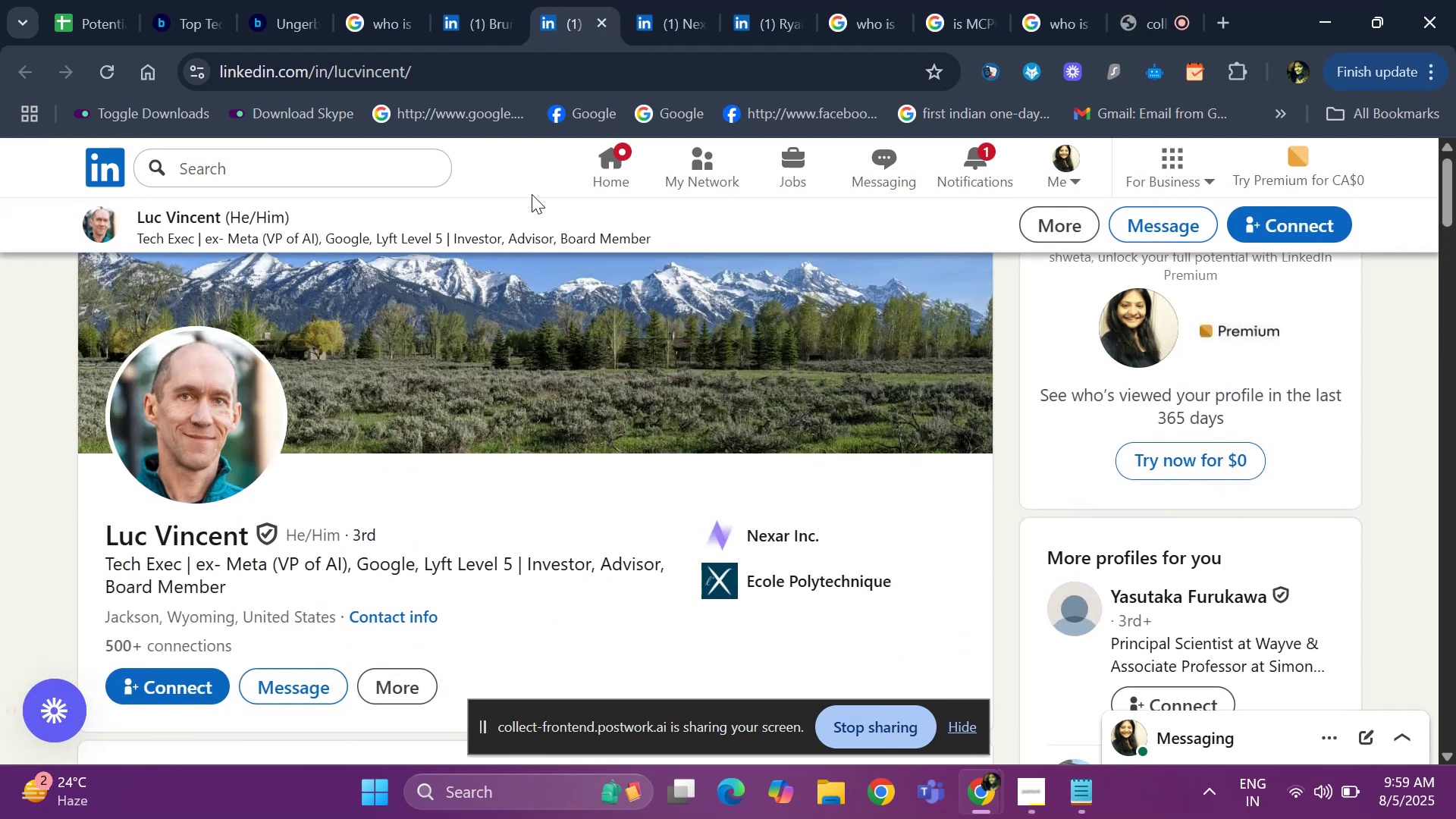 
hold_key(key=ArrowUp, duration=0.4)
 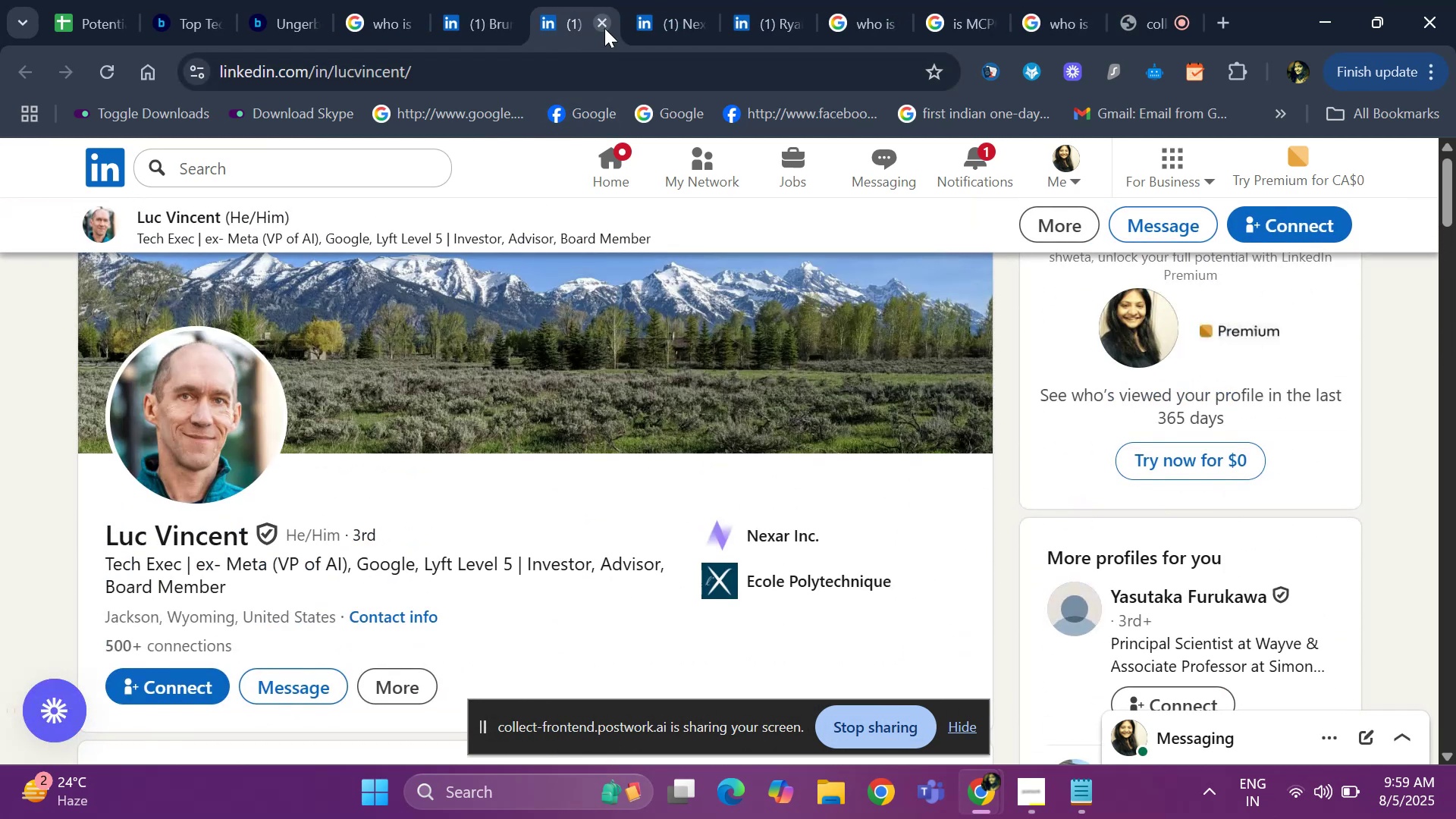 
left_click([606, 27])
 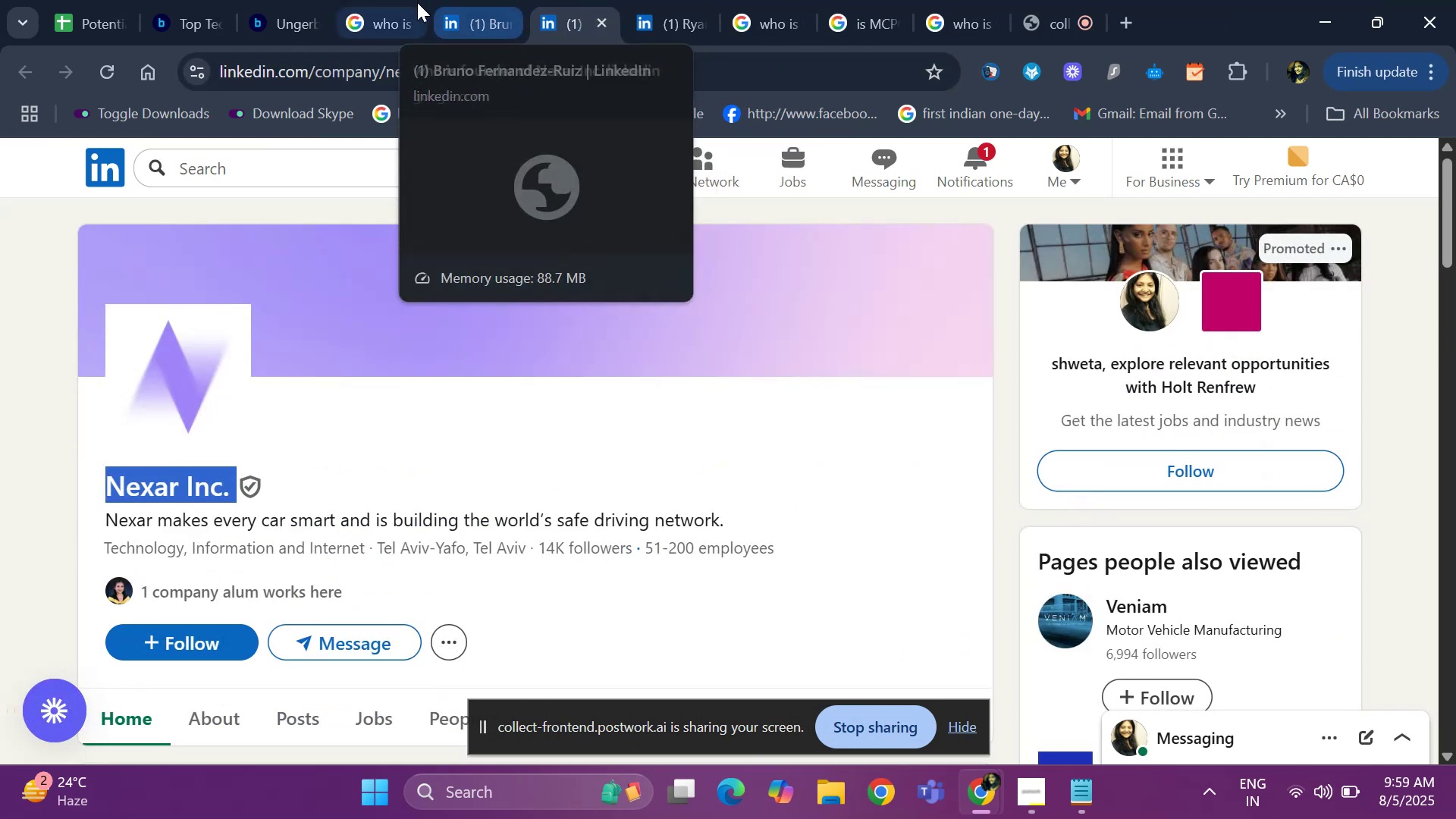 
left_click([456, 25])
 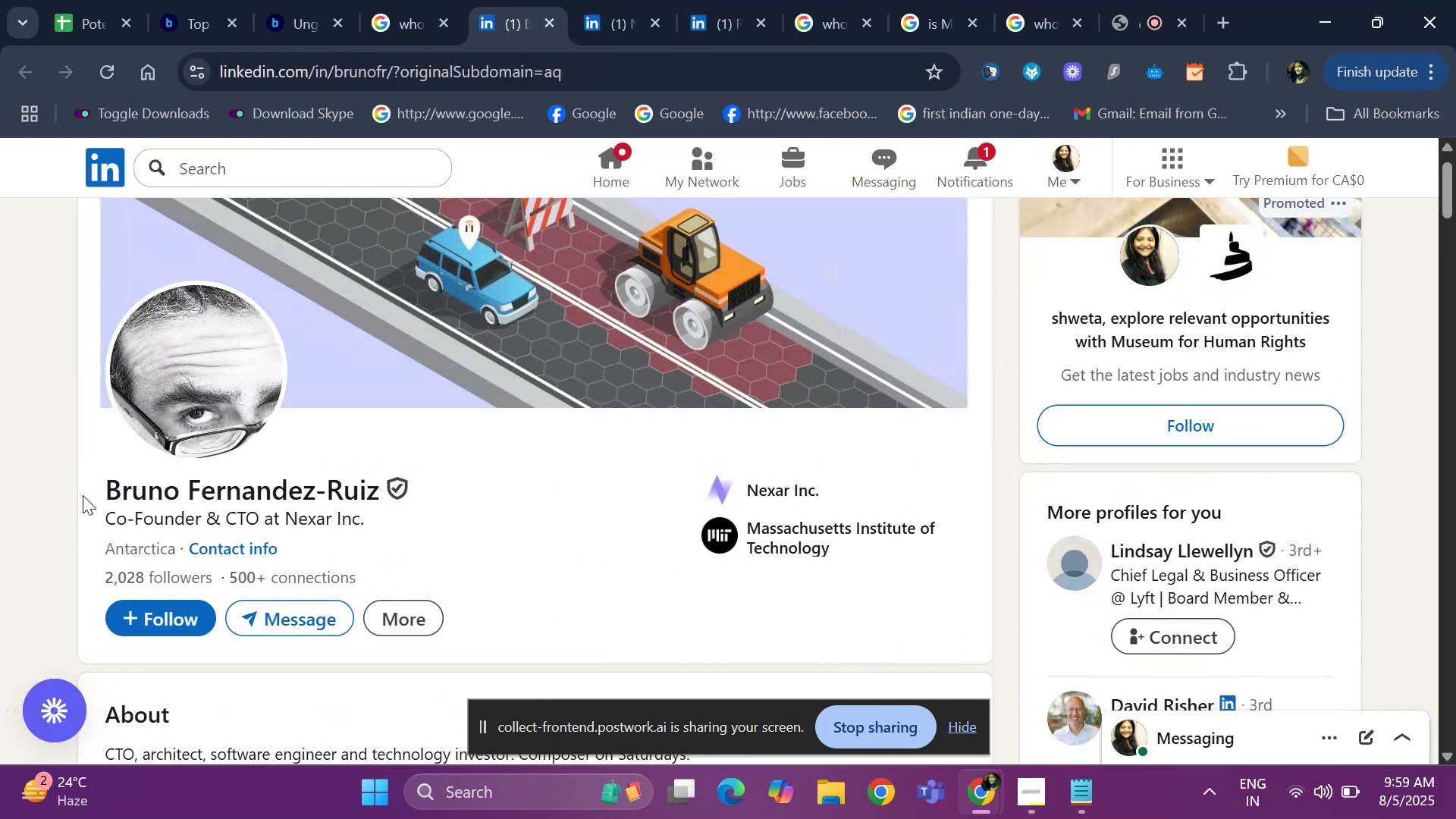 
left_click_drag(start_coordinate=[83, 495], to_coordinate=[387, 489])
 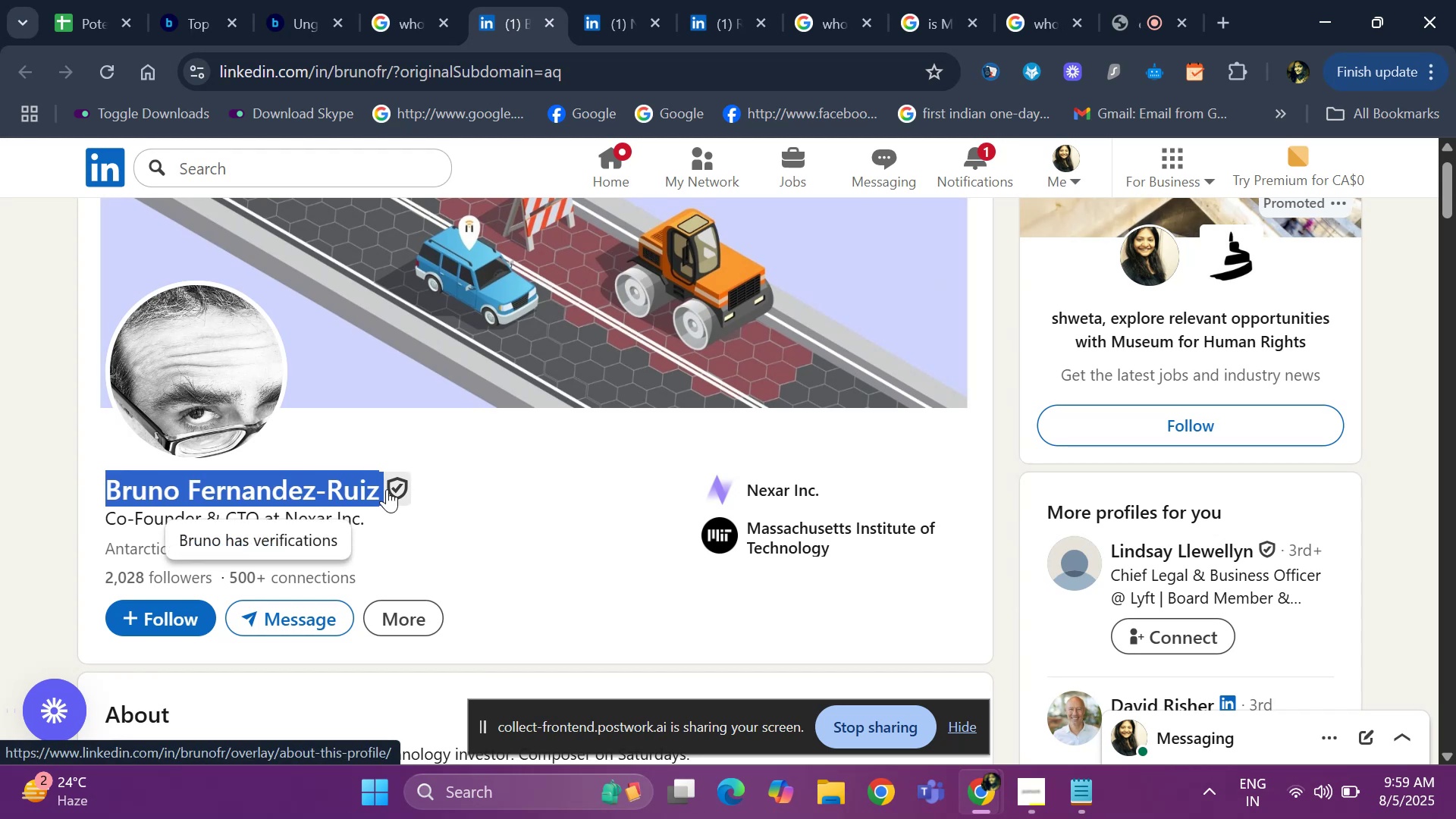 
key(Control+ControlLeft)
 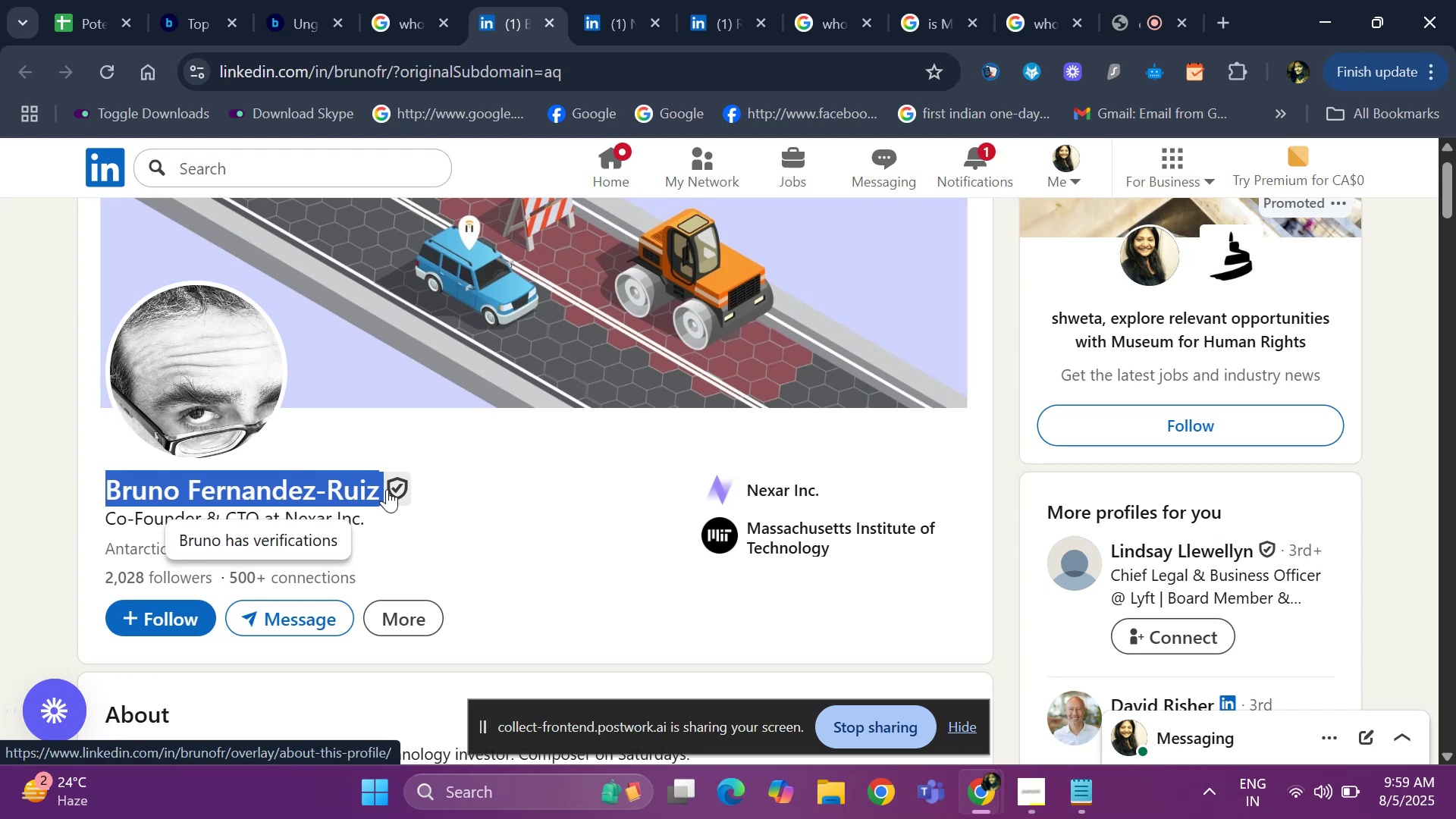 
key(Control+C)
 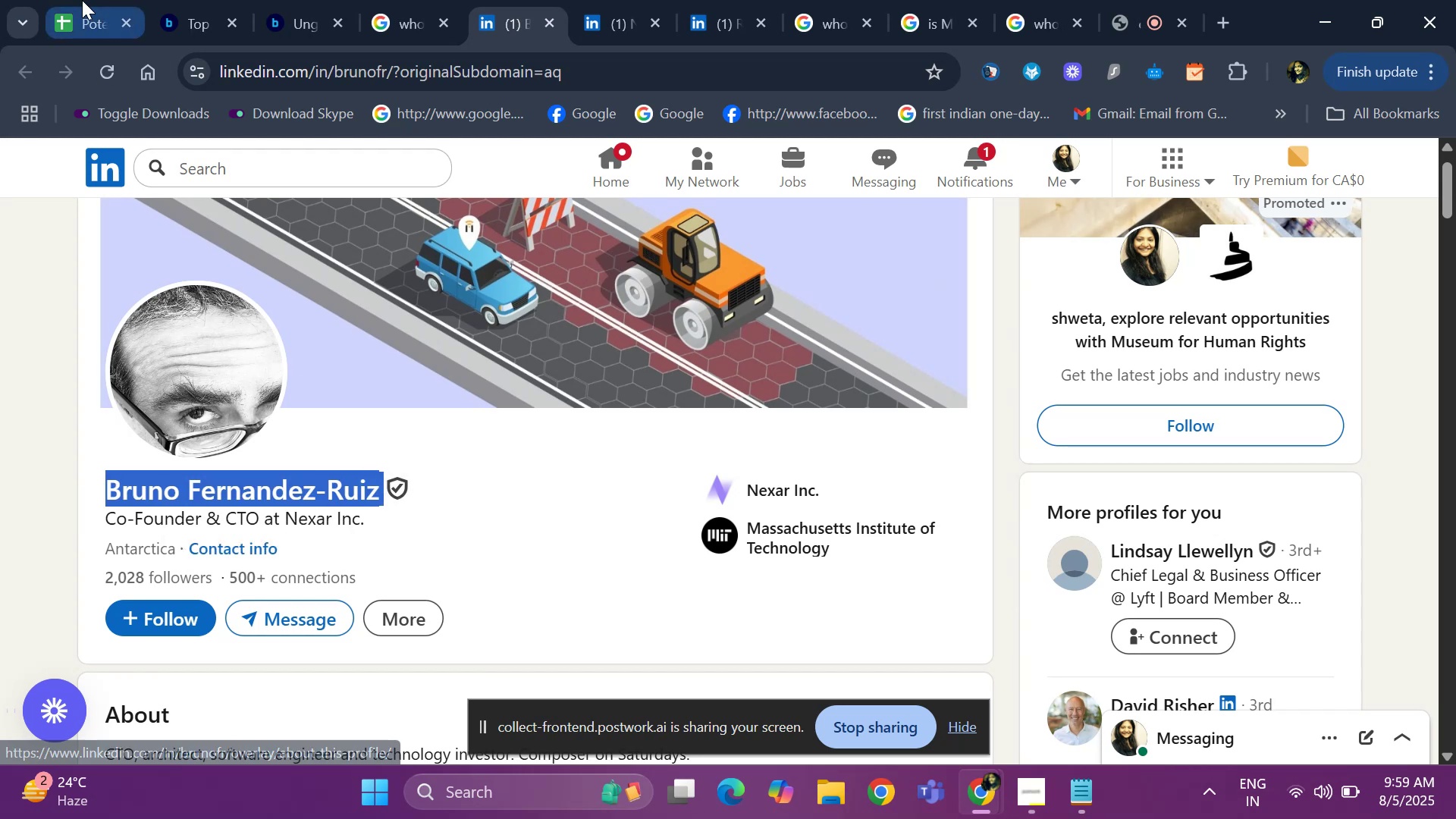 
left_click([82, 0])
 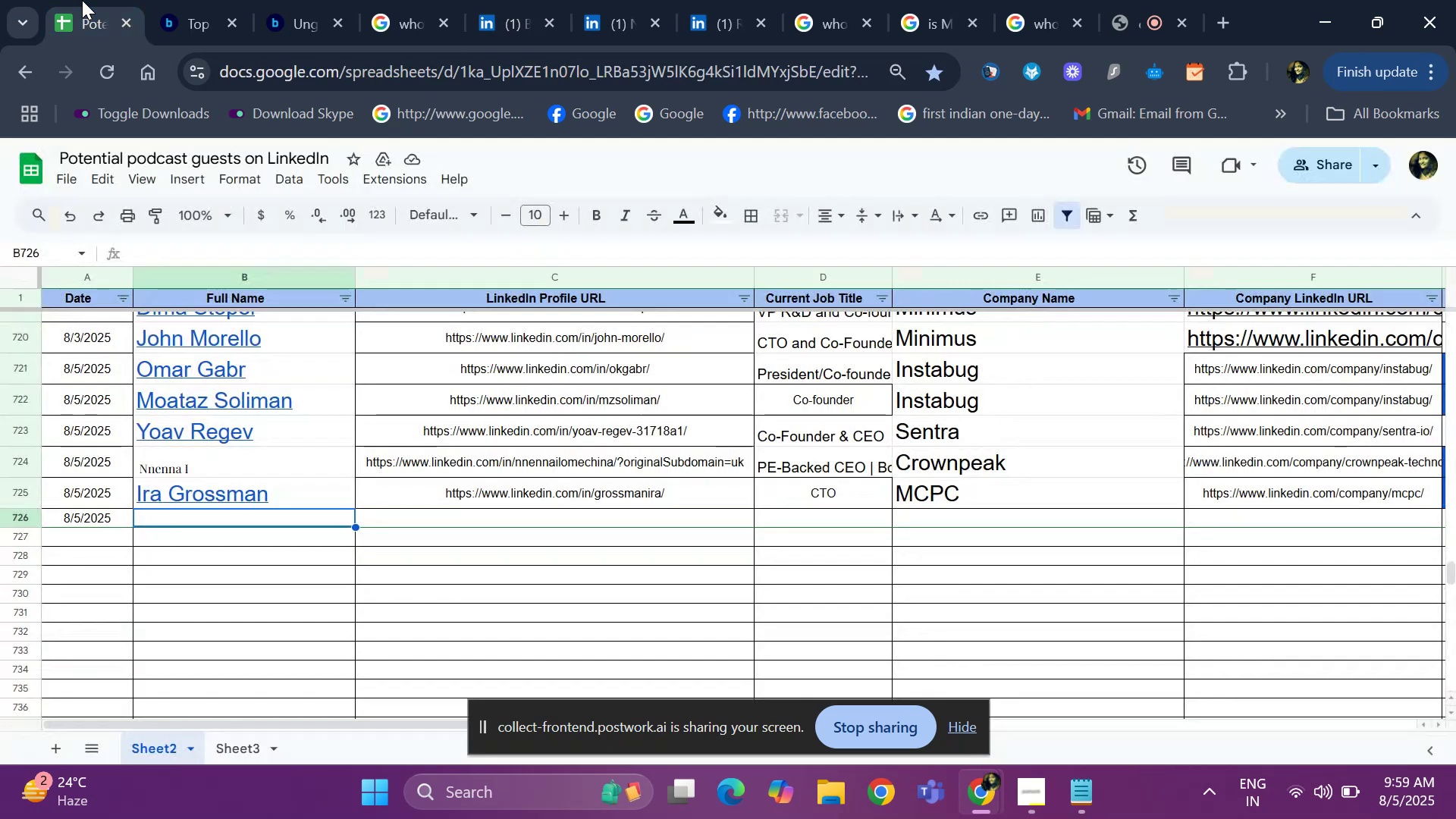 
key(B)
 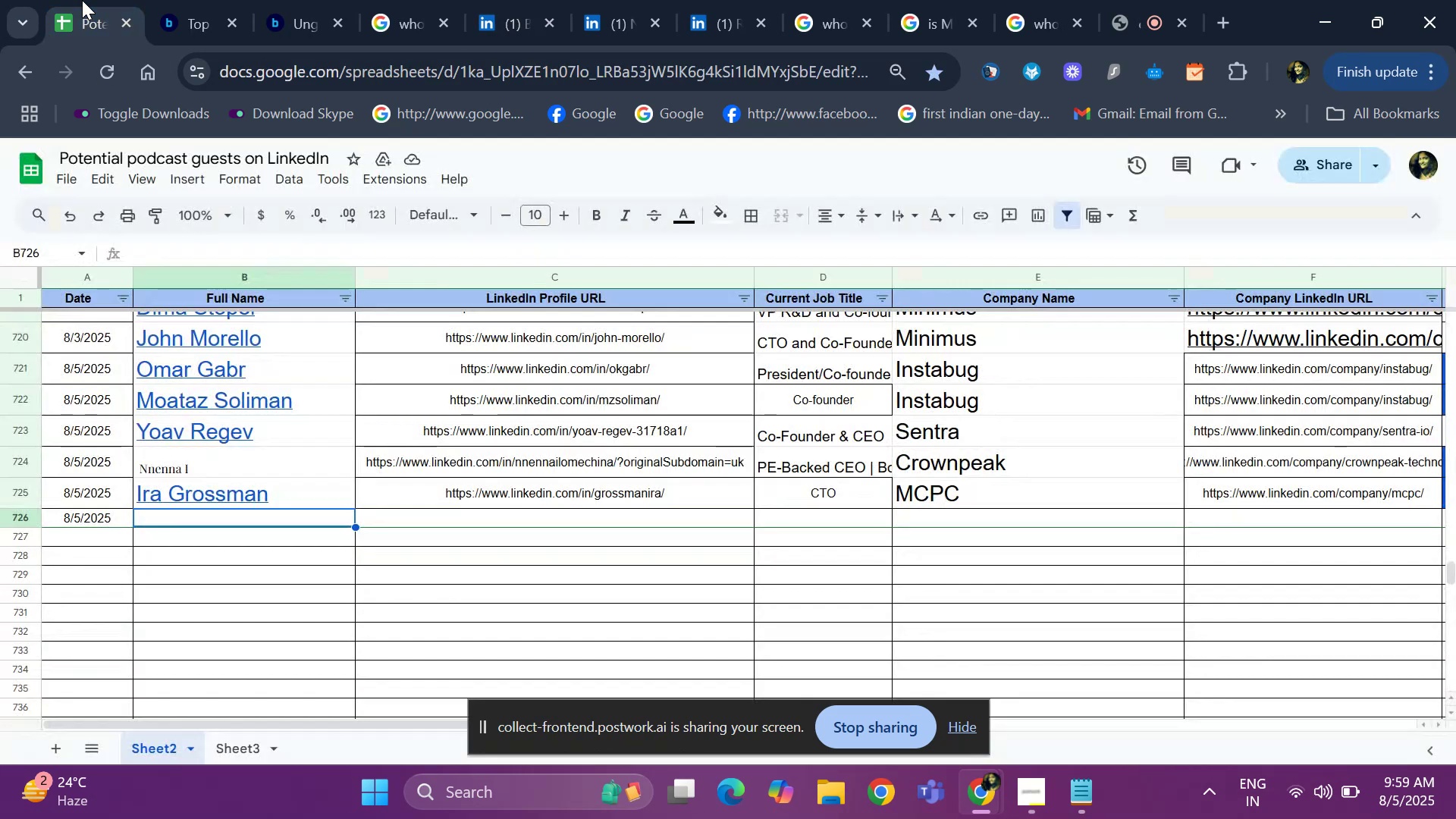 
key(ArrowRight)
 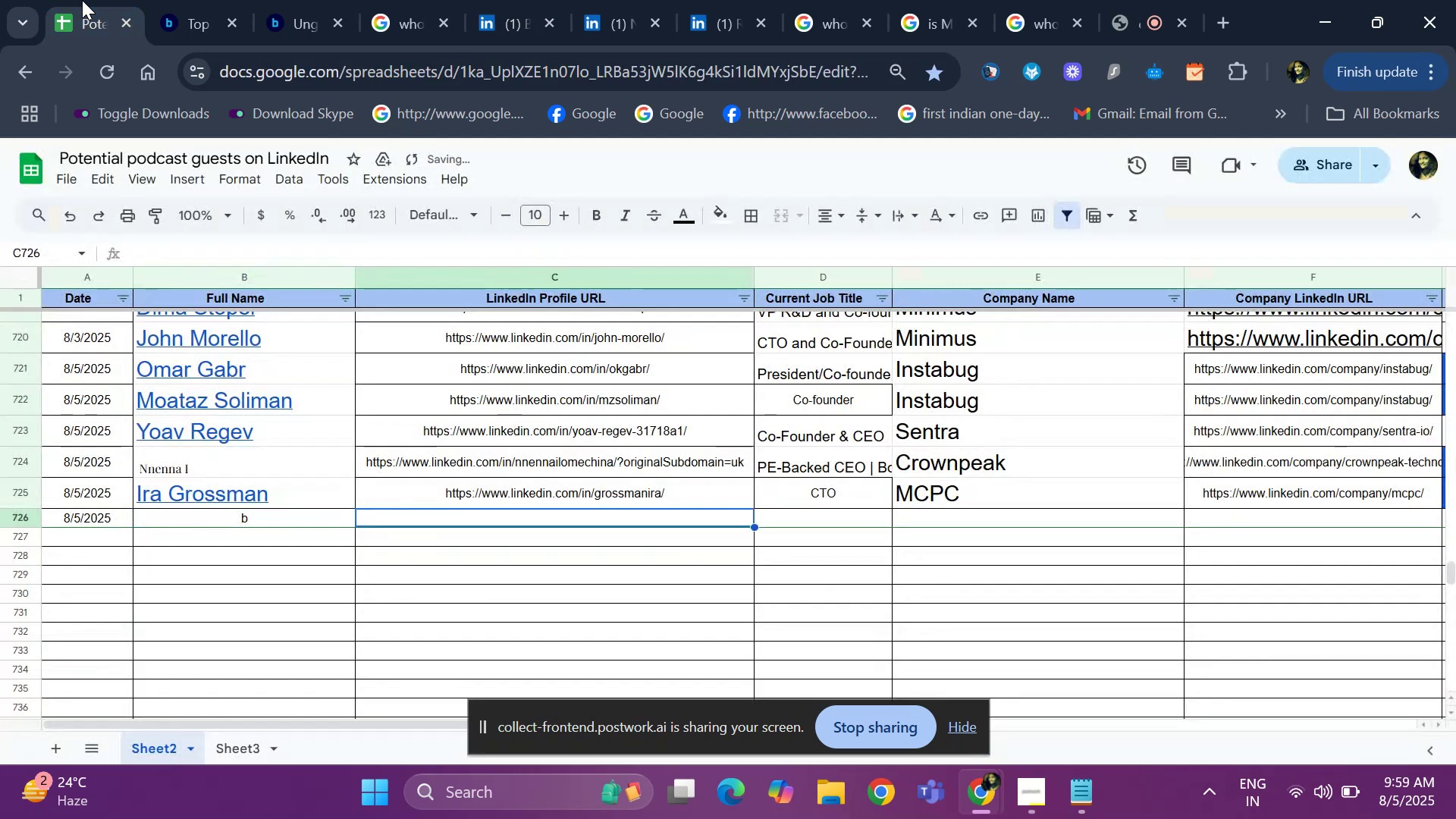 
key(ArrowLeft)
 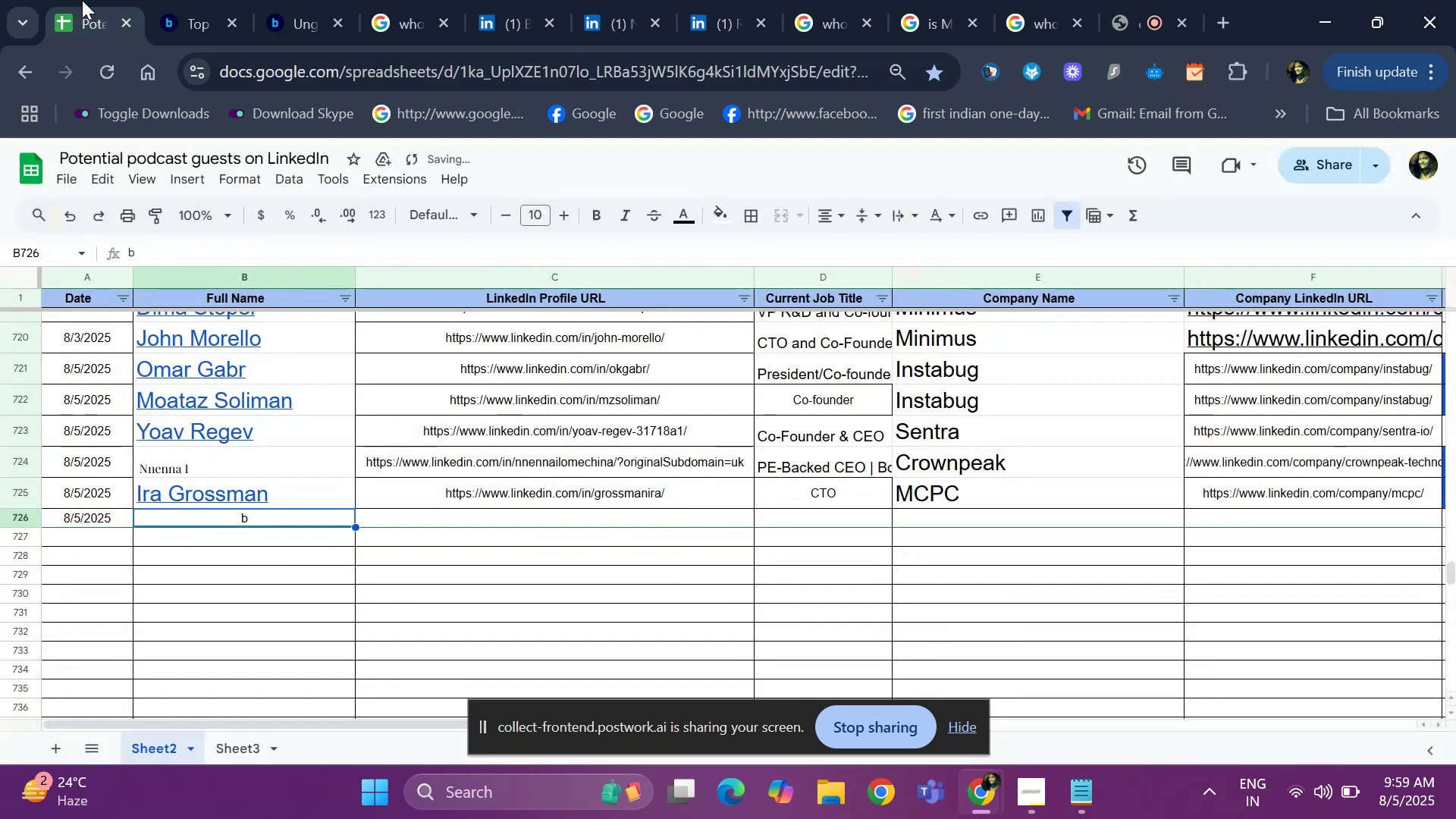 
key(Space)
 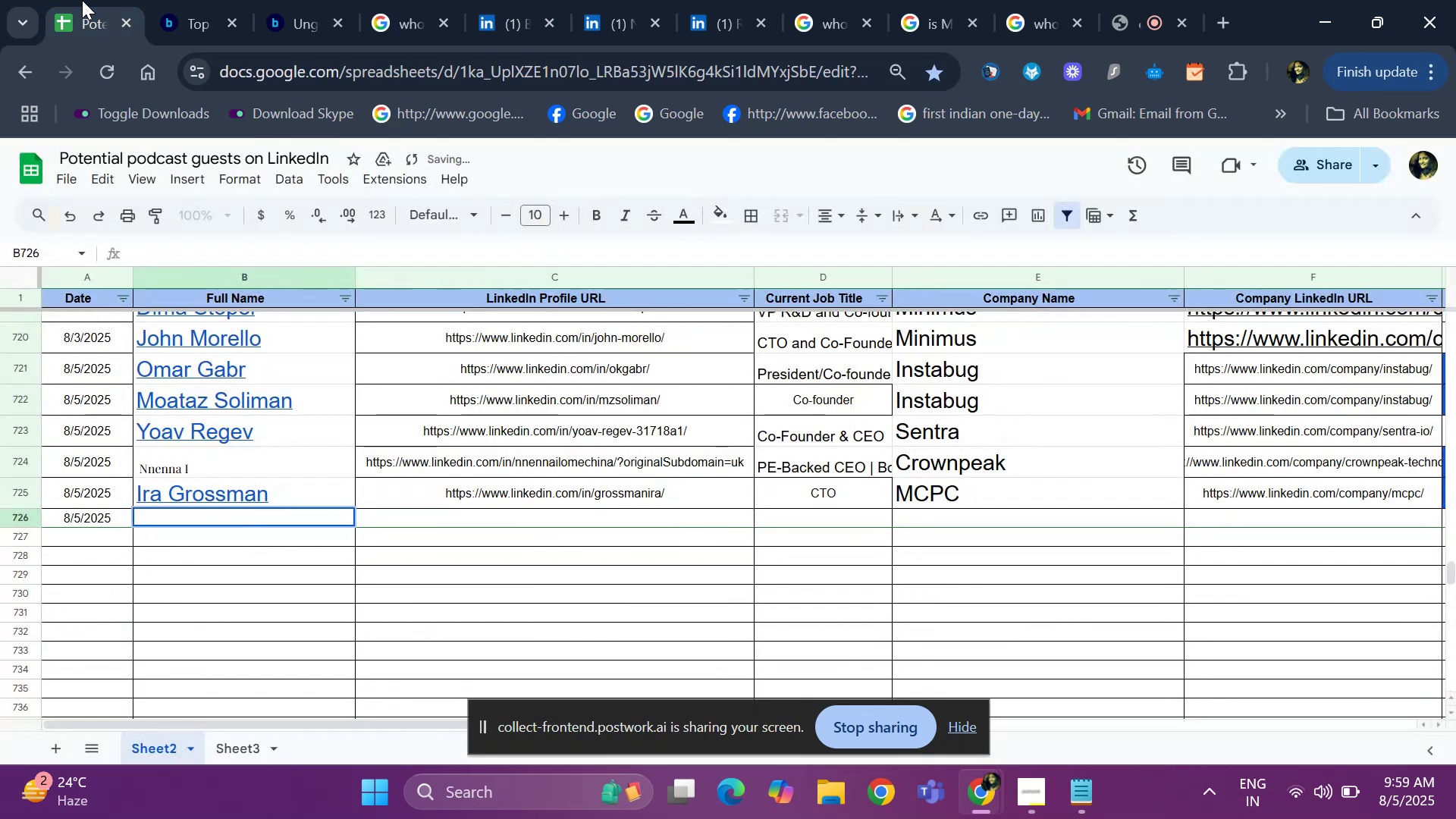 
key(V)
 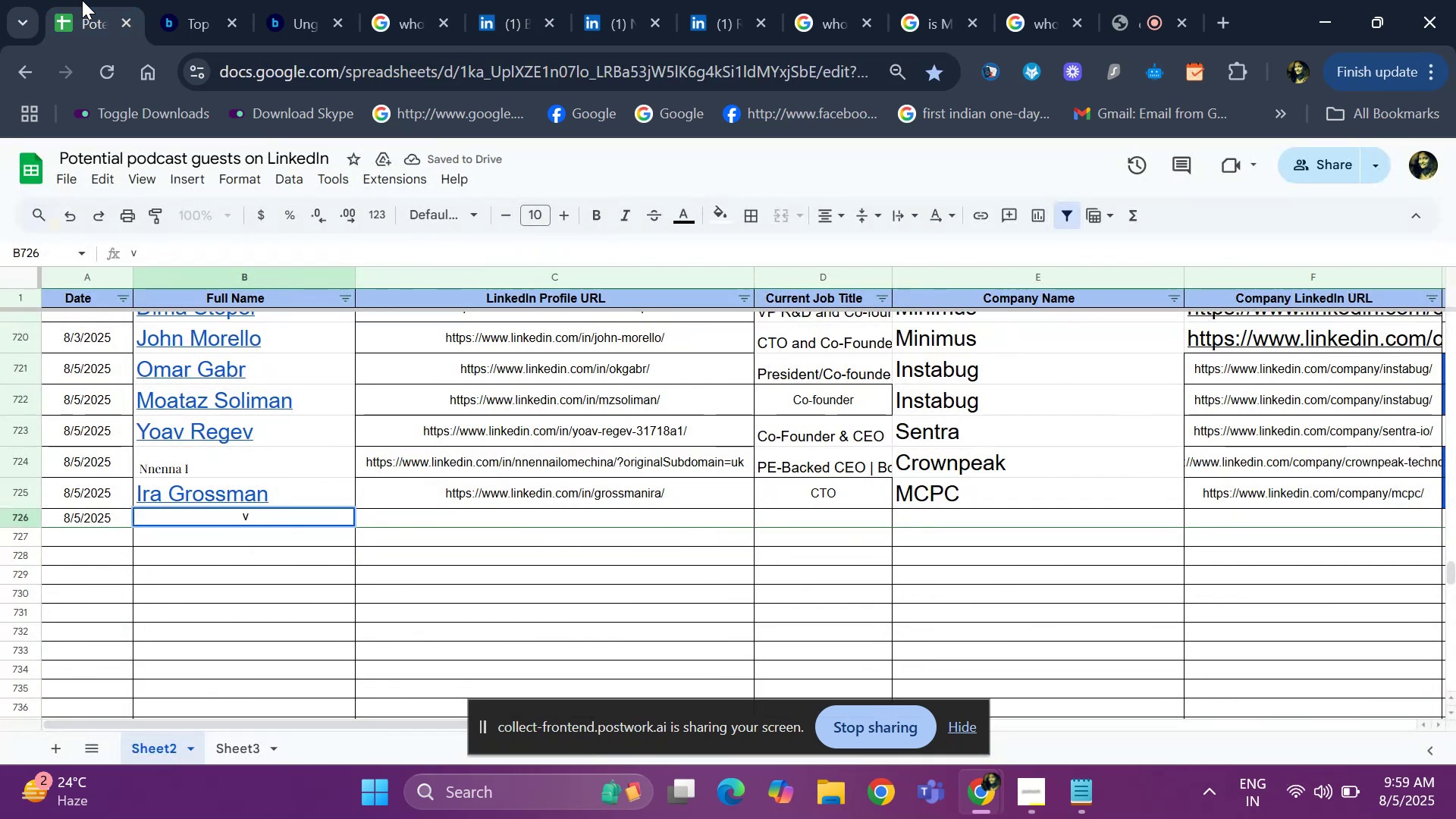 
key(Escape)
 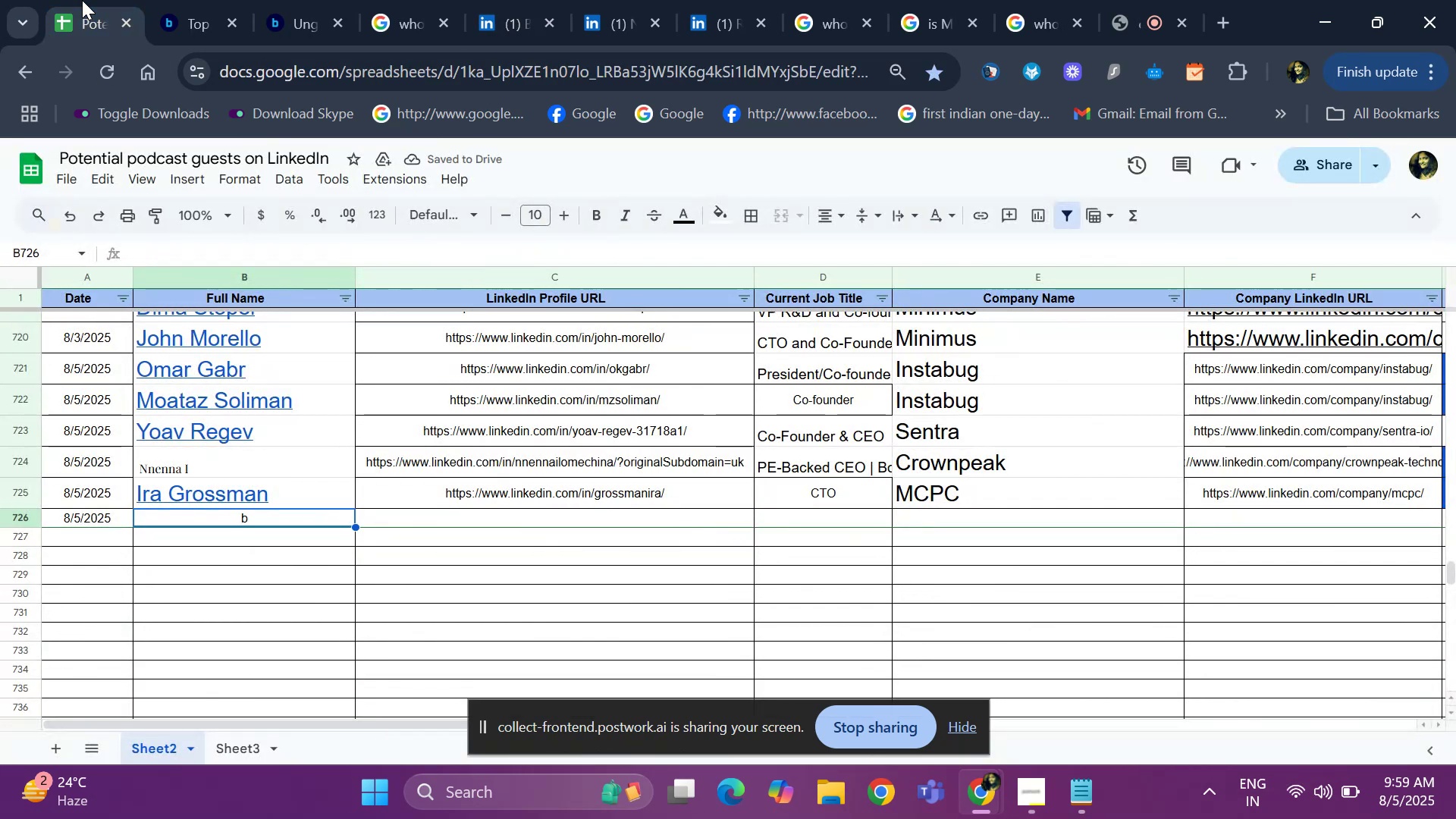 
key(Control+ControlLeft)
 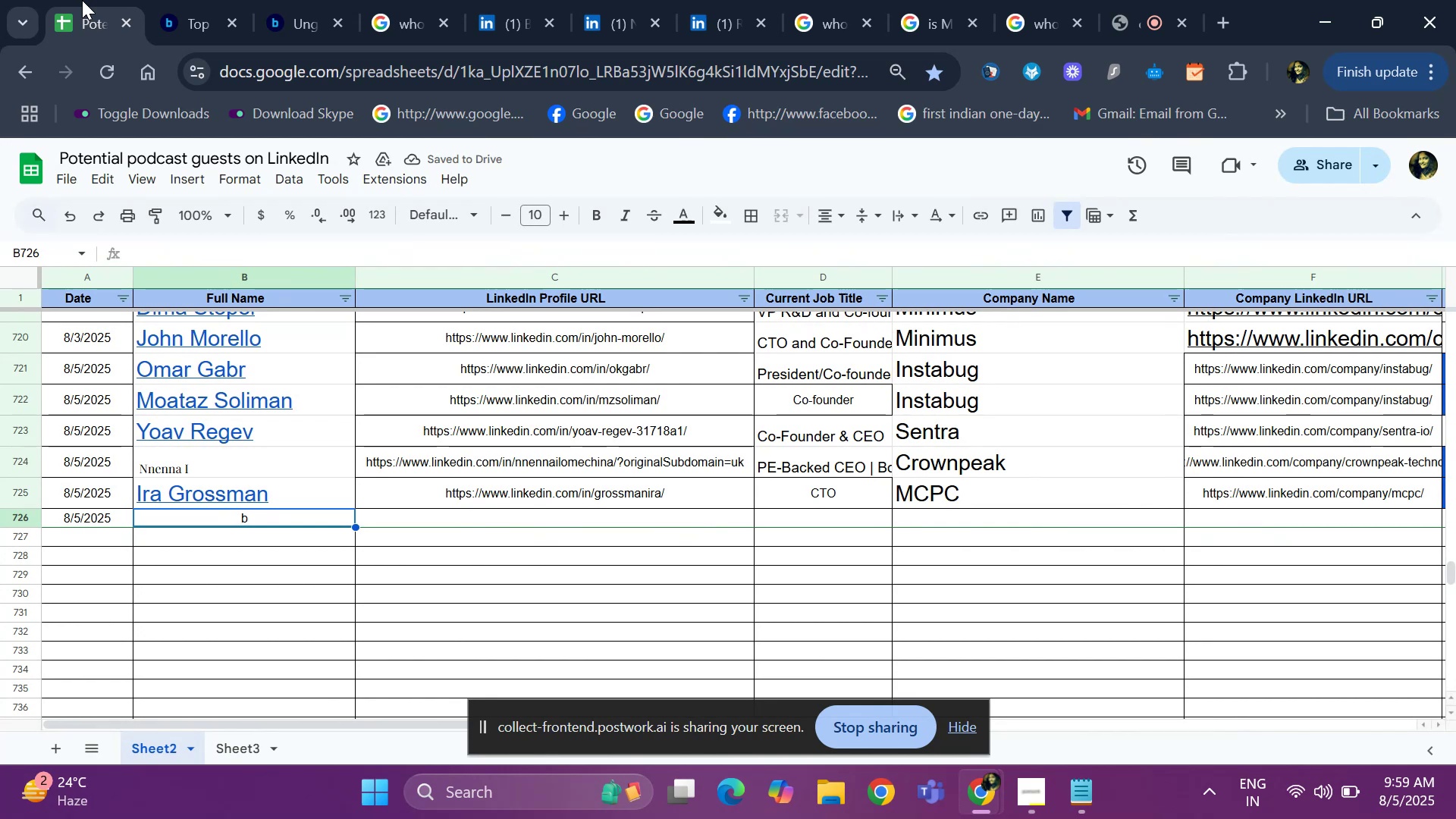 
key(Escape)
 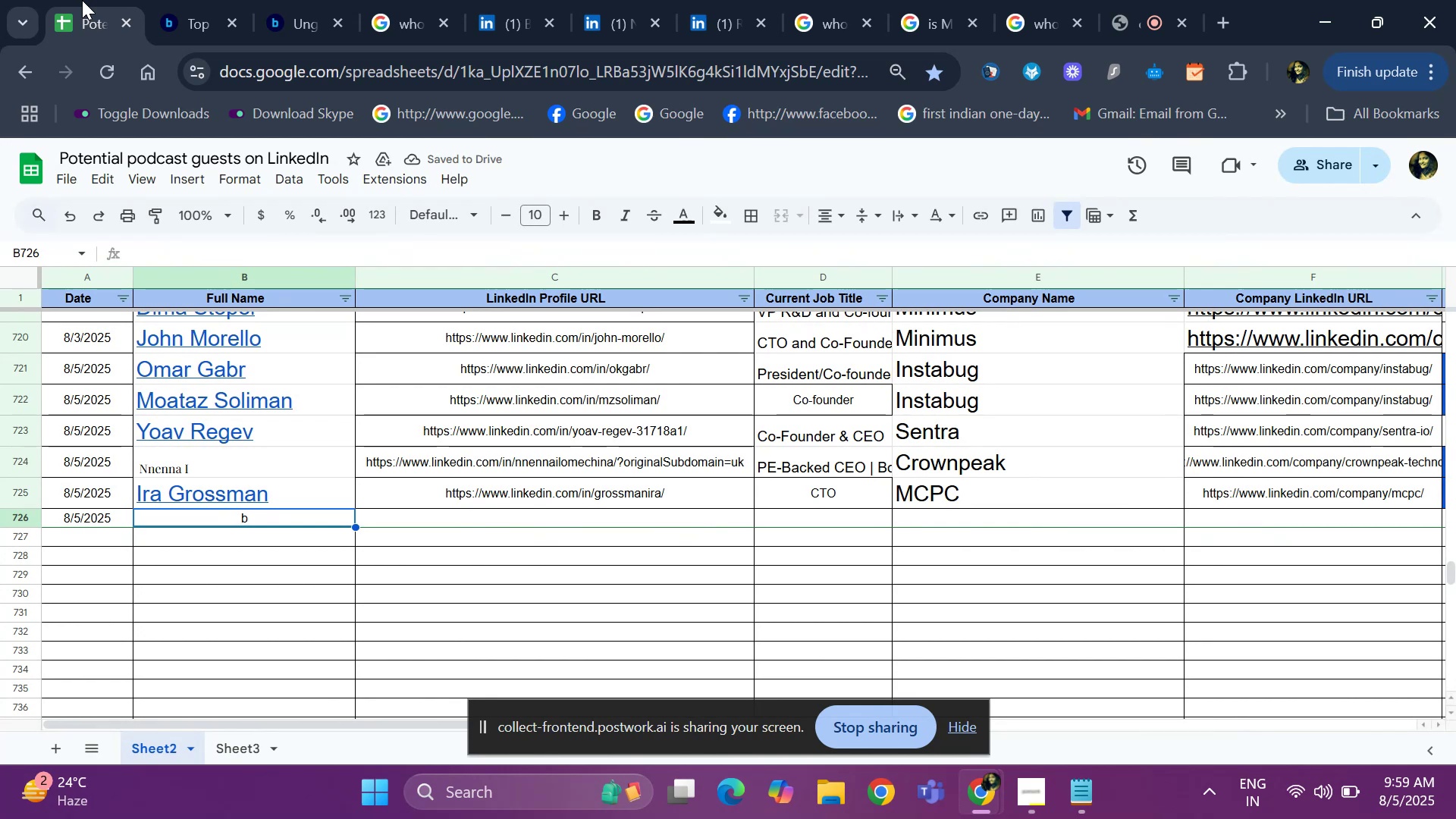 
key(ArrowRight)
 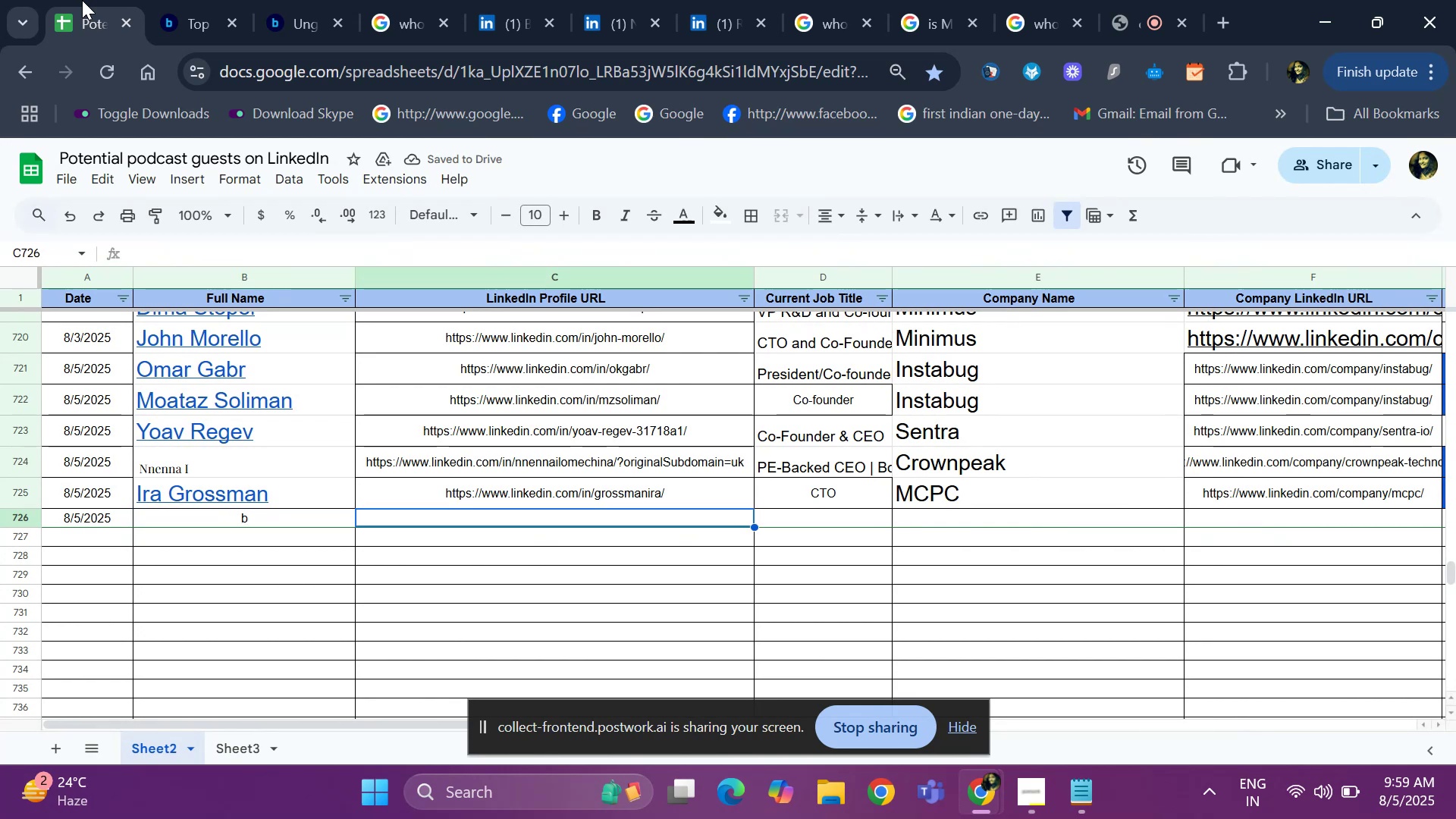 
key(ArrowLeft)
 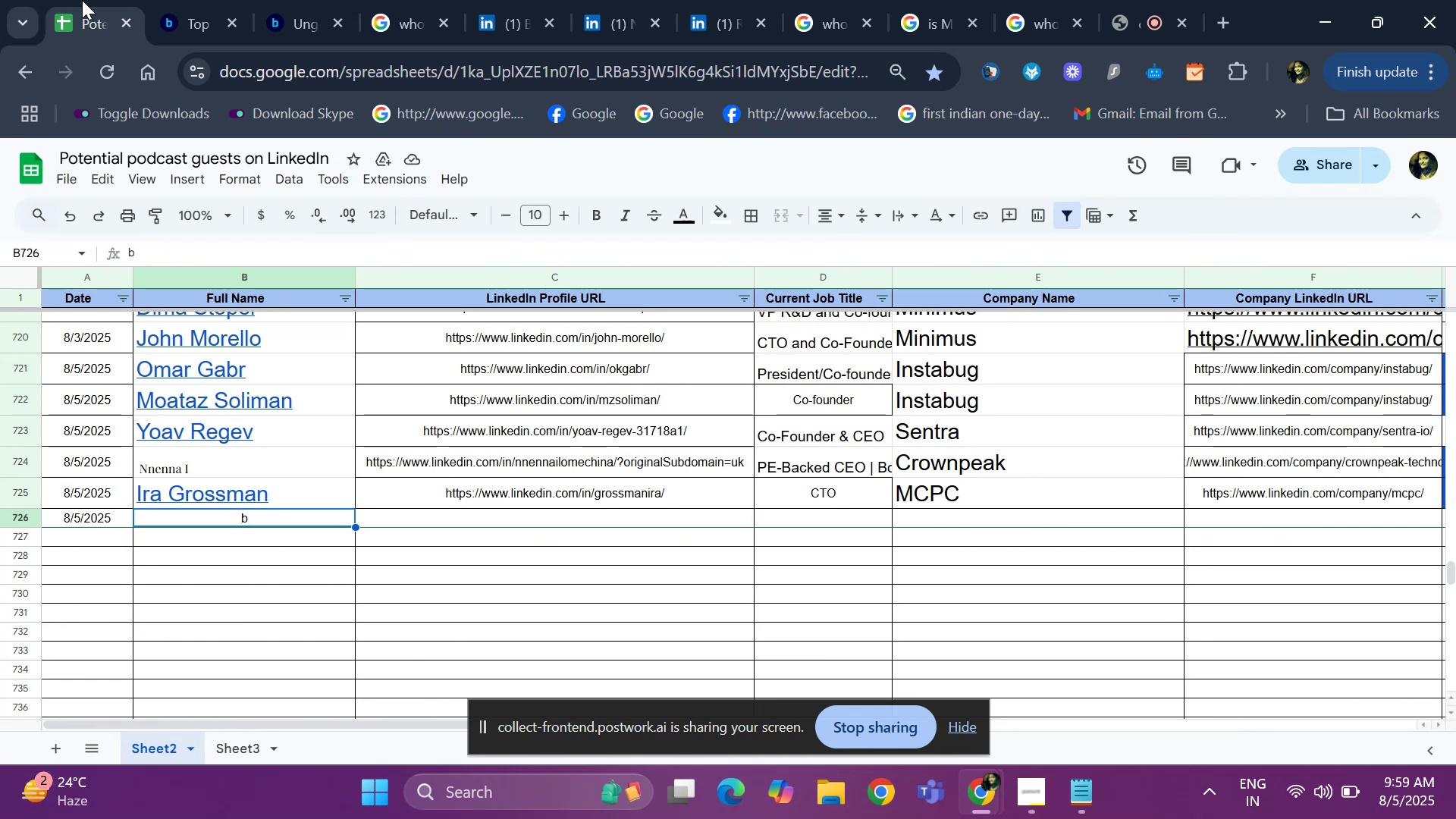 
key(Control+V)
 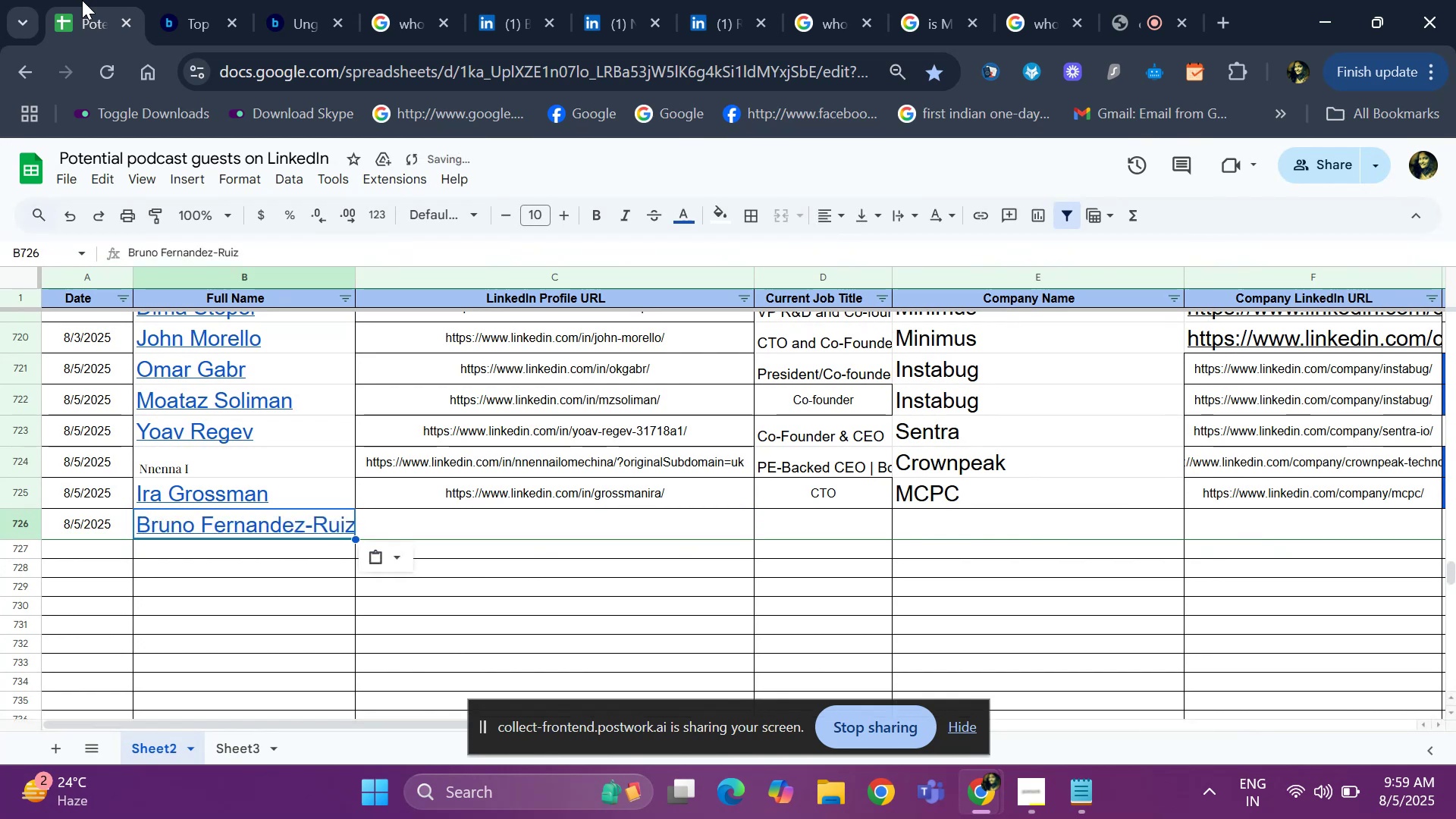 
key(ArrowRight)
 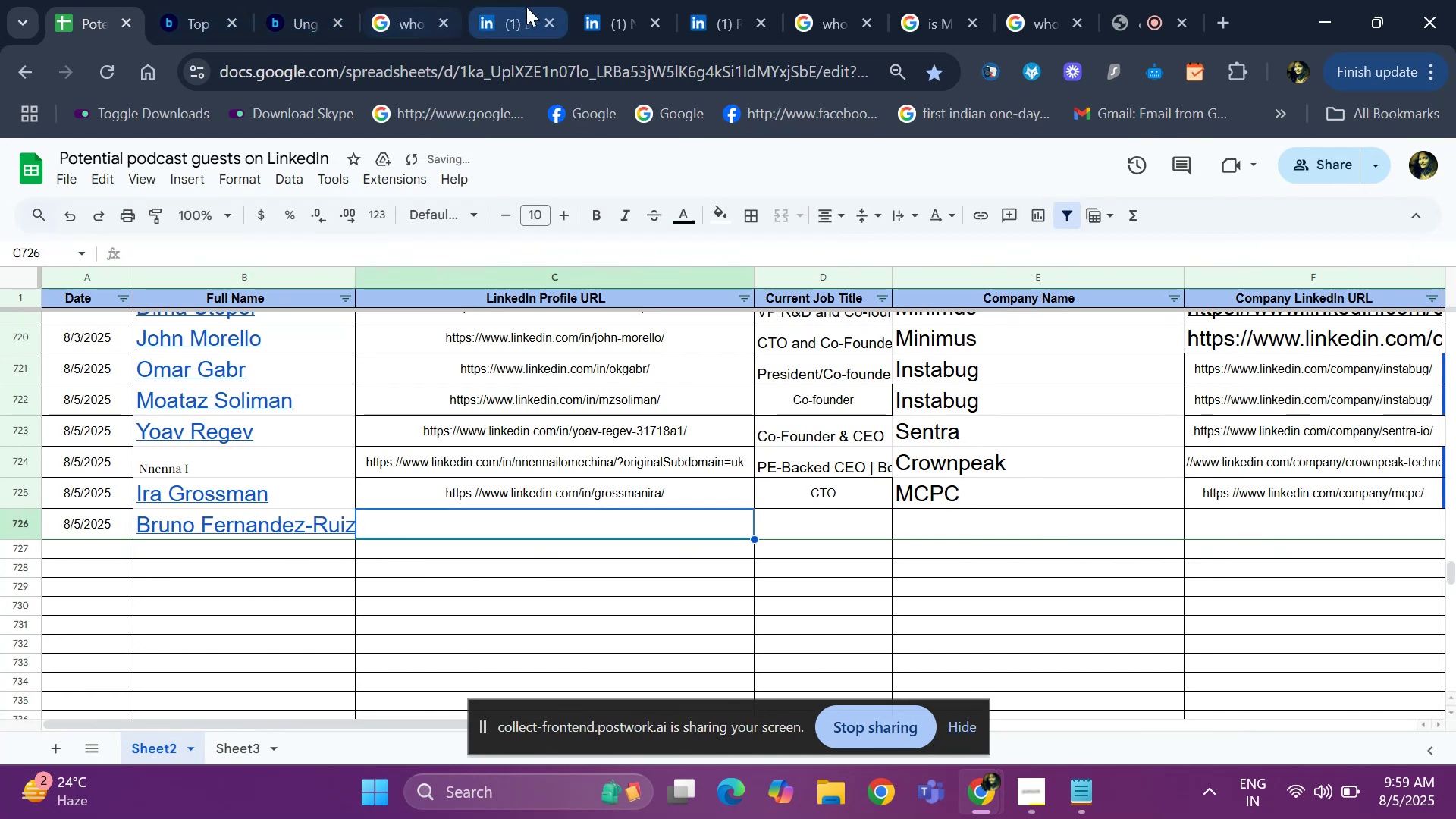 
left_click([528, 6])
 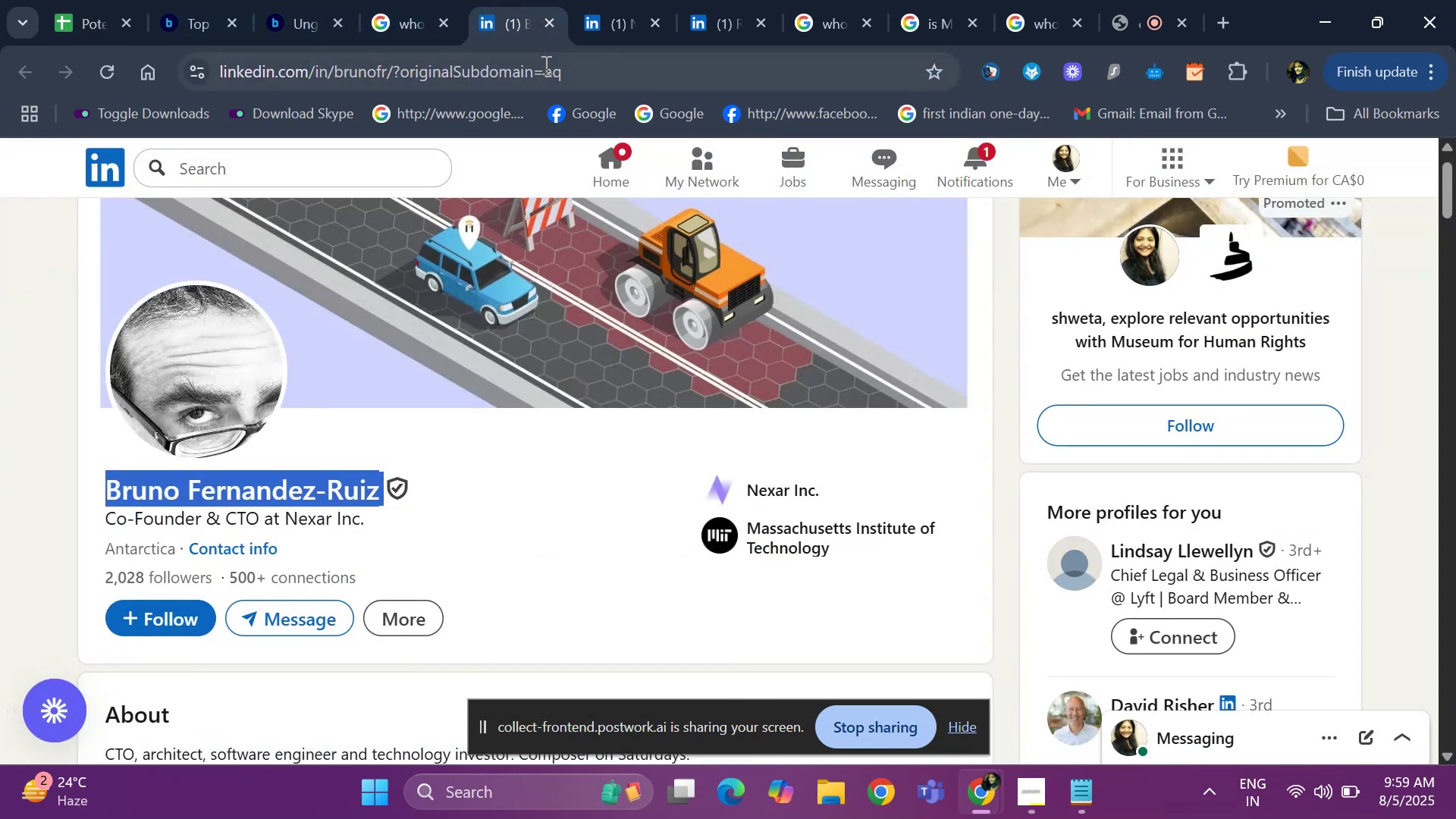 
left_click([544, 64])
 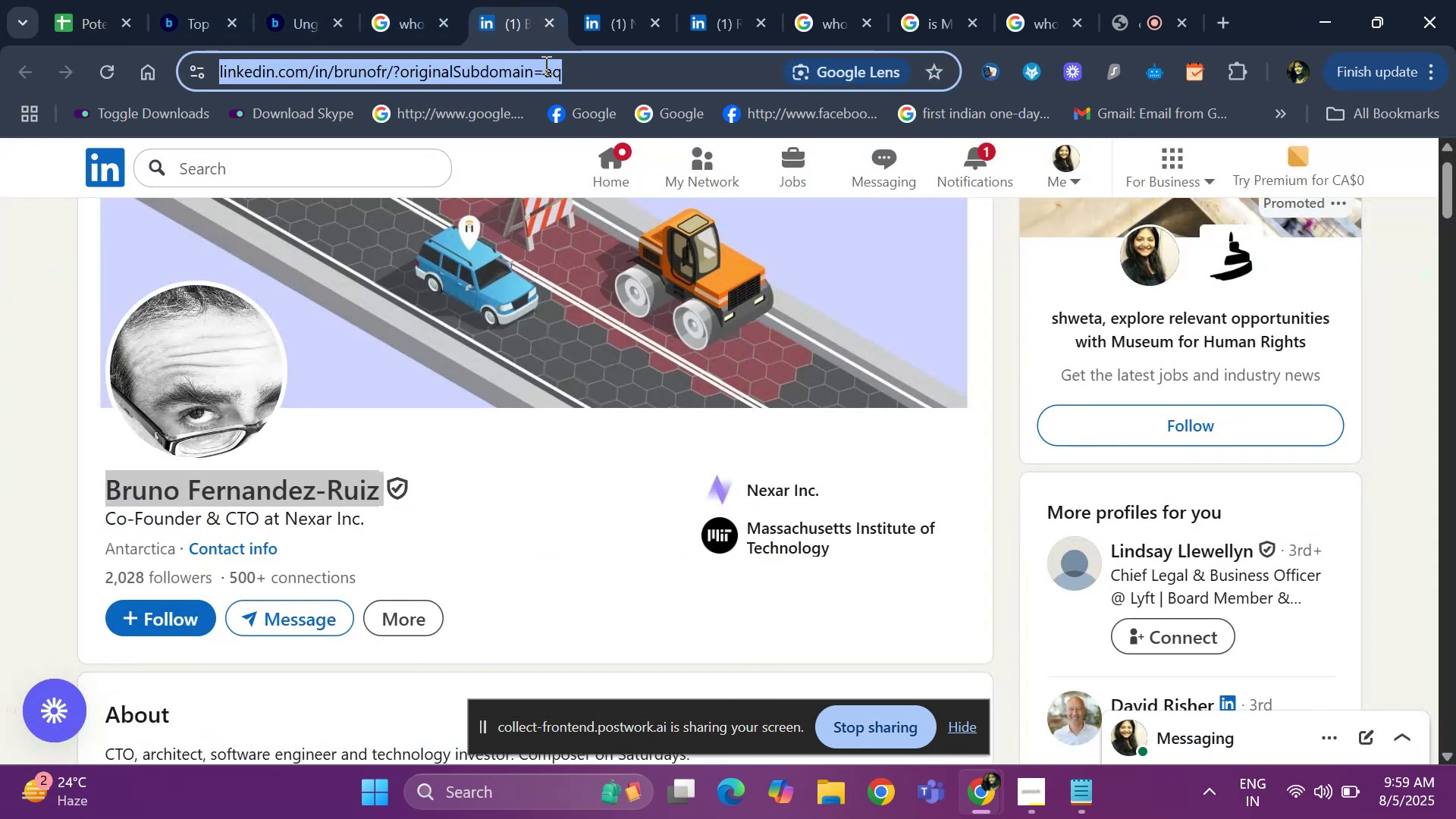 
key(Control+C)
 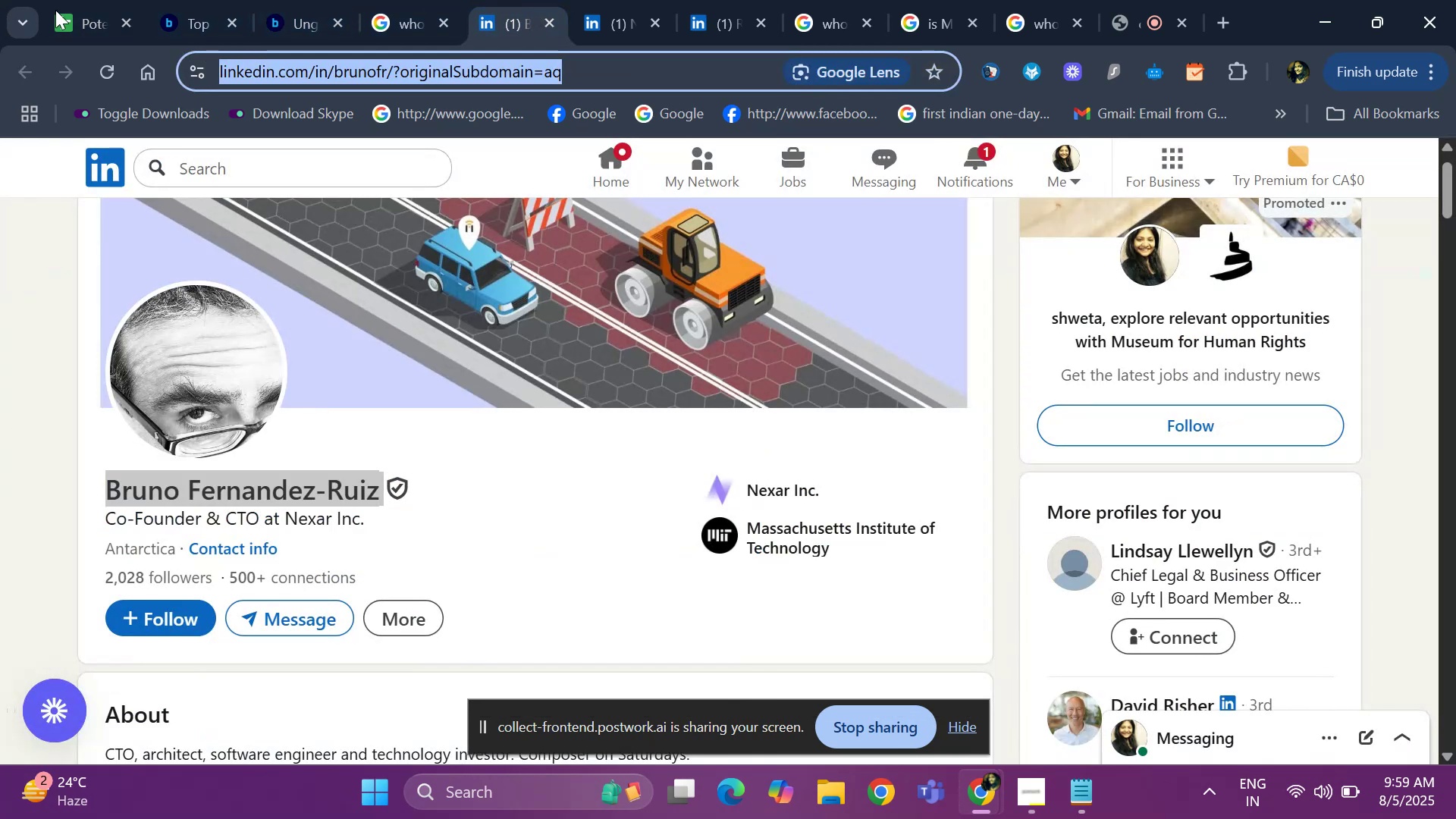 
left_click([66, 9])
 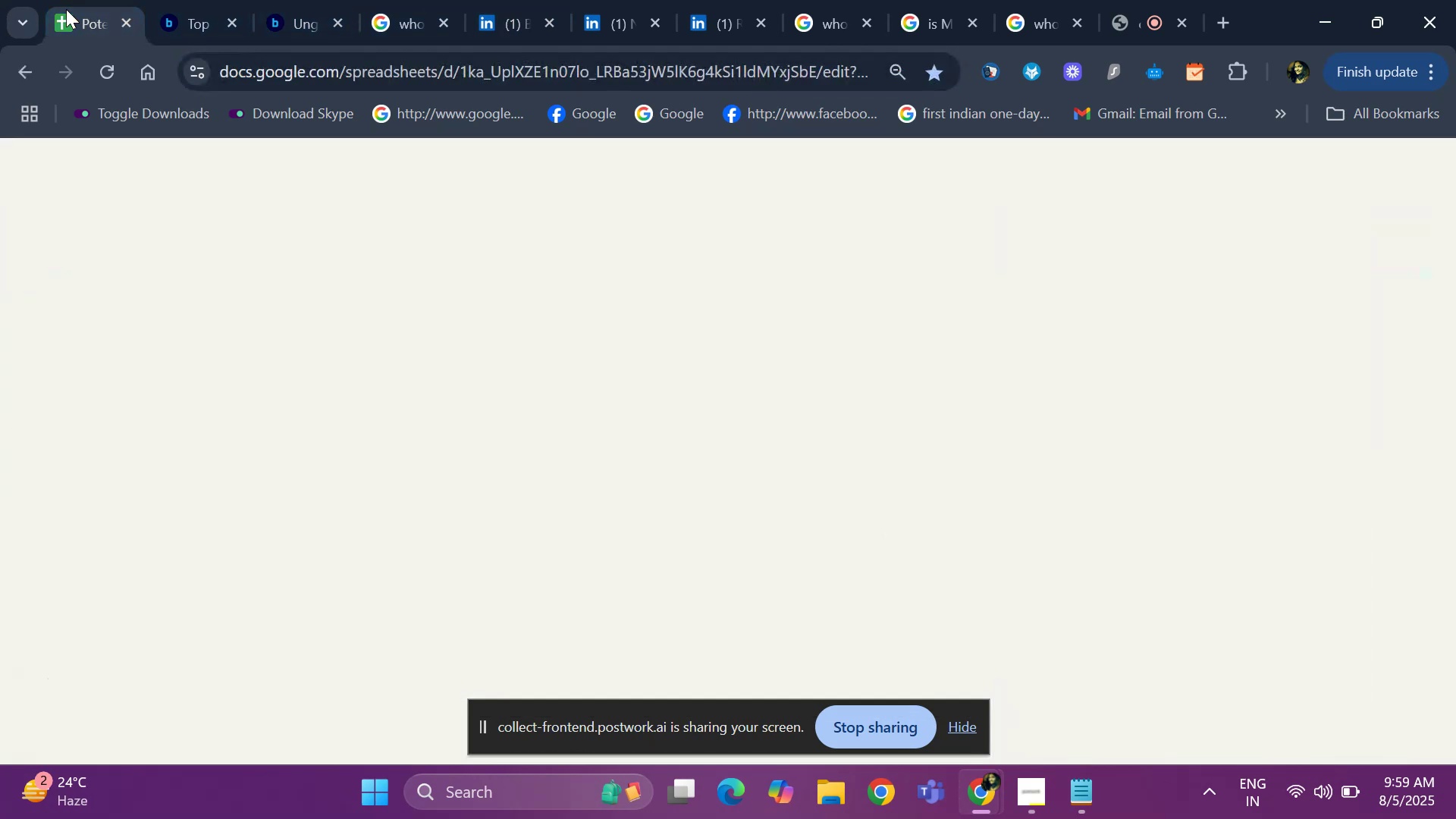 
key(Control+ControlLeft)
 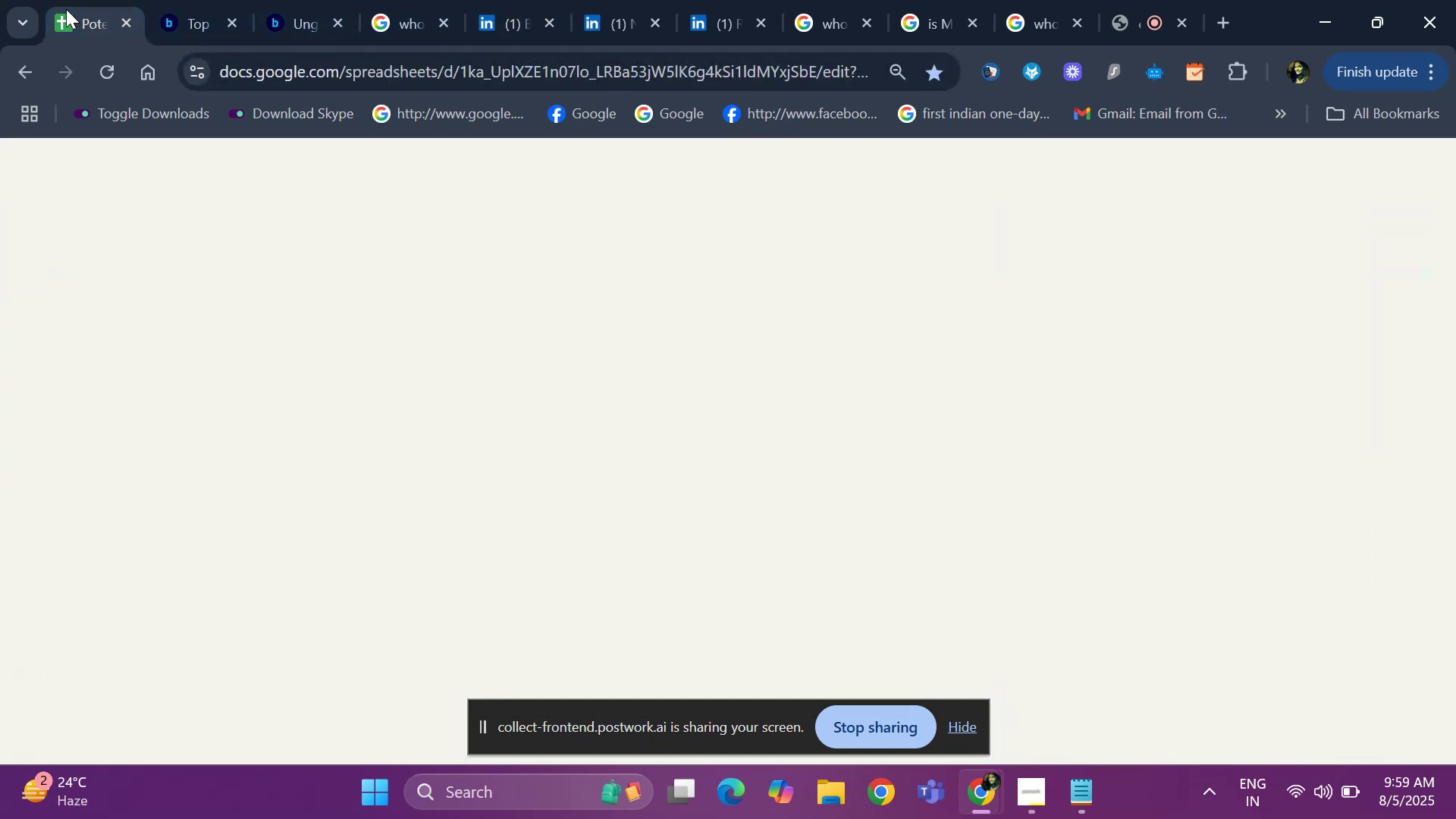 
key(Control+V)
 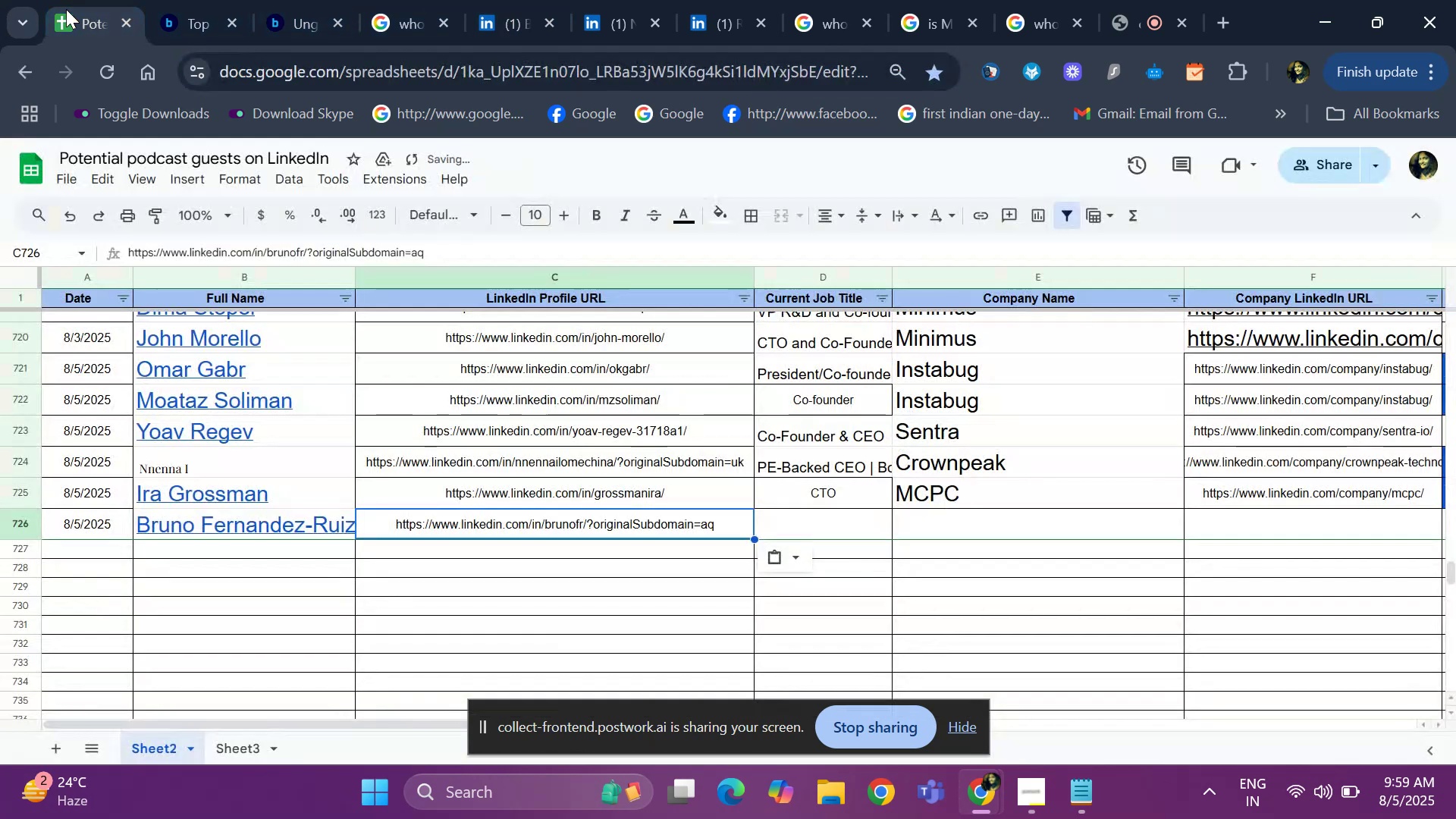 
key(ArrowRight)
 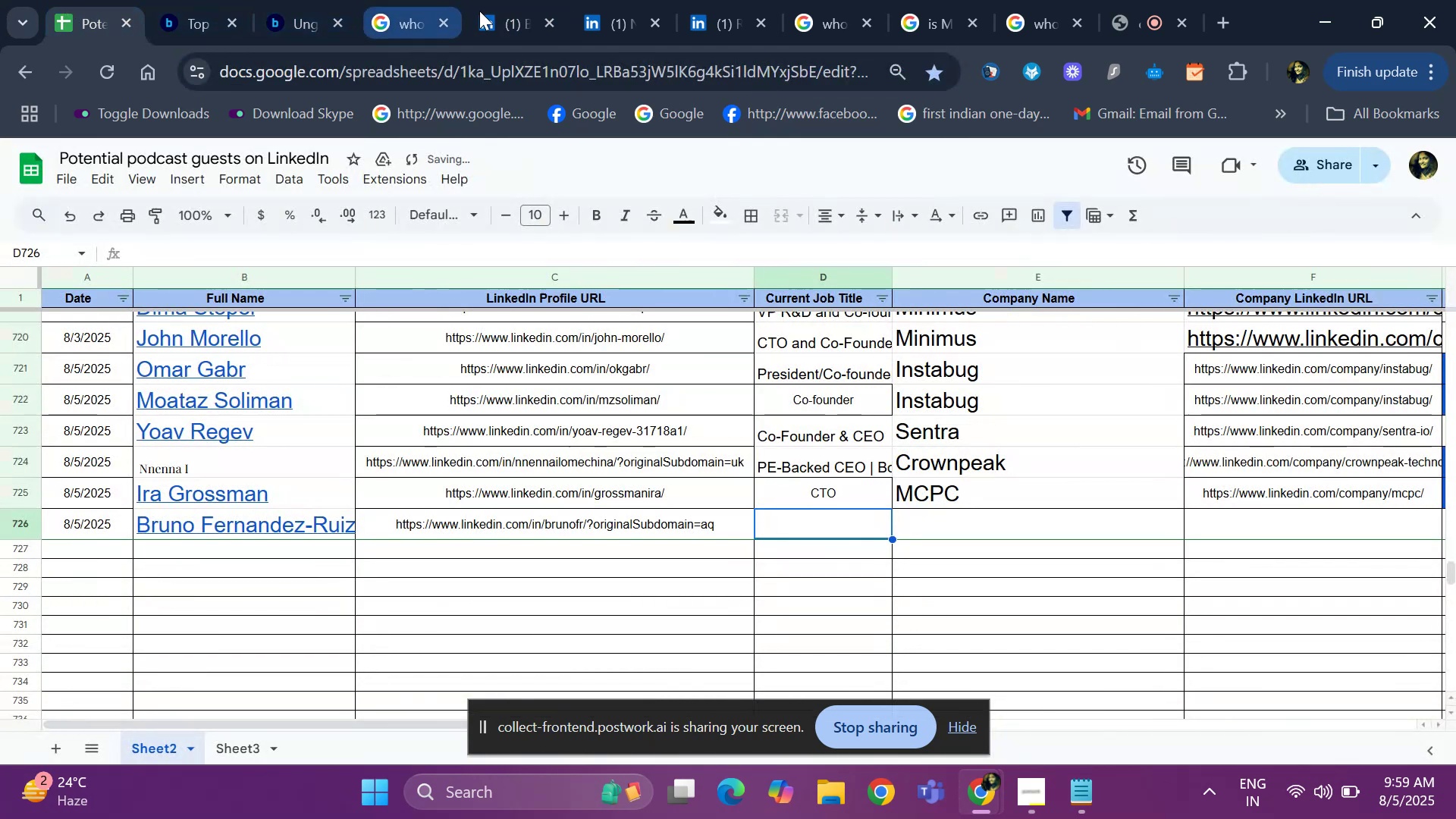 
left_click([491, 11])
 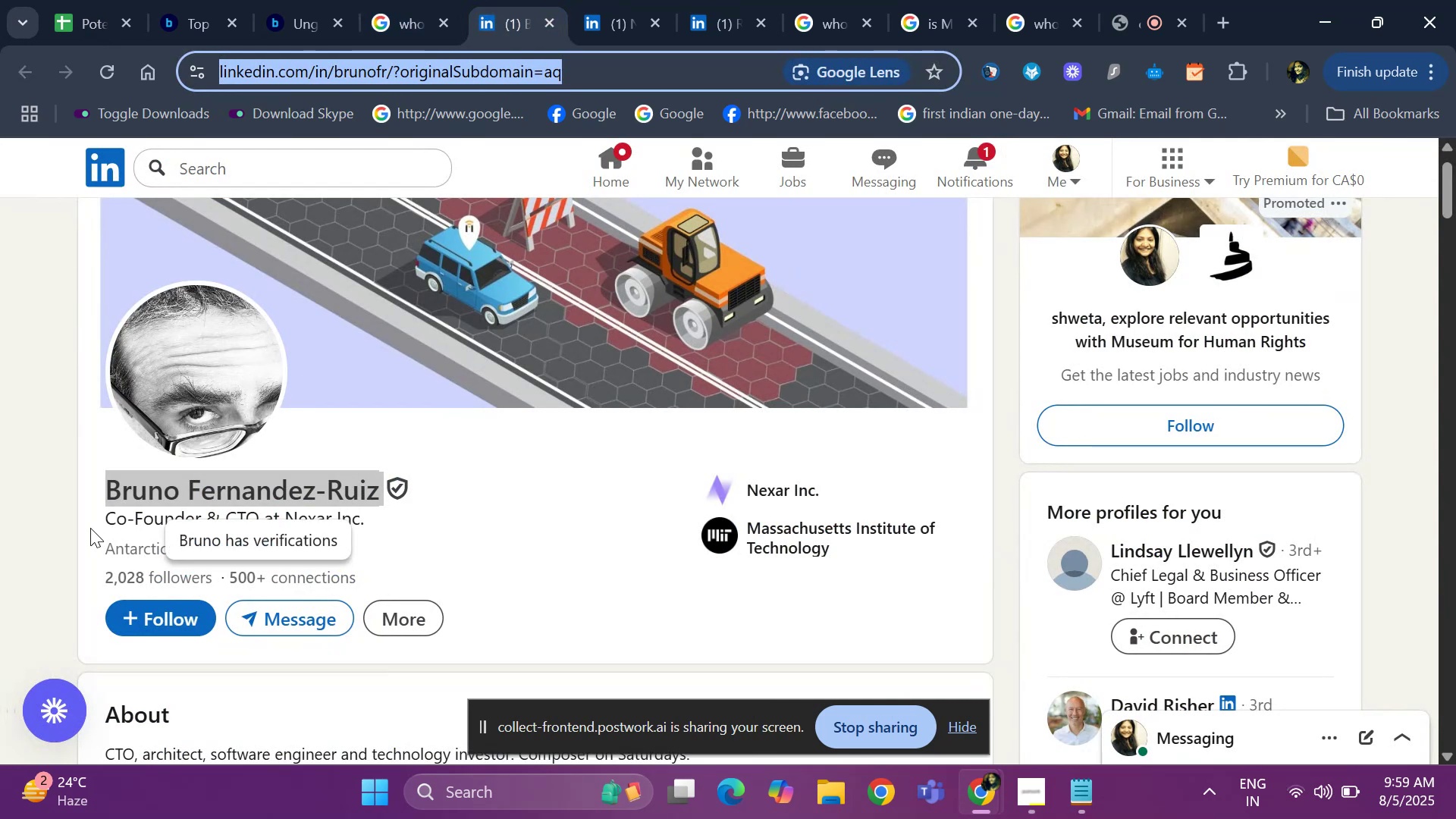 
left_click_drag(start_coordinate=[92, 521], to_coordinate=[268, 527])
 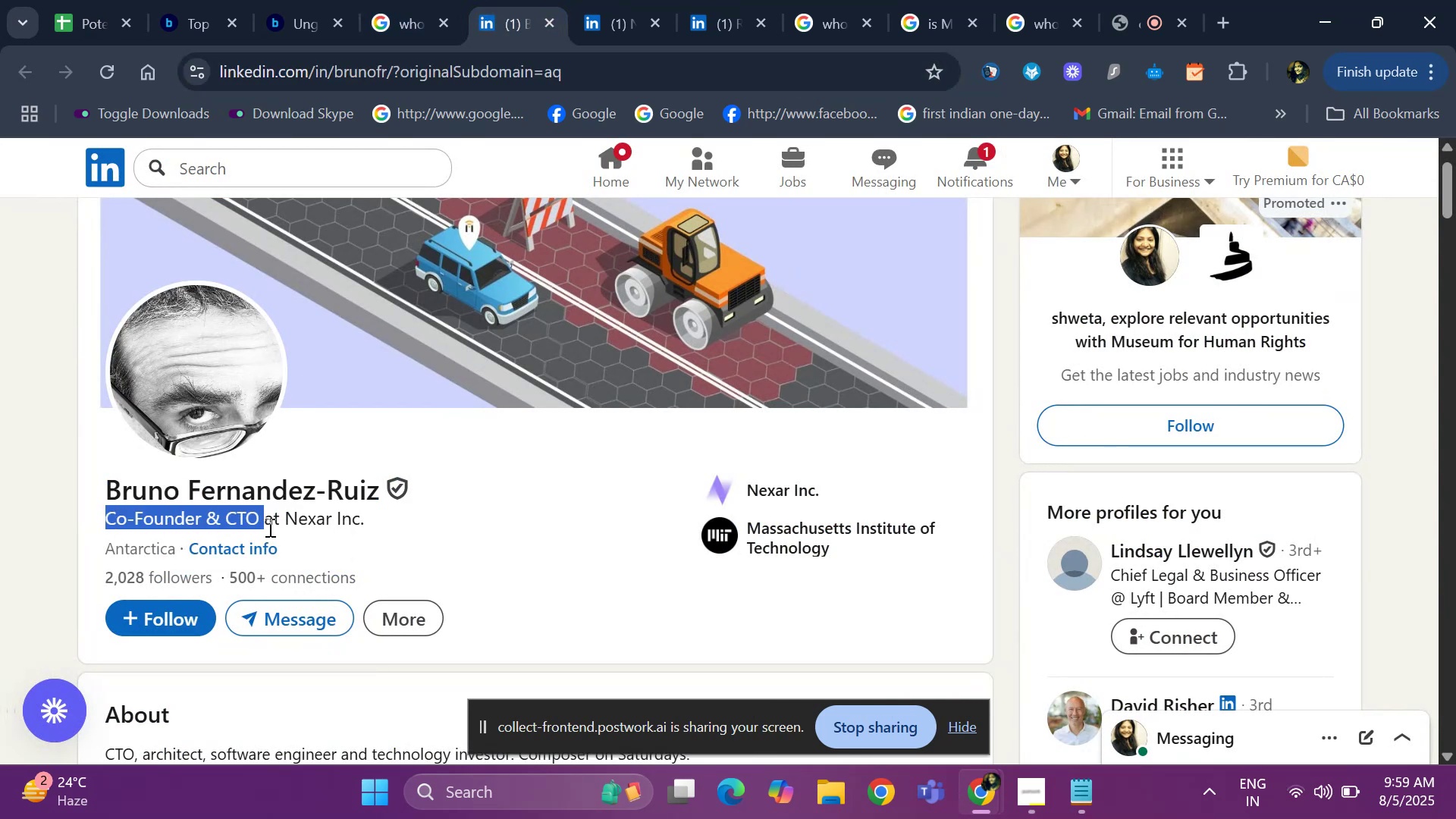 
key(Control+ControlLeft)
 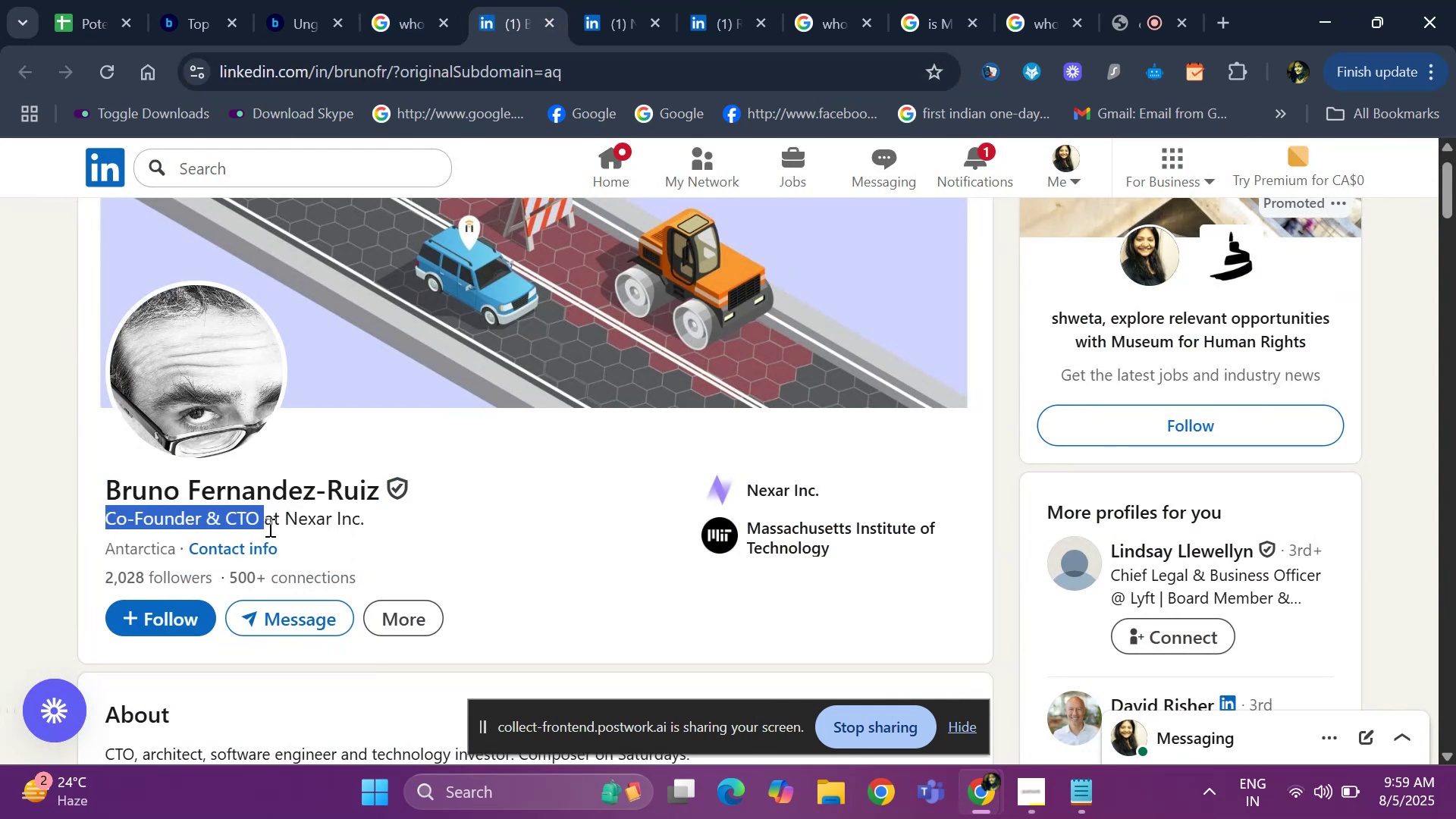 
key(Control+C)
 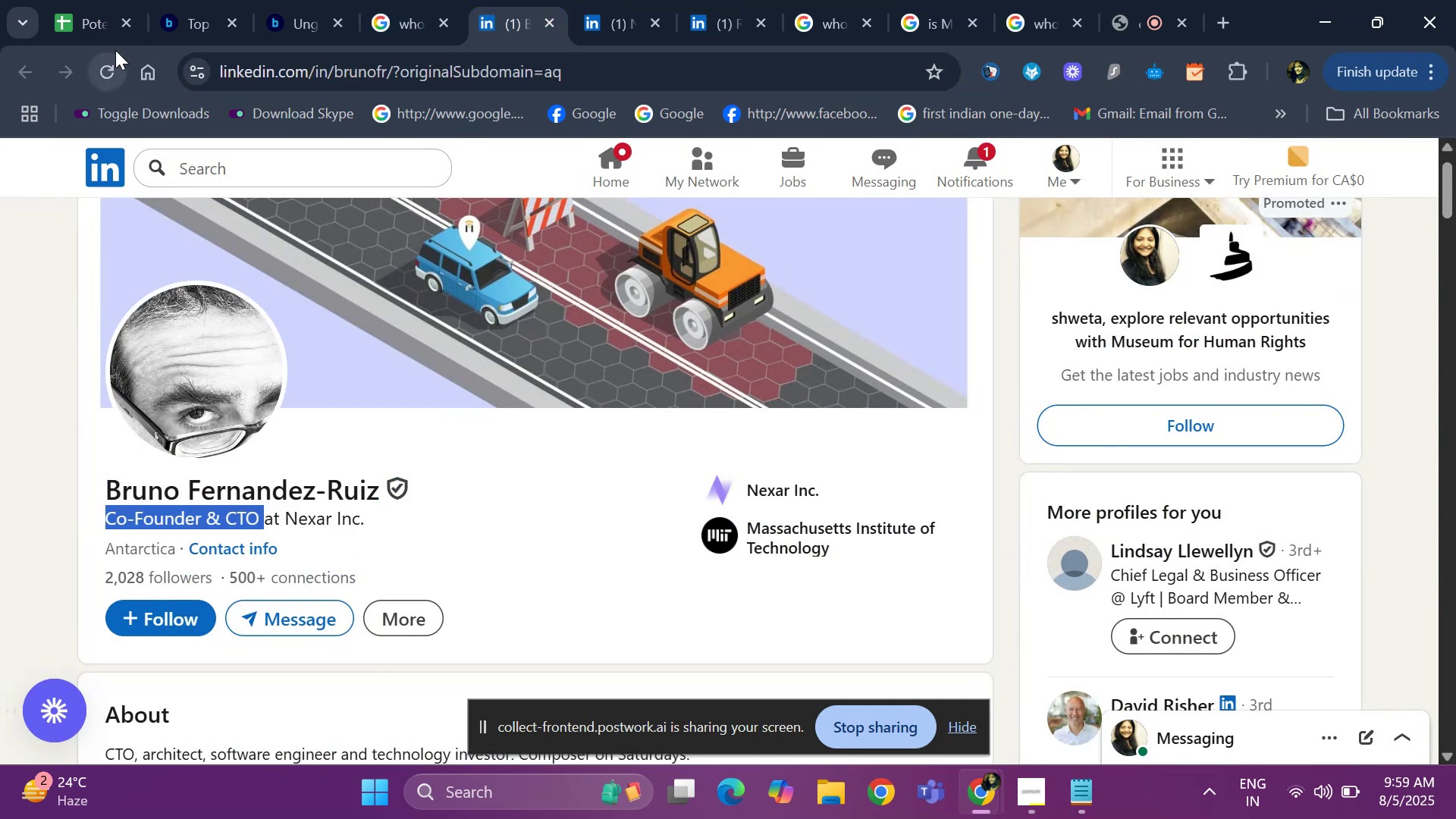 
left_click([105, 9])
 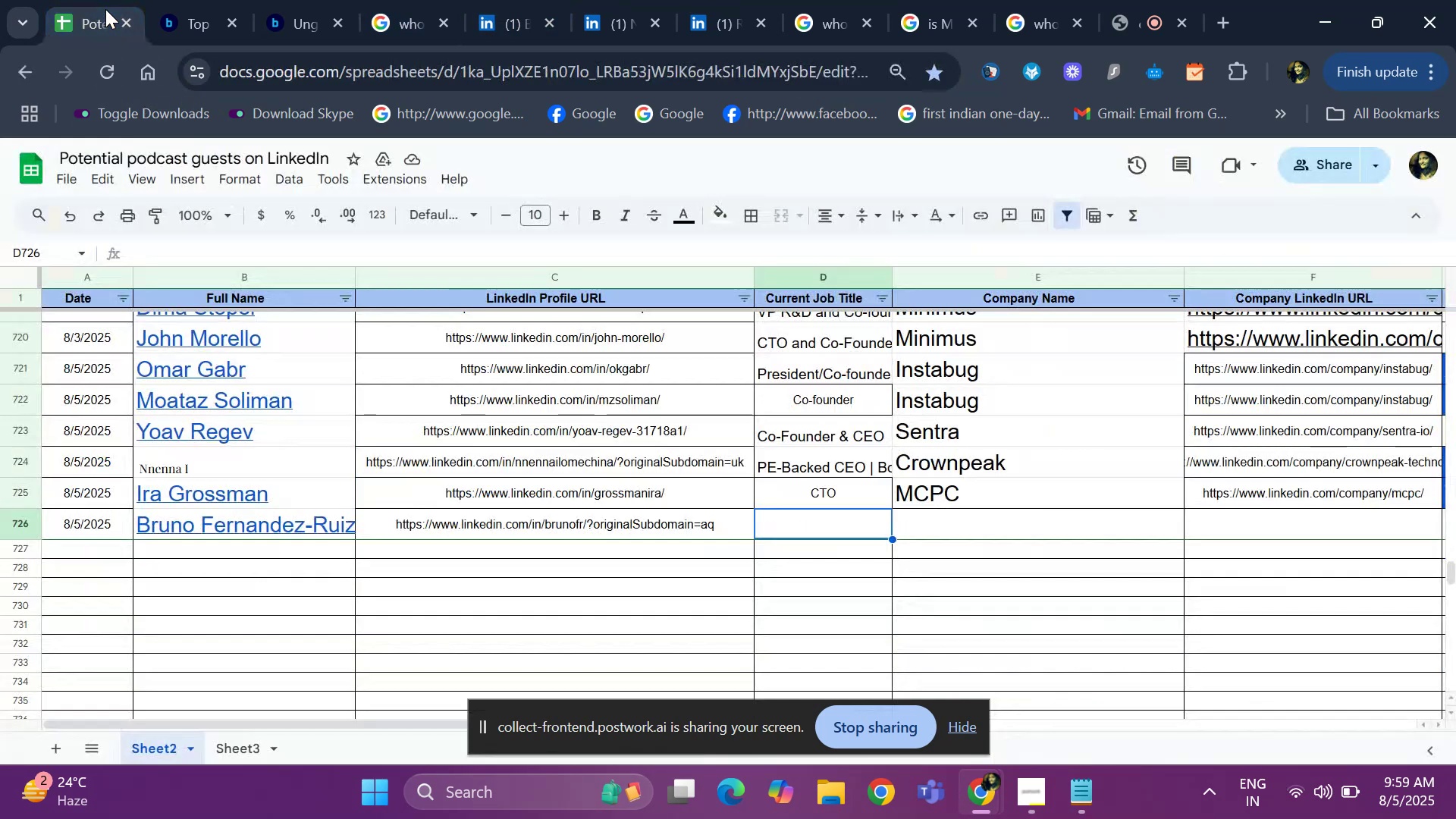 
hold_key(key=ControlLeft, duration=0.36)
 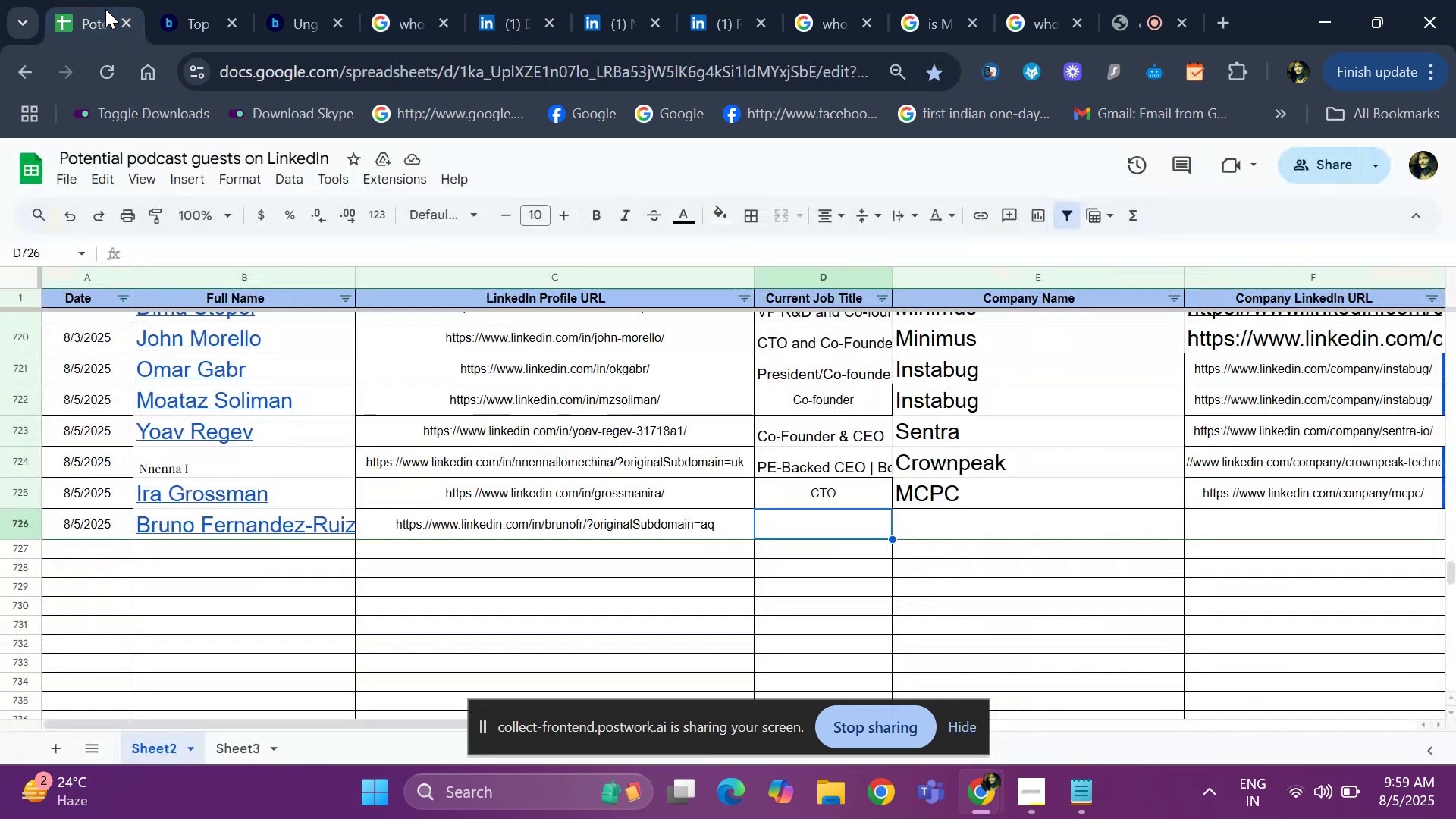 
key(V)
 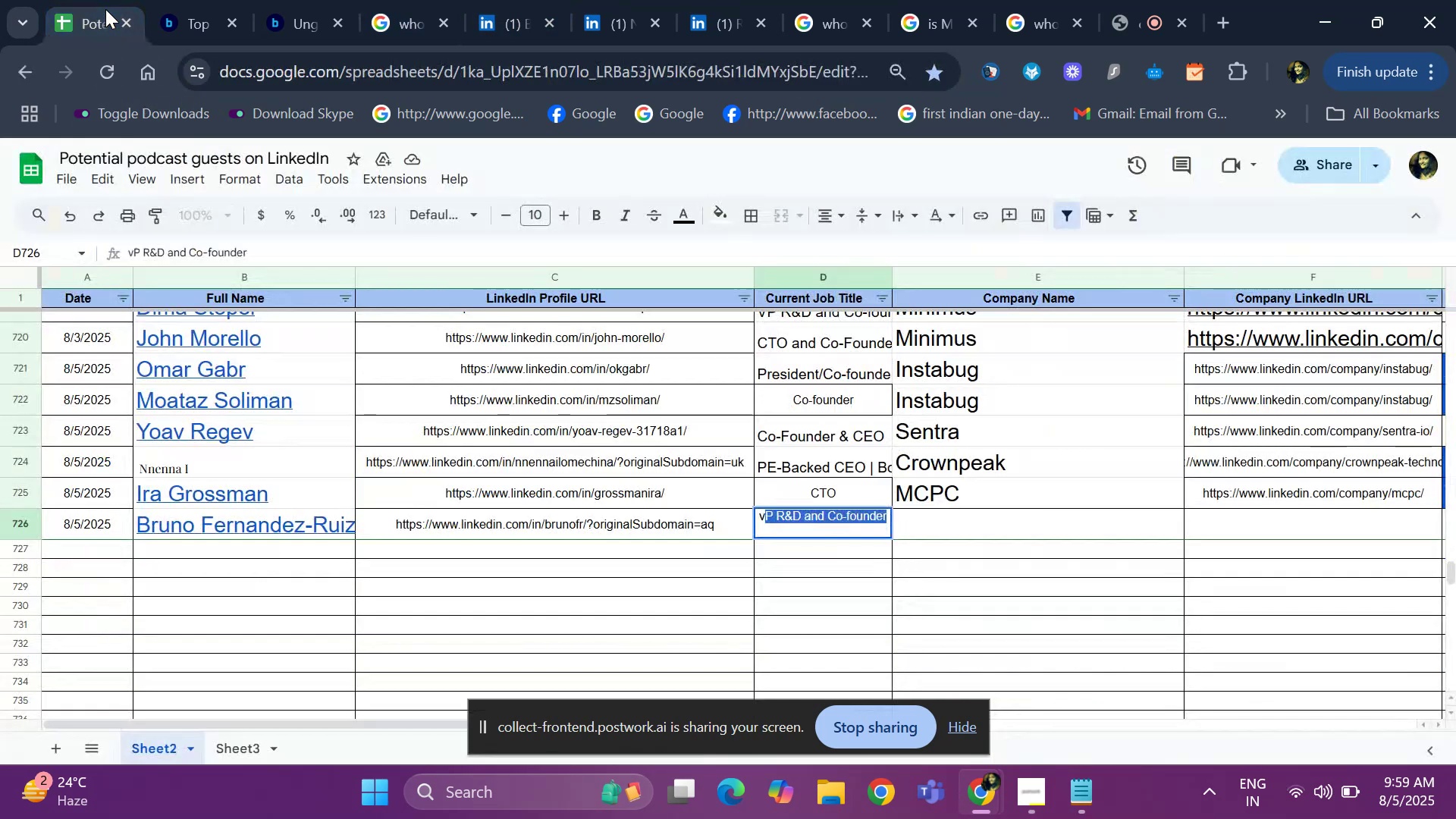 
key(ArrowRight)
 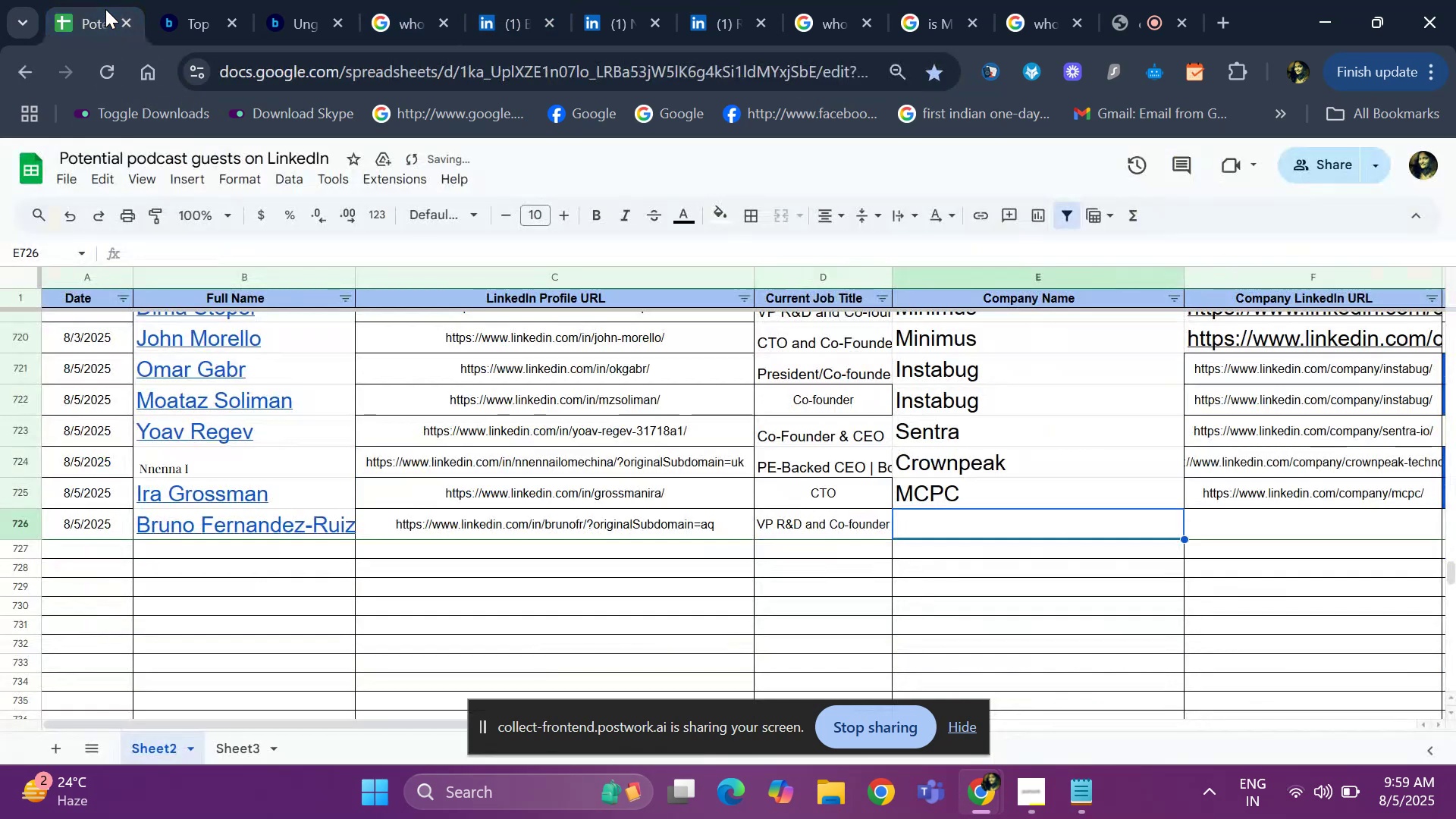 
key(Control+Z)
 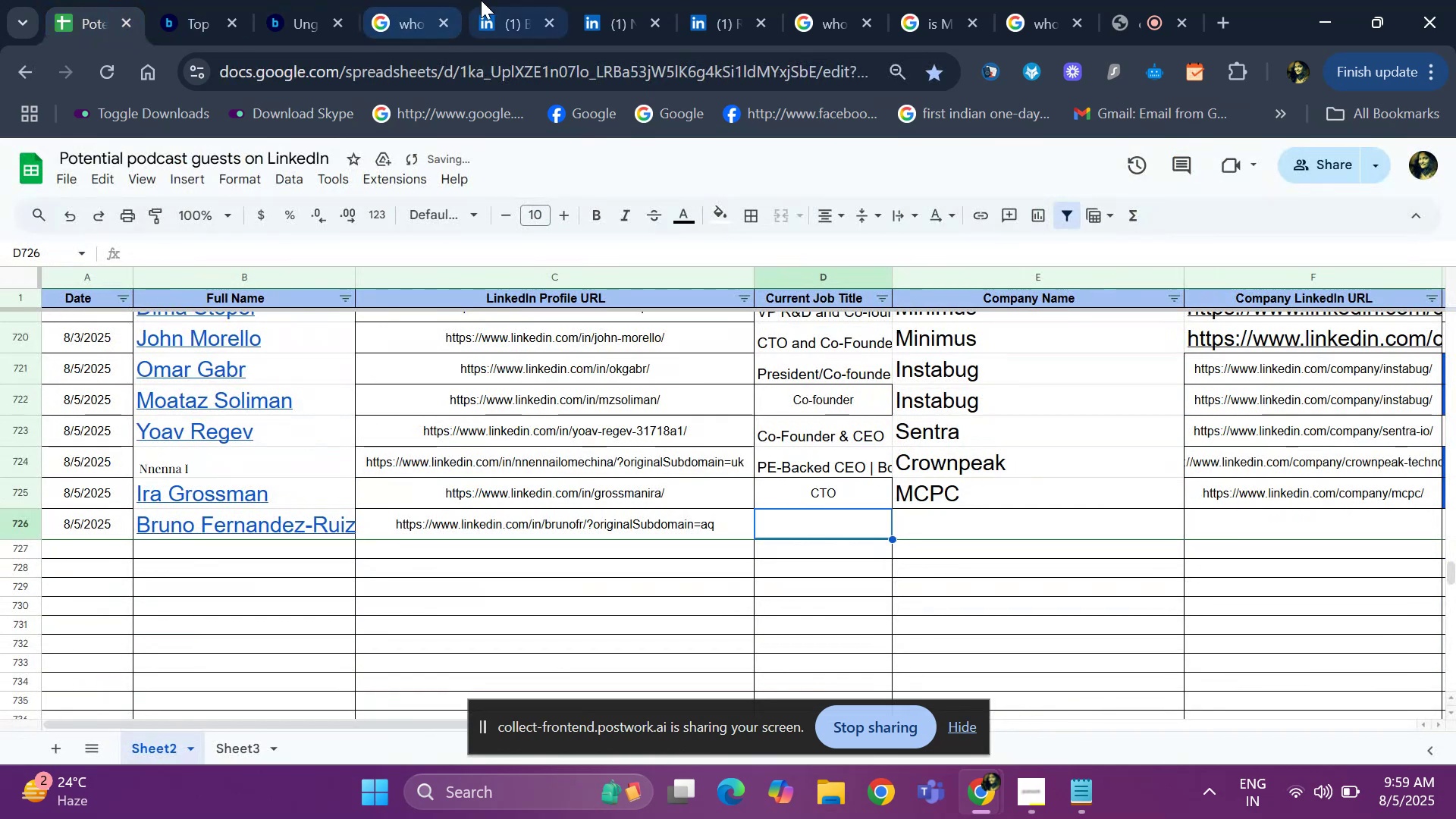 
left_click([488, 1])
 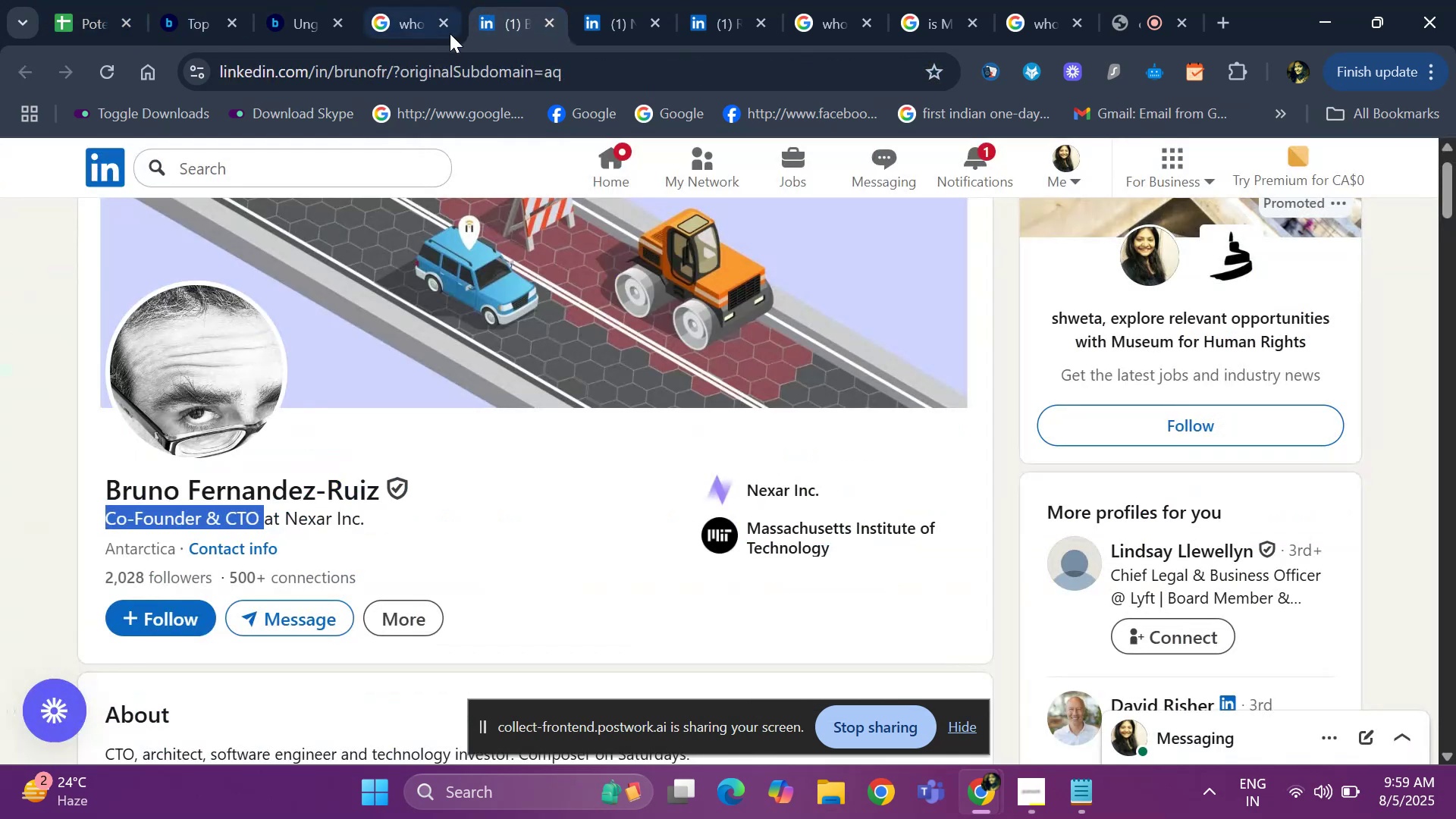 
key(Control+C)
 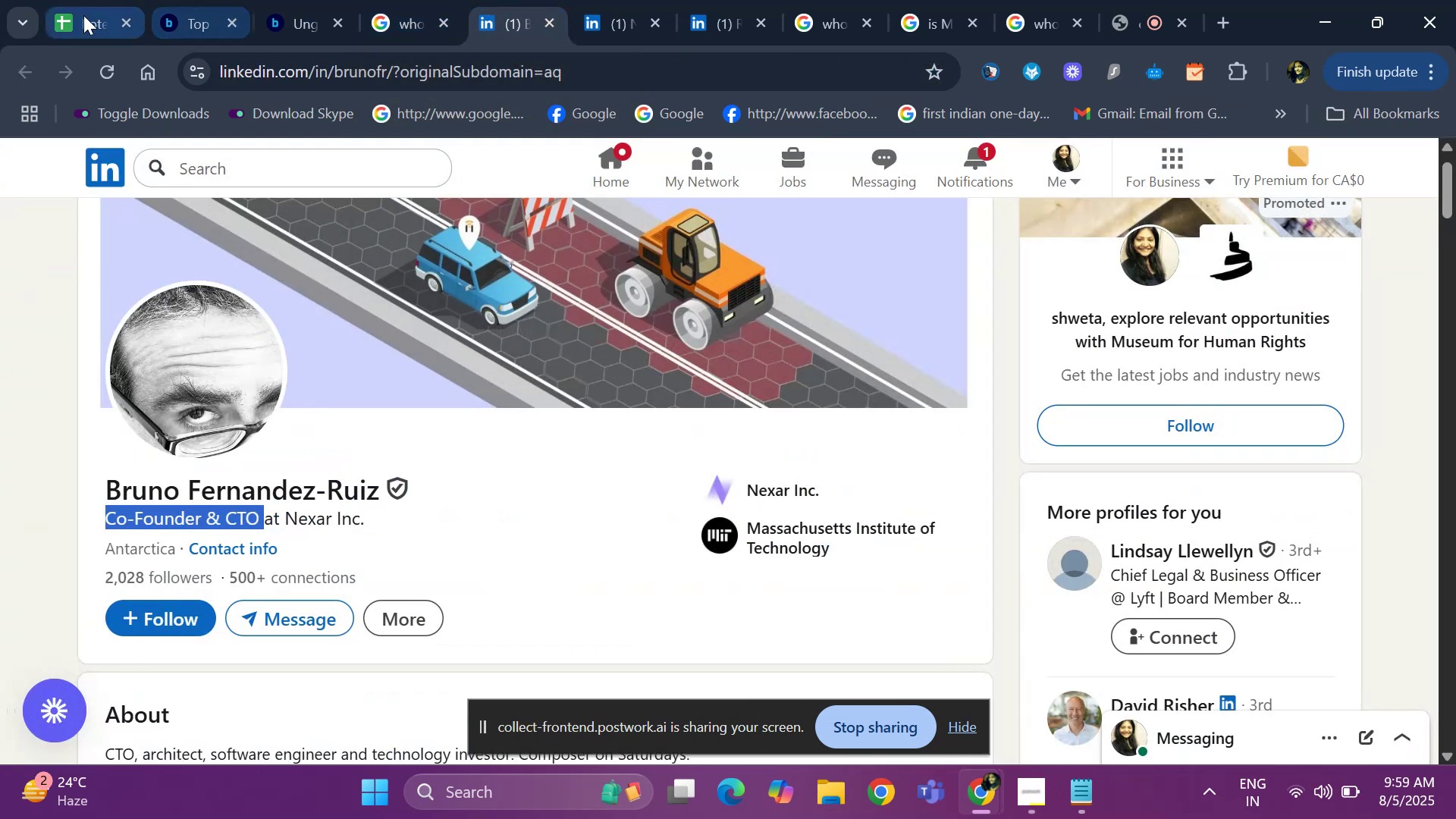 
left_click([78, 15])
 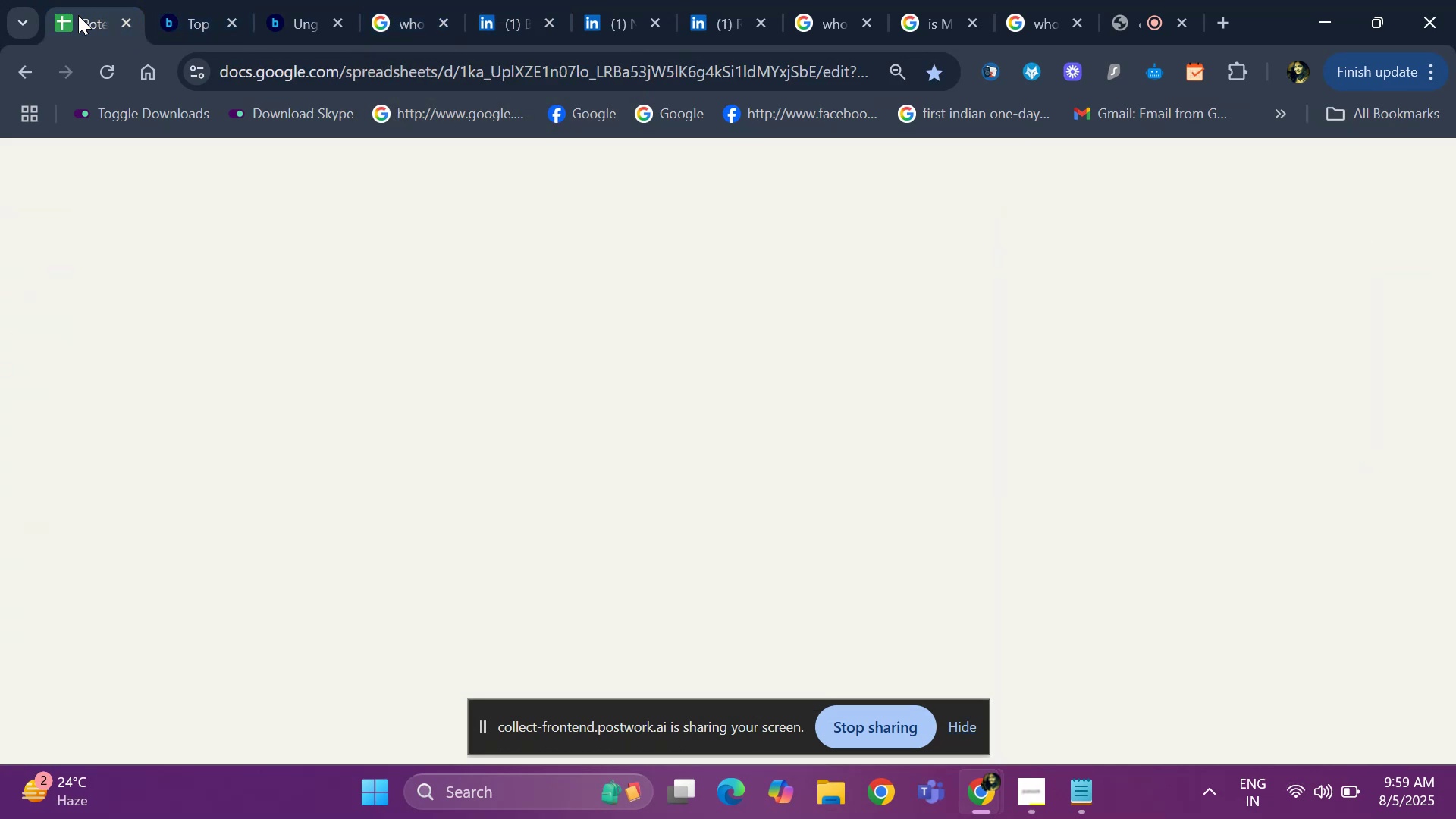 
key(Control+V)
 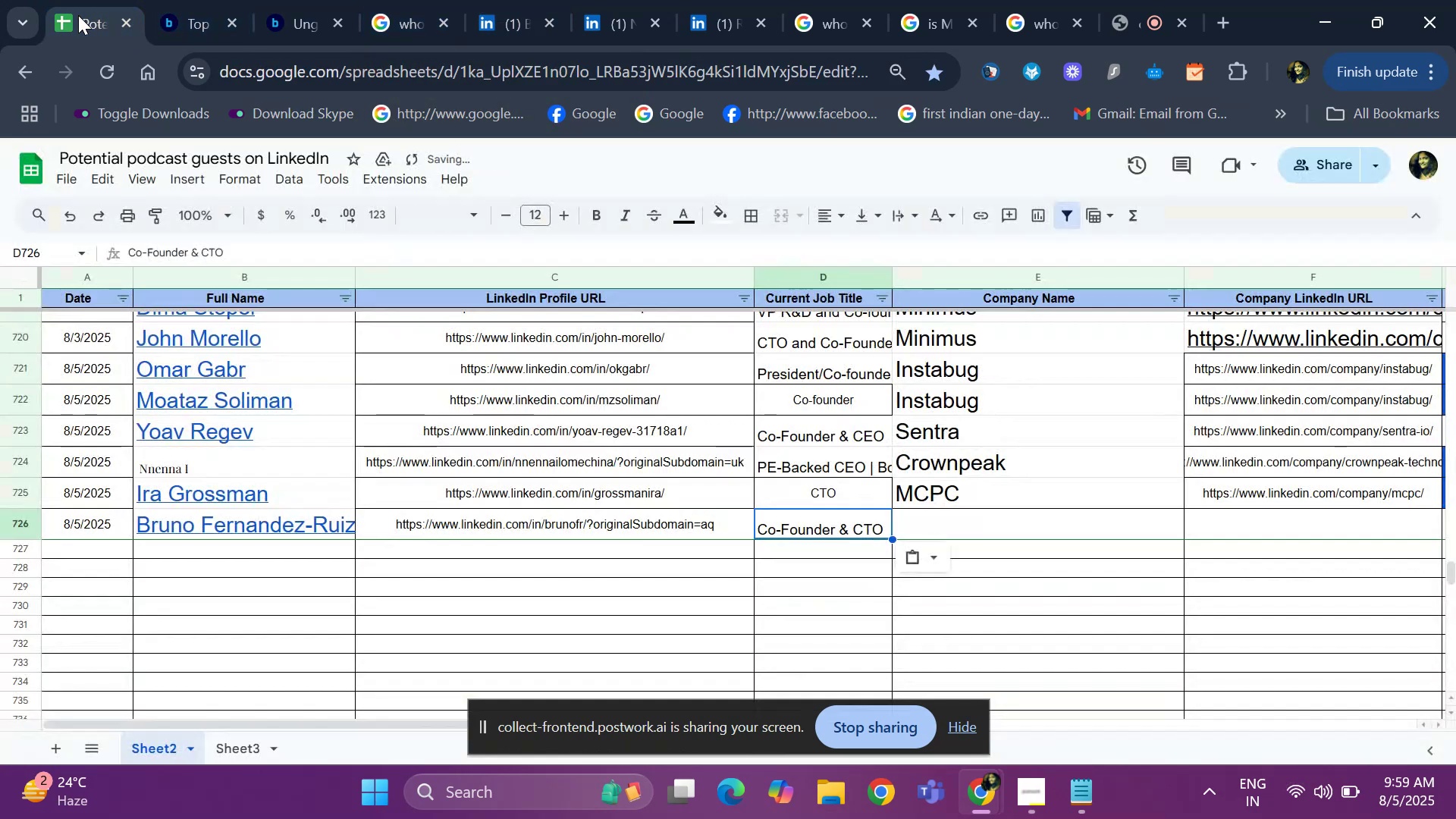 
key(ArrowRight)
 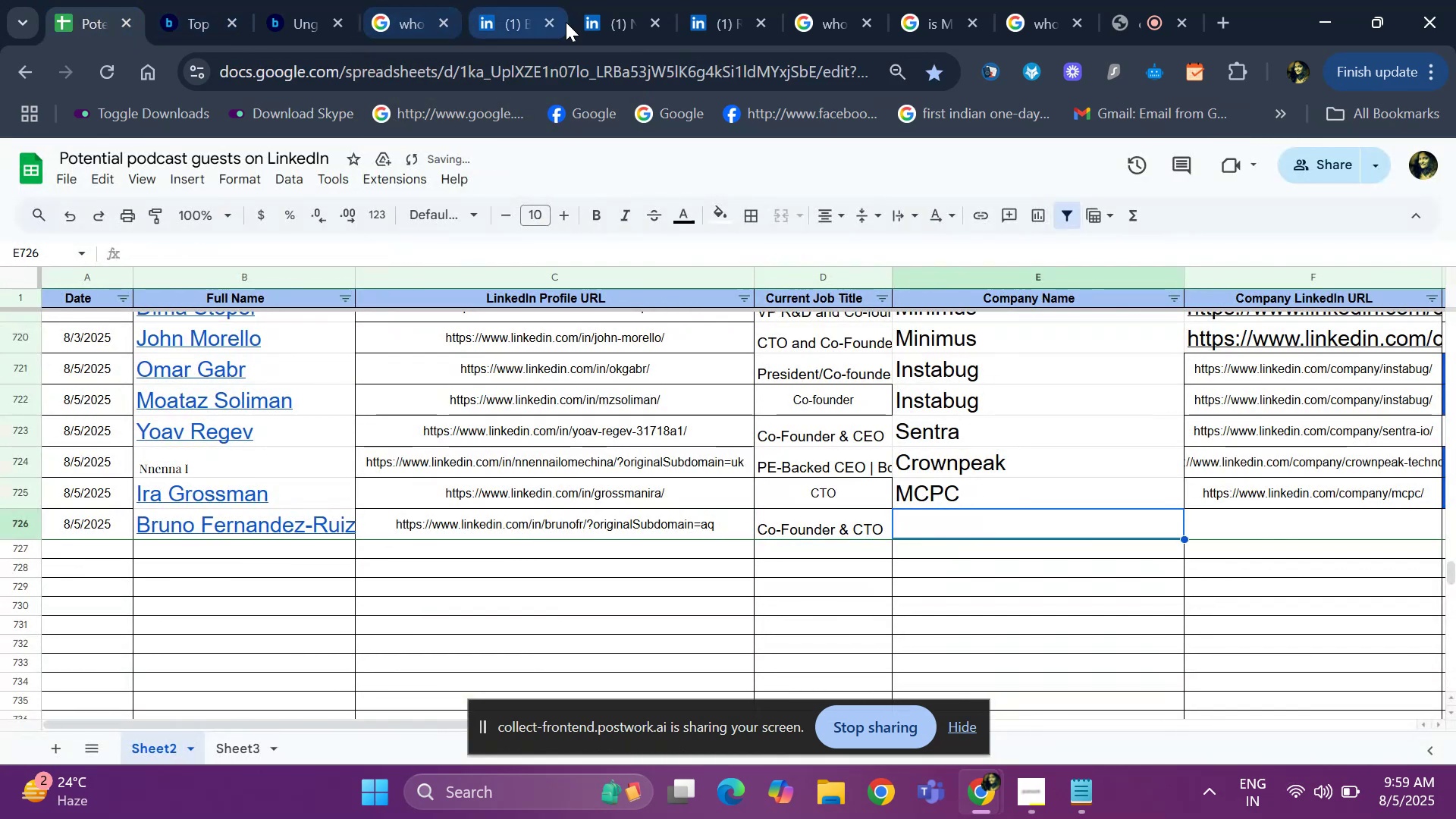 
left_click([595, 26])
 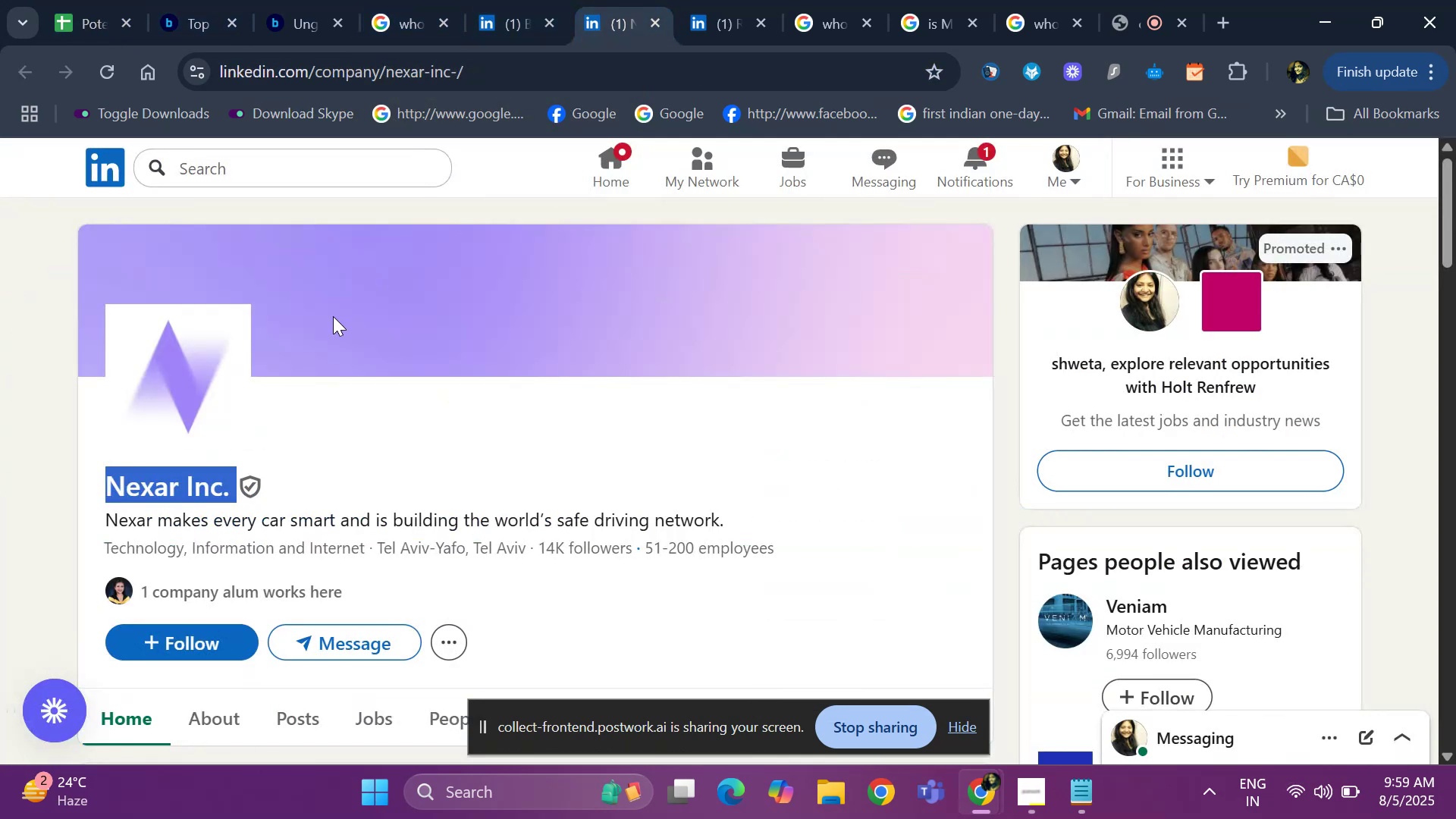 
key(Control+ControlLeft)
 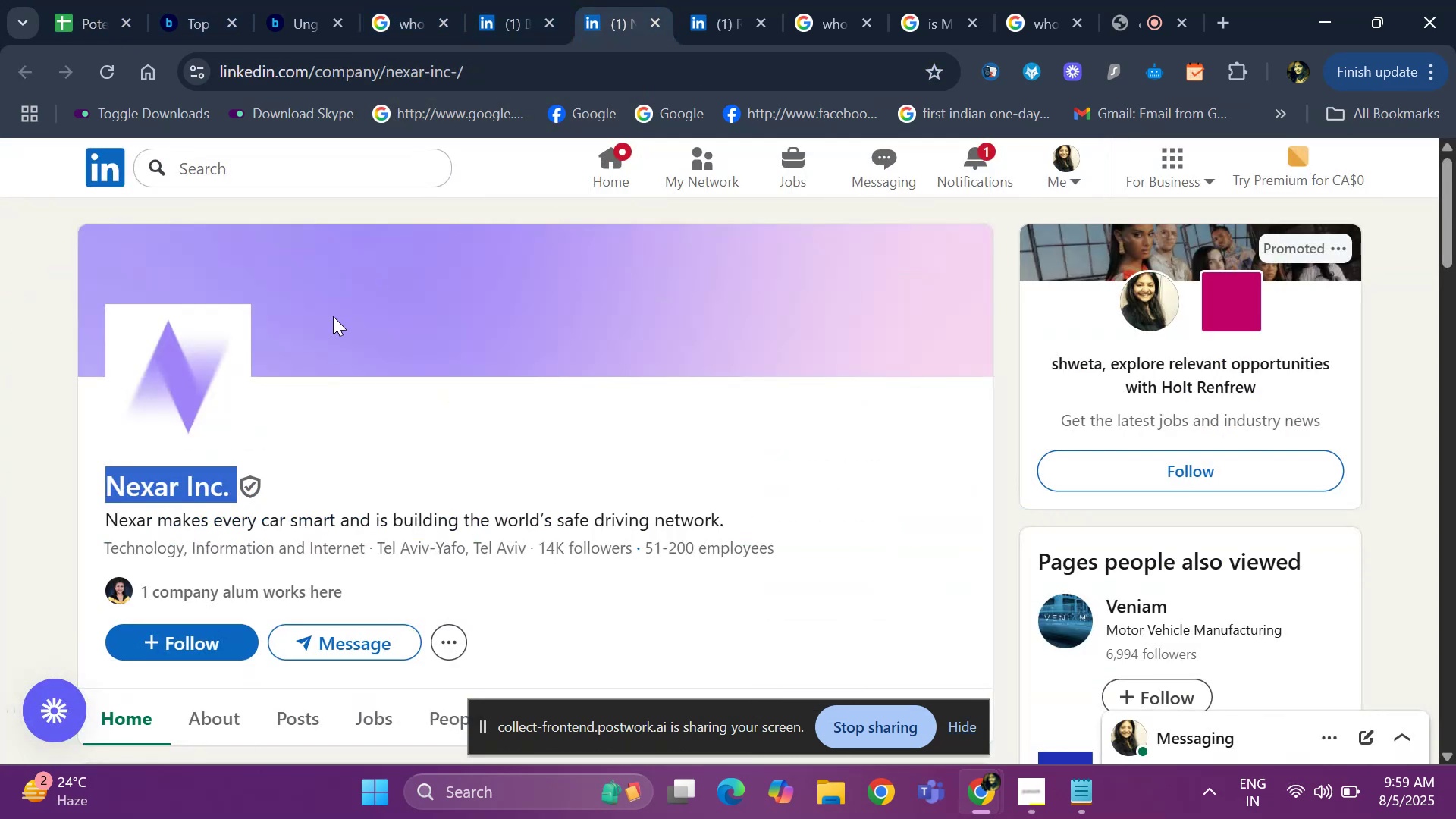 
key(Control+C)
 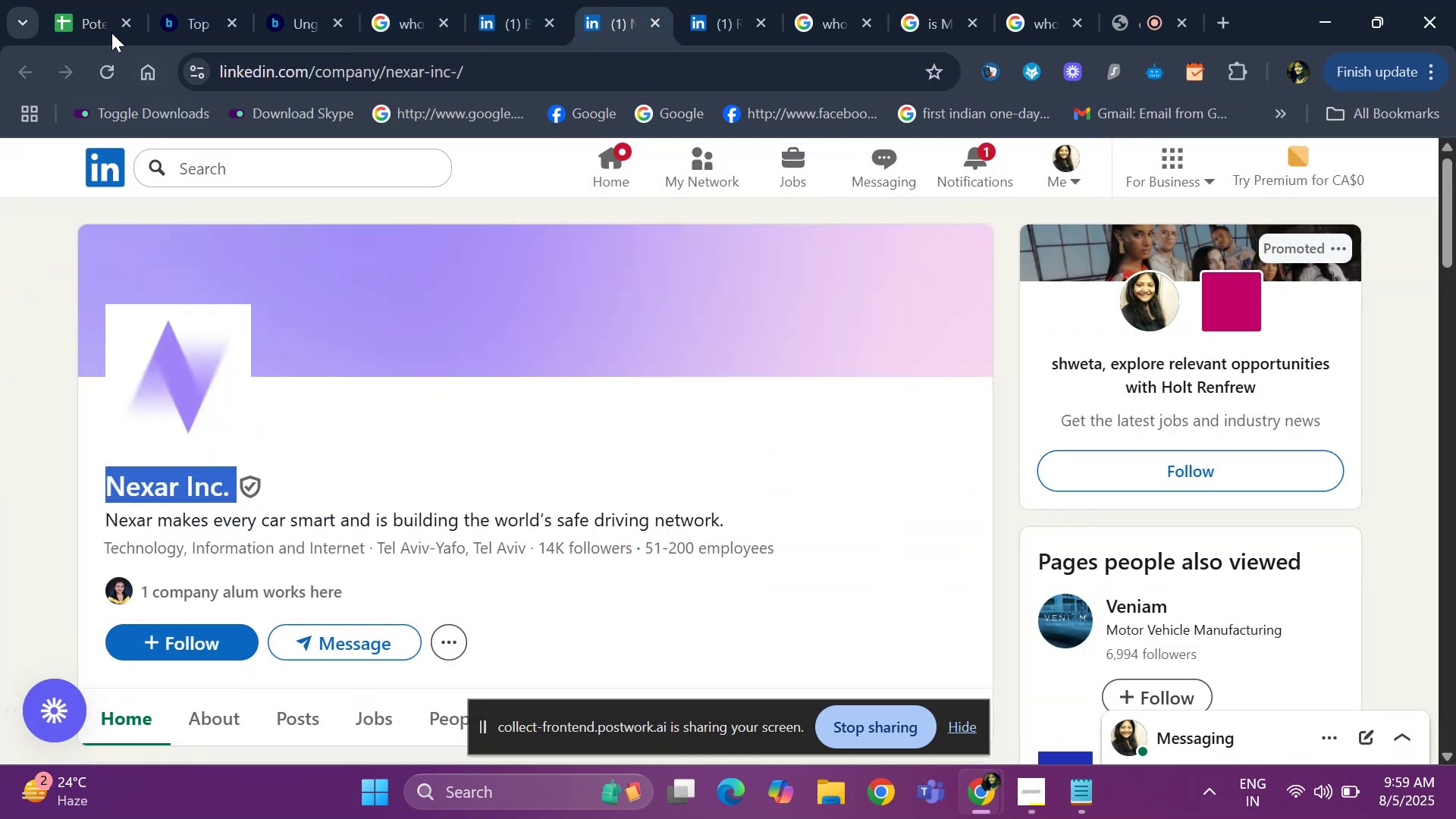 
left_click([91, 22])
 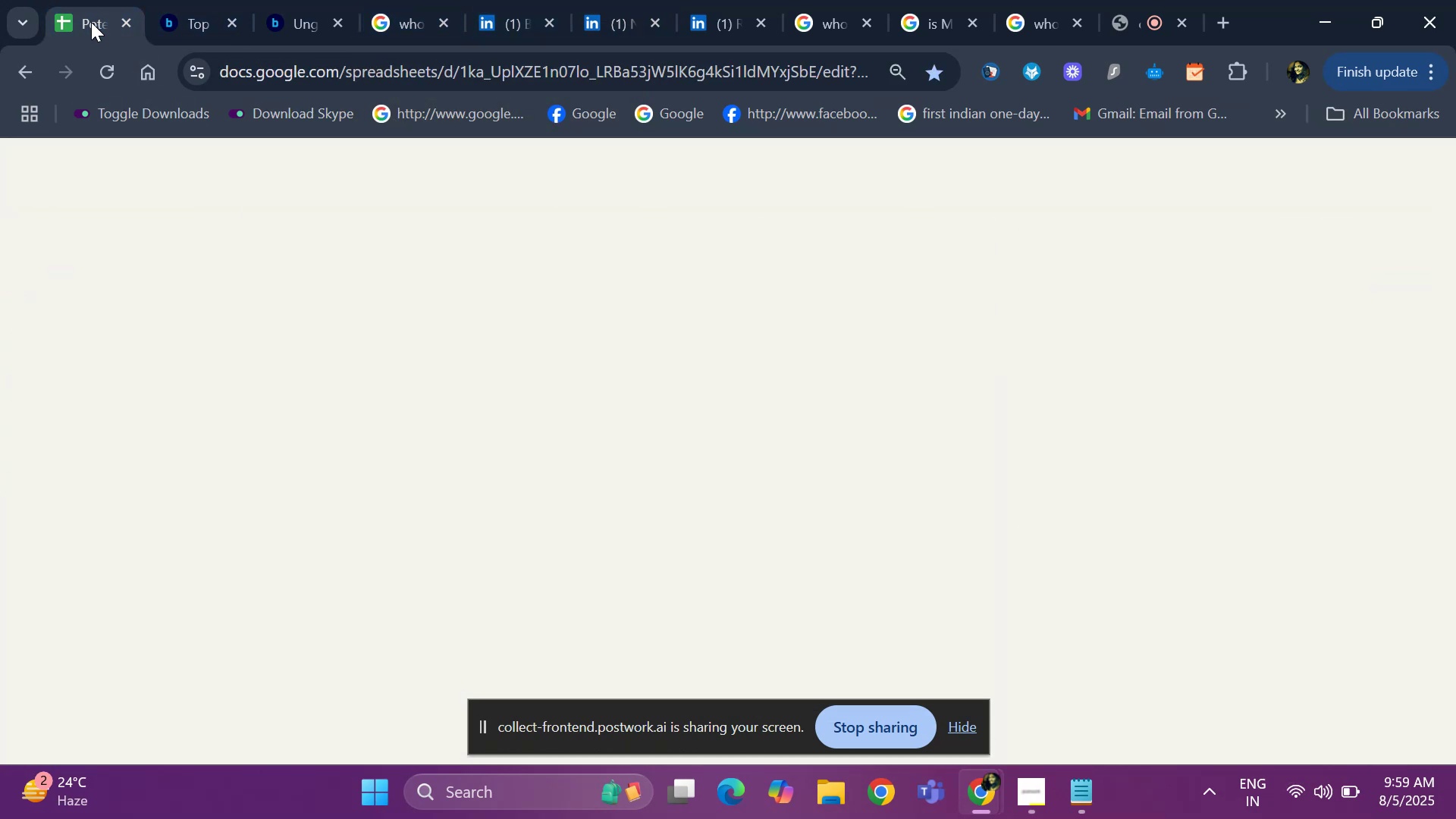 
key(Control+V)
 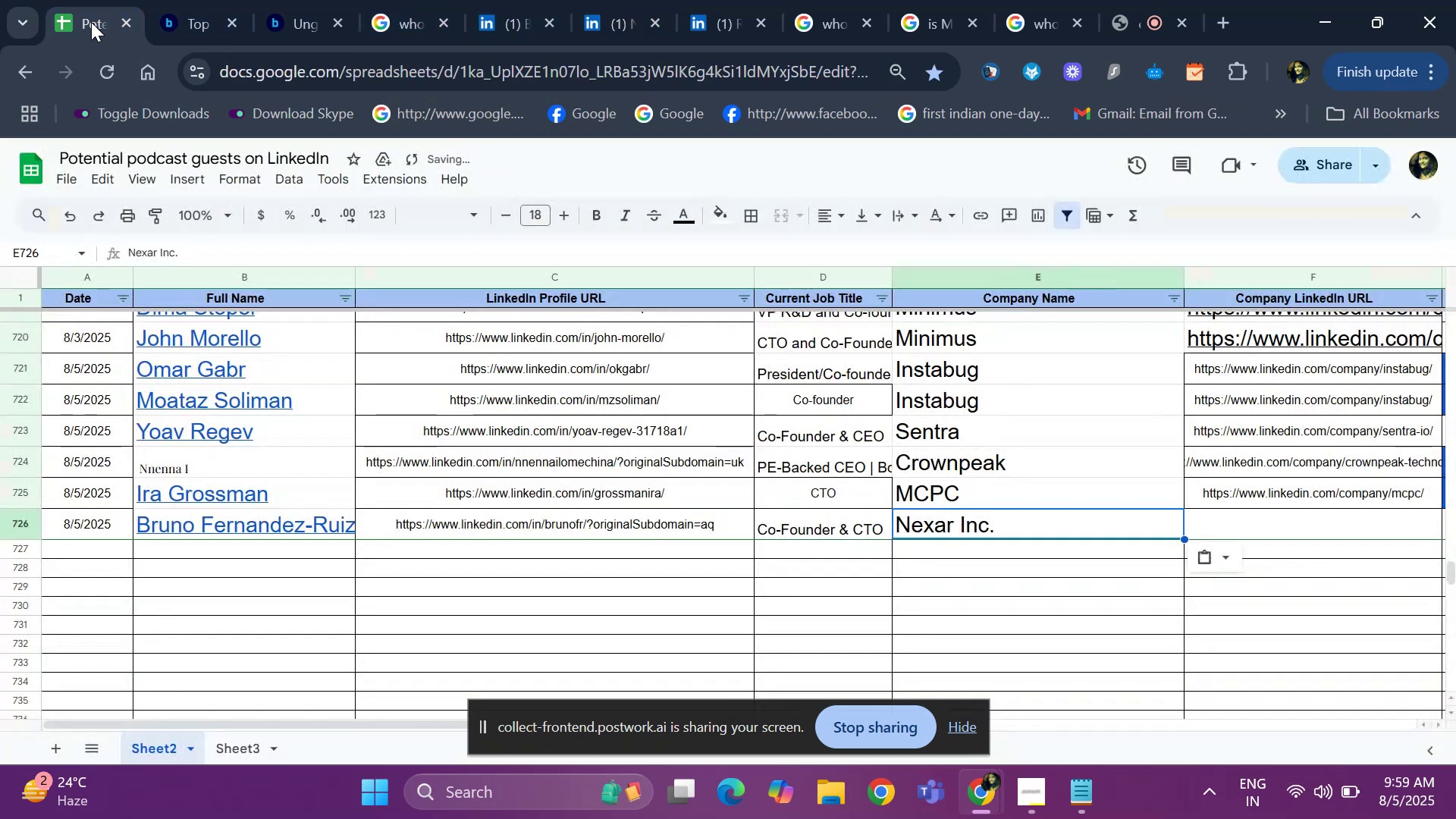 
key(ArrowRight)
 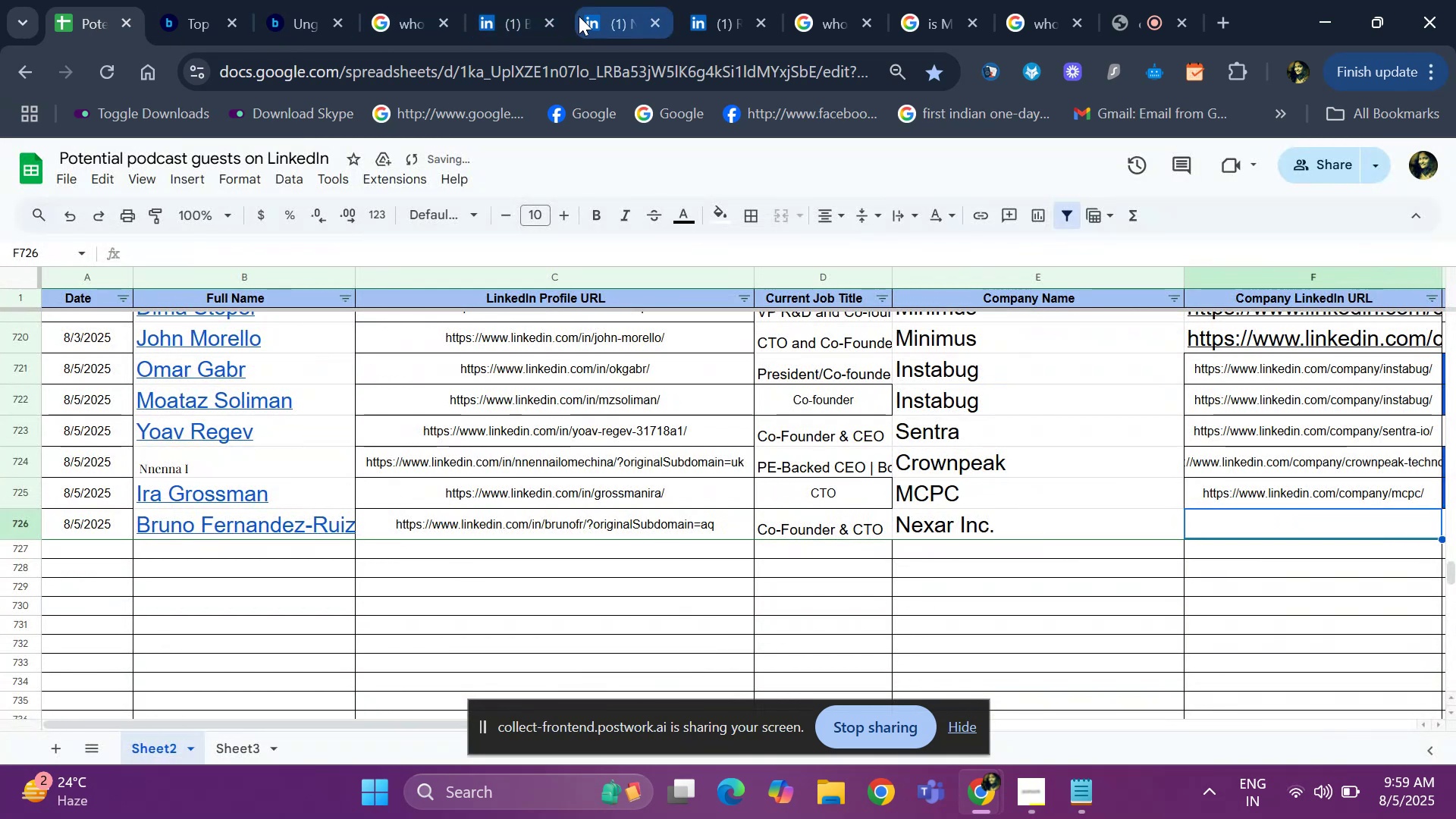 
left_click([579, 16])
 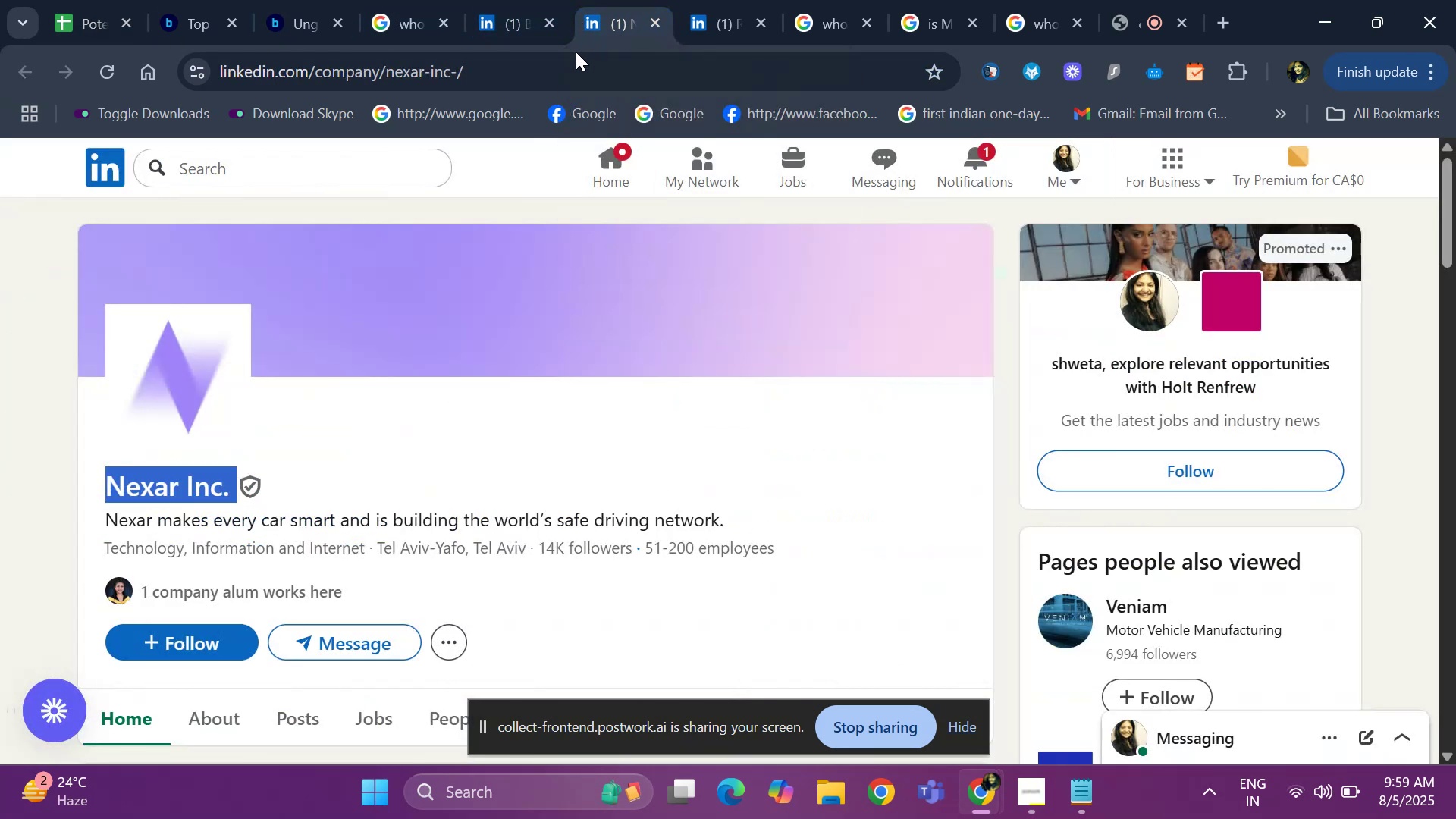 
left_click([576, 52])
 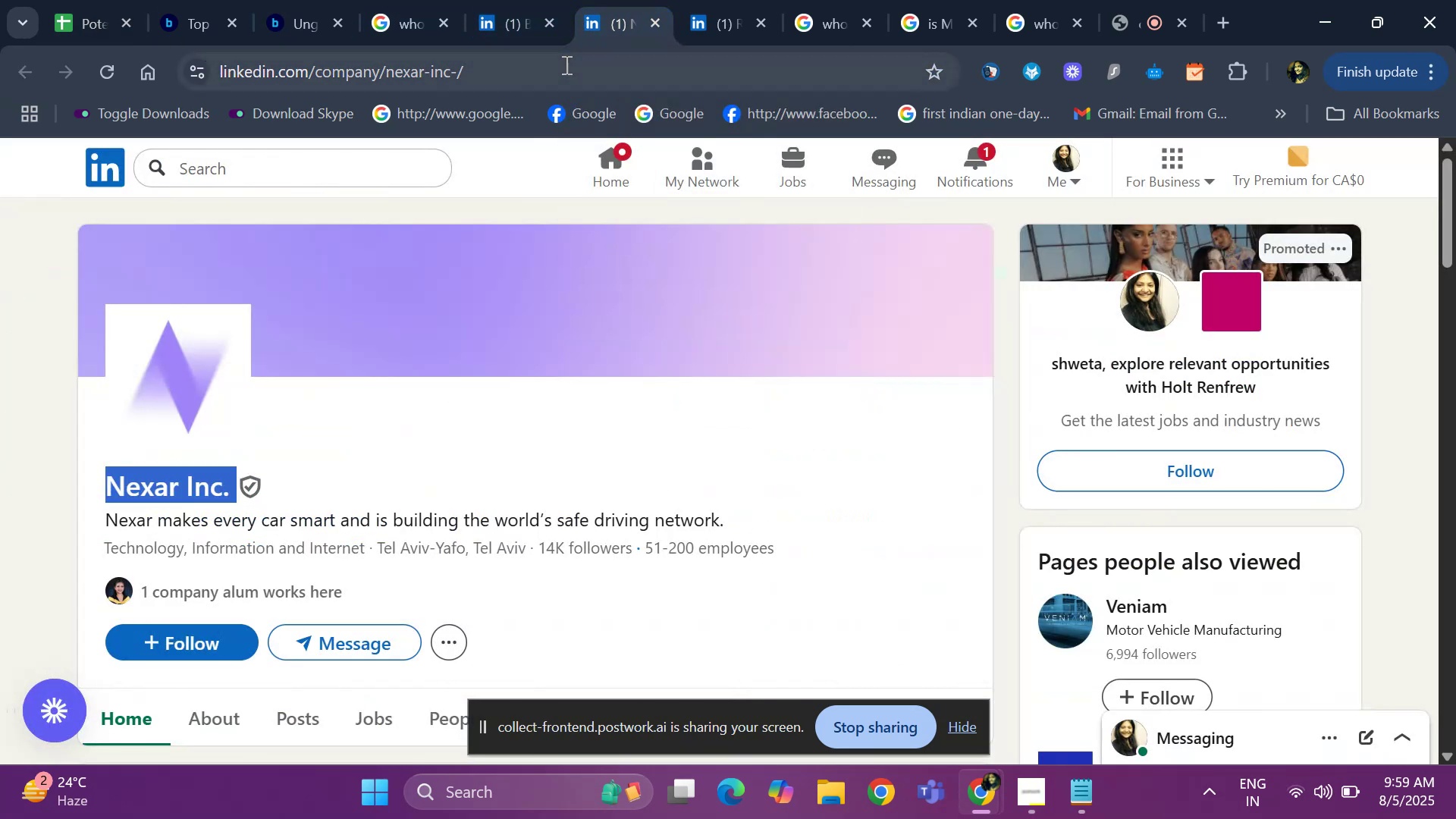 
left_click([565, 64])
 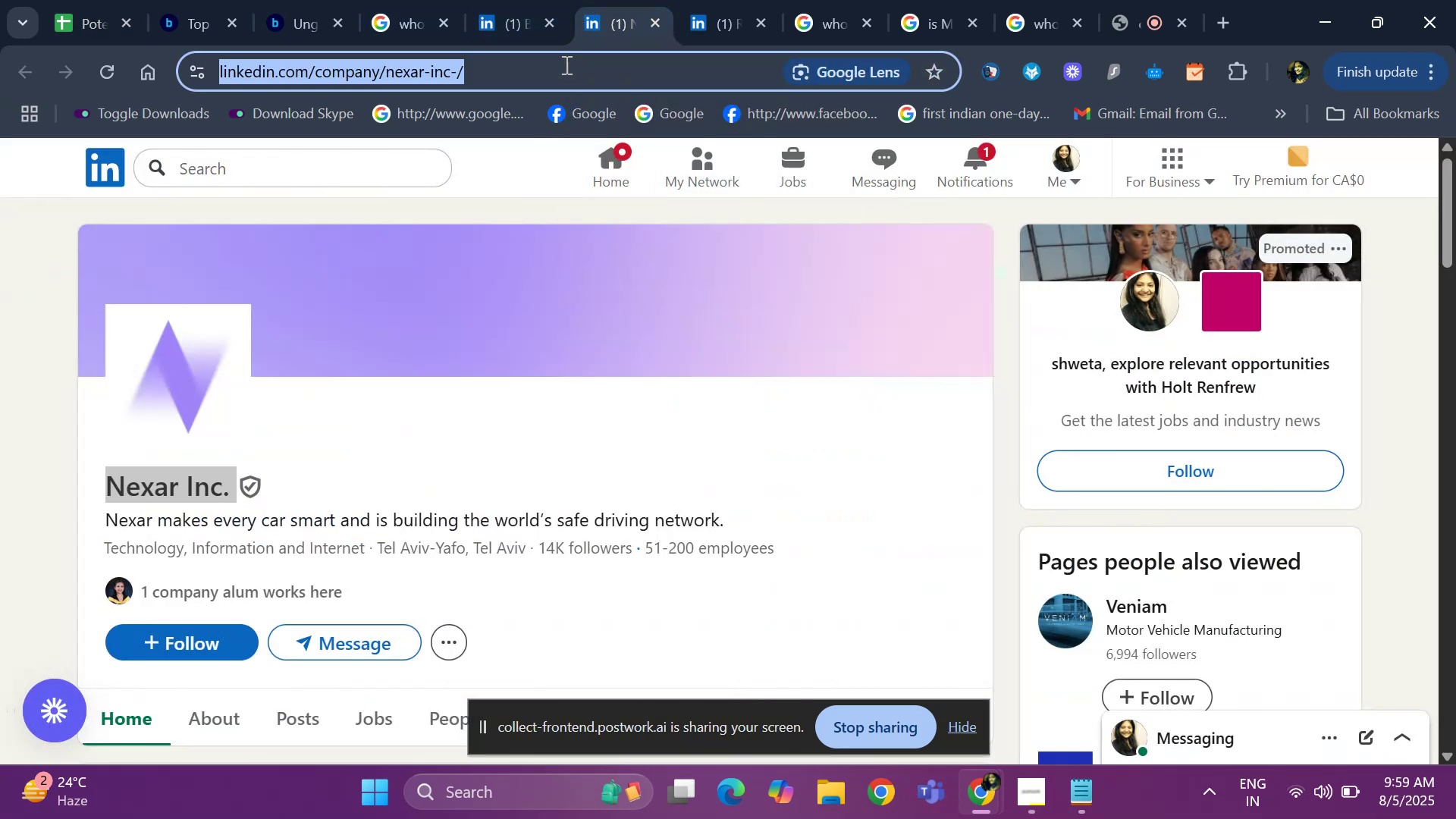 
key(Control+ControlLeft)
 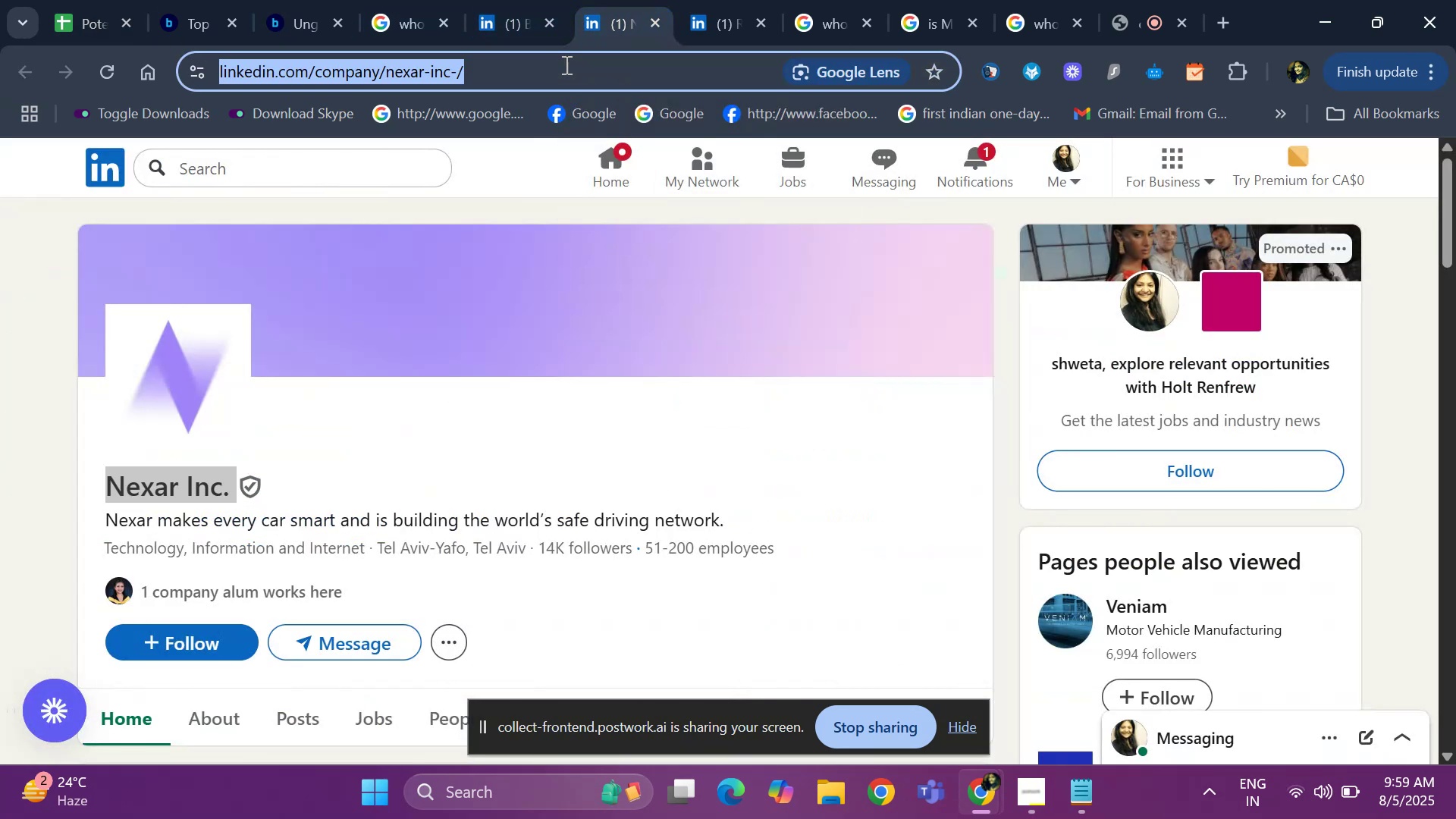 
key(Control+C)
 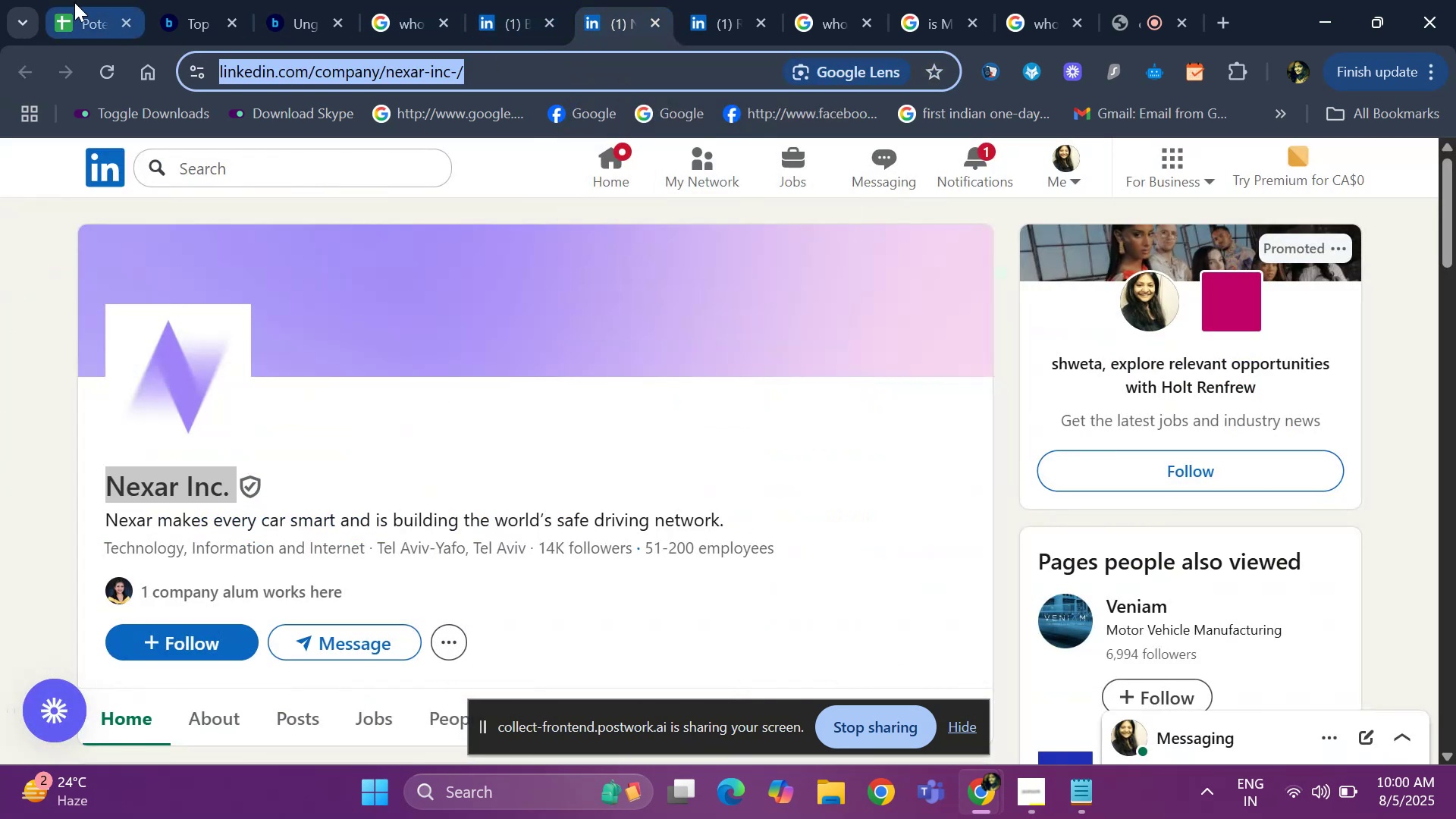 
left_click([69, 3])
 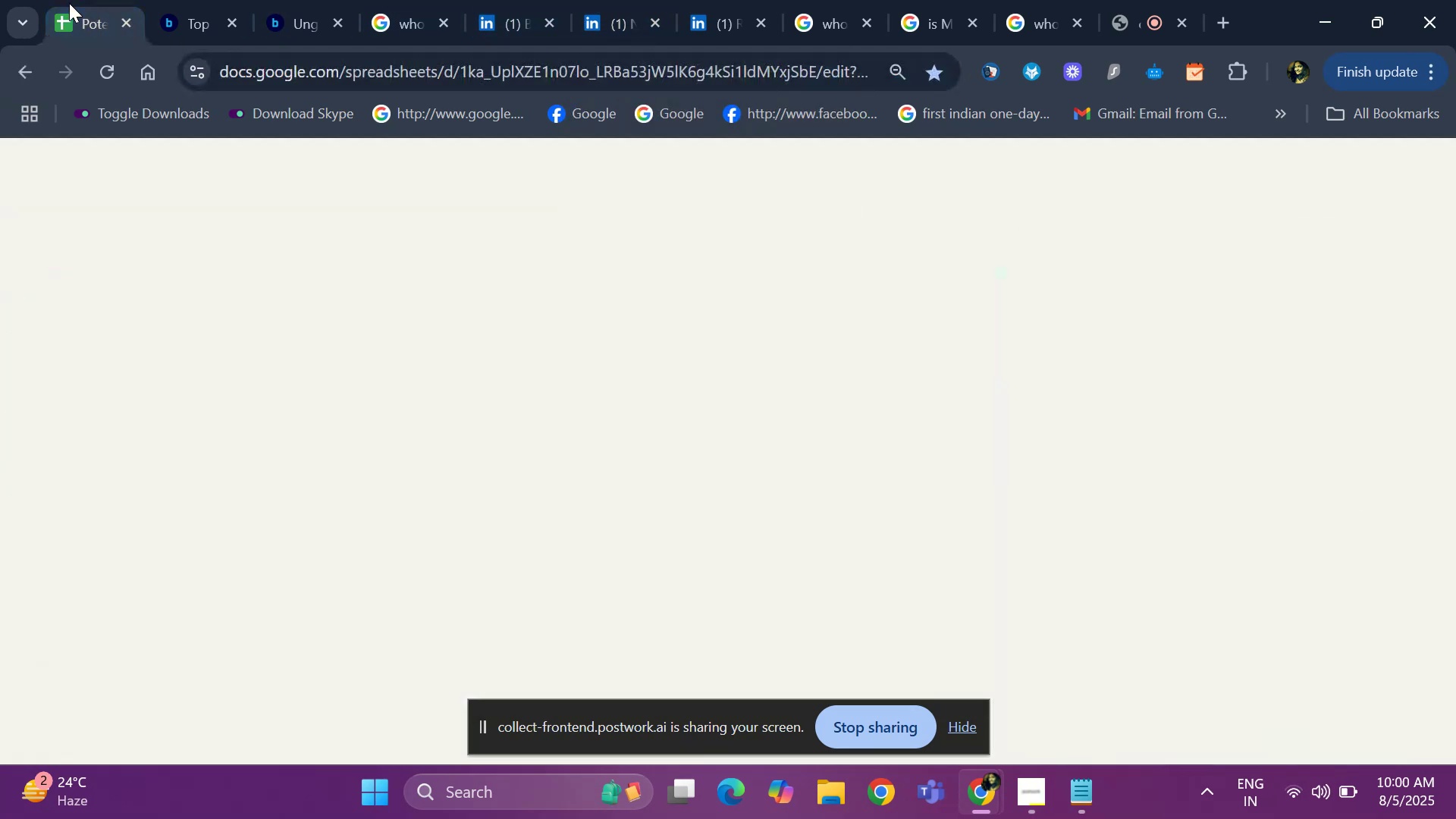 
key(Control+V)
 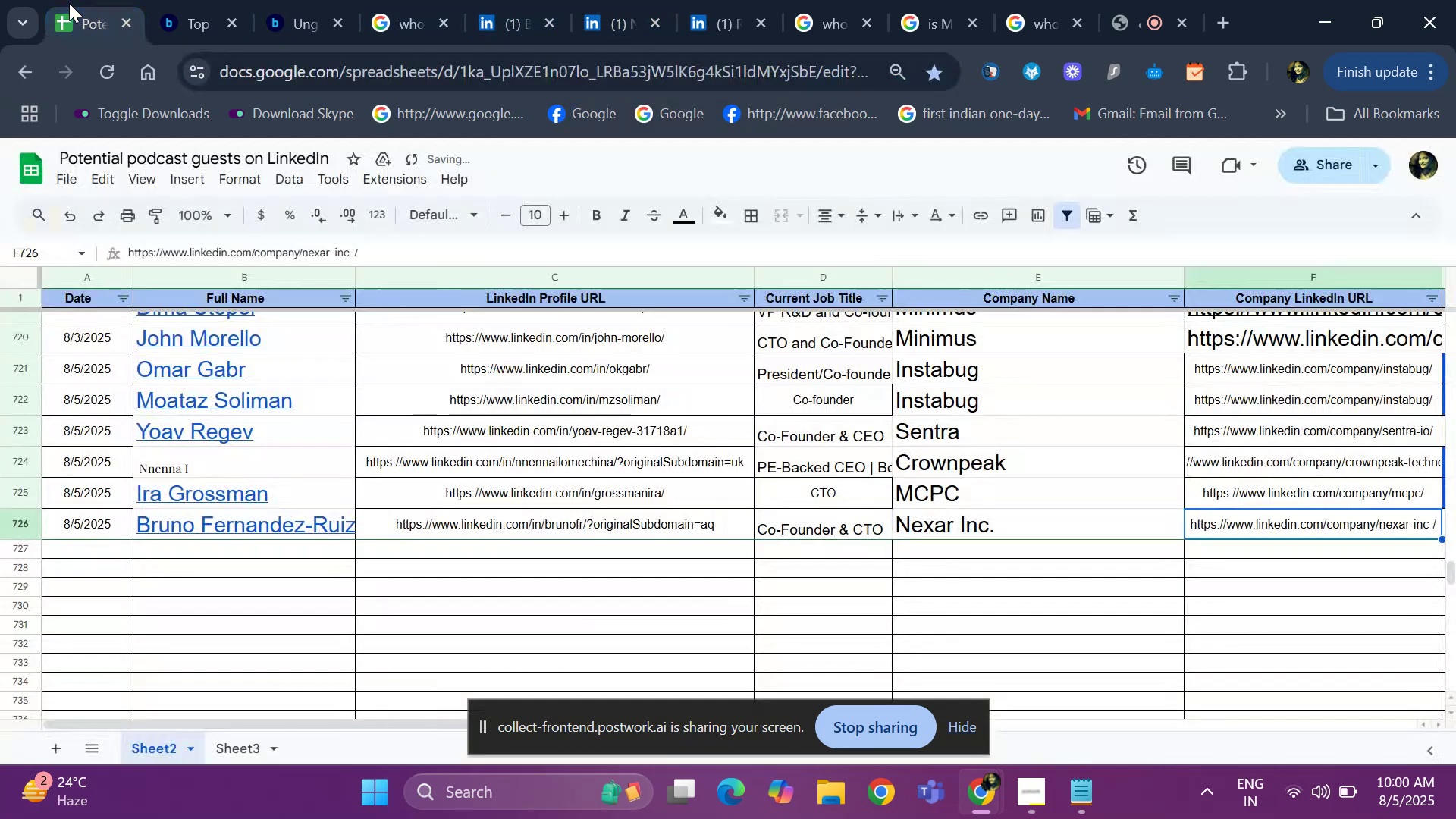 
key(ArrowRight)
 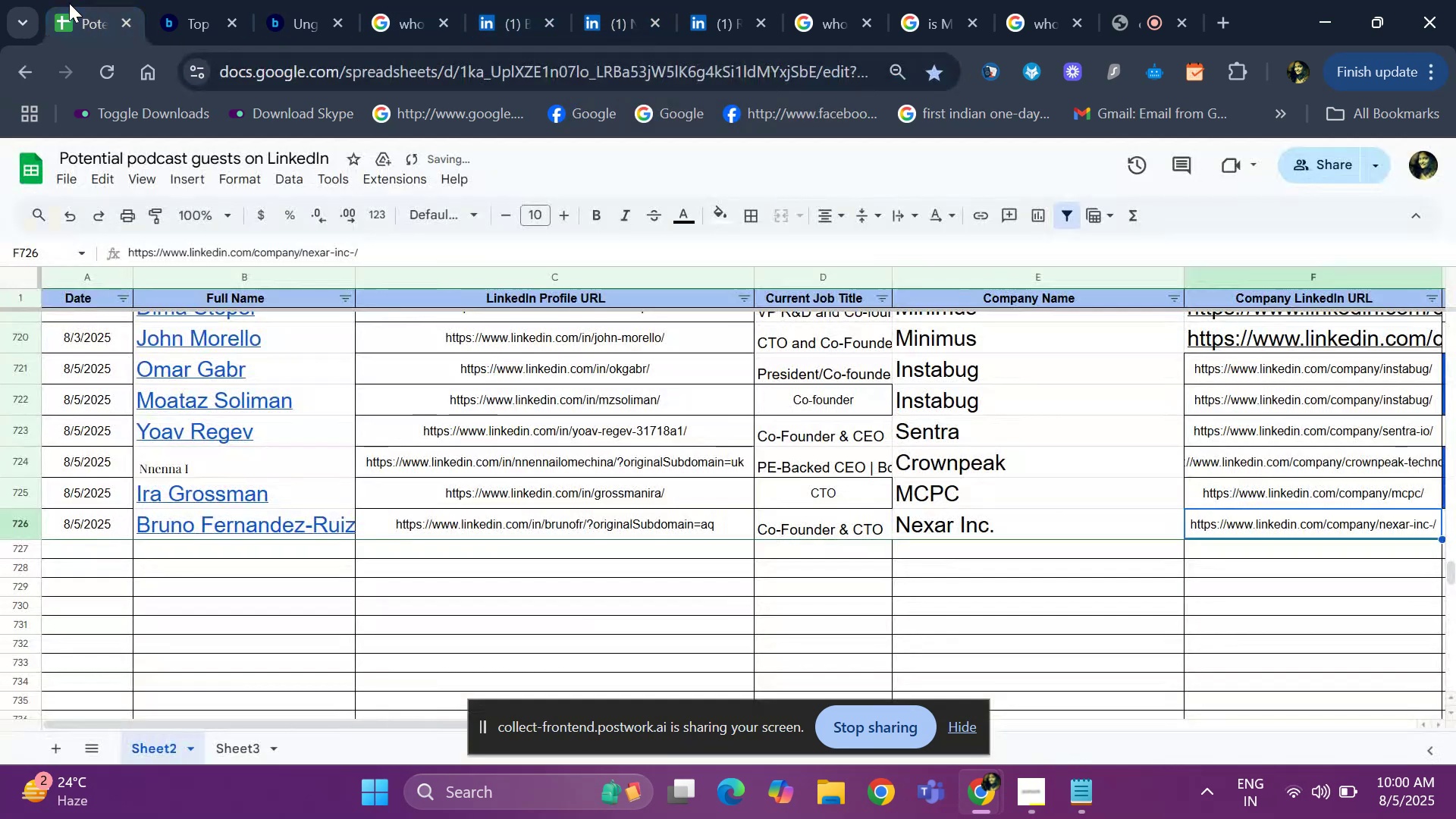 
key(ArrowRight)
 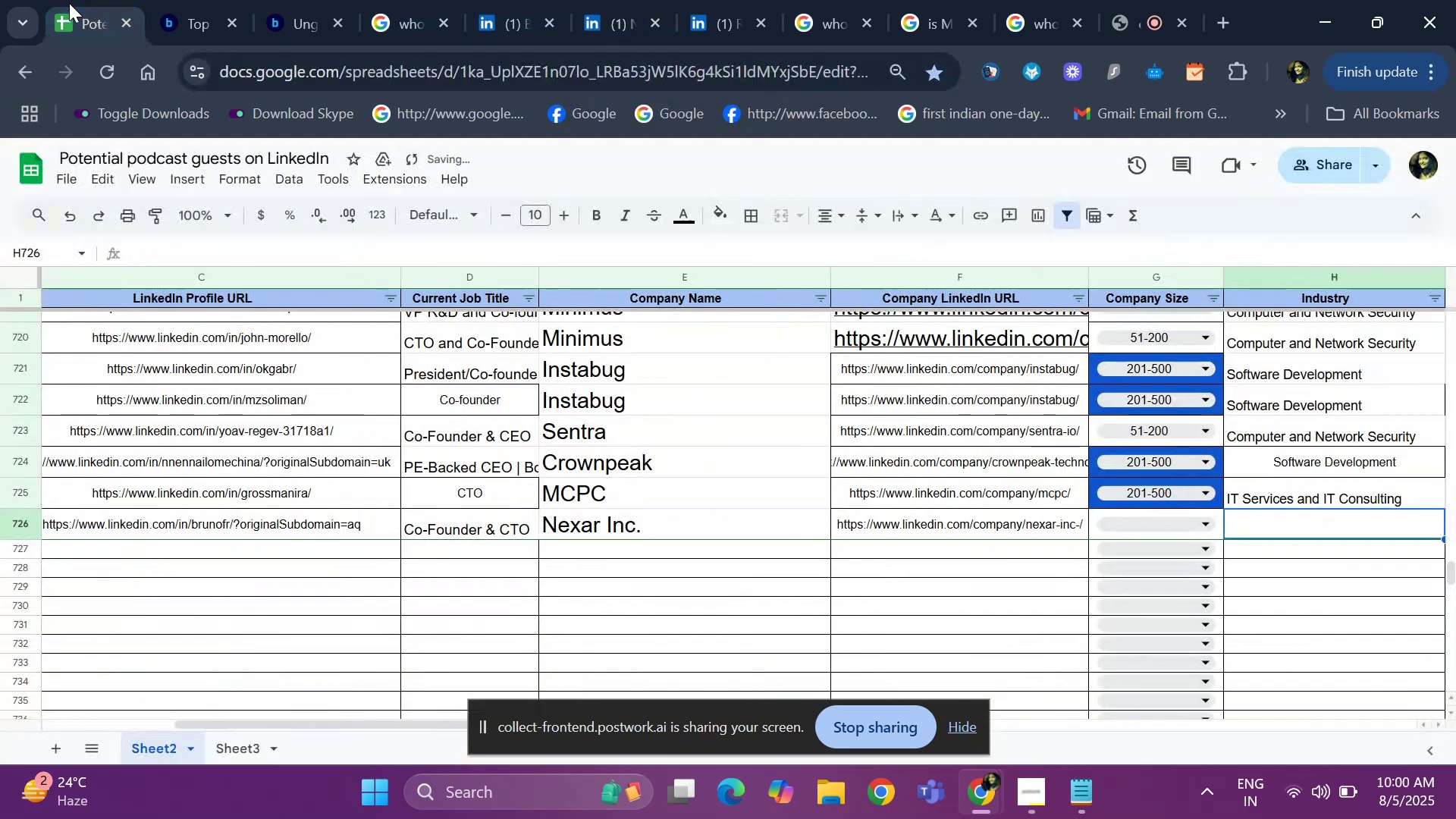 
key(ArrowRight)
 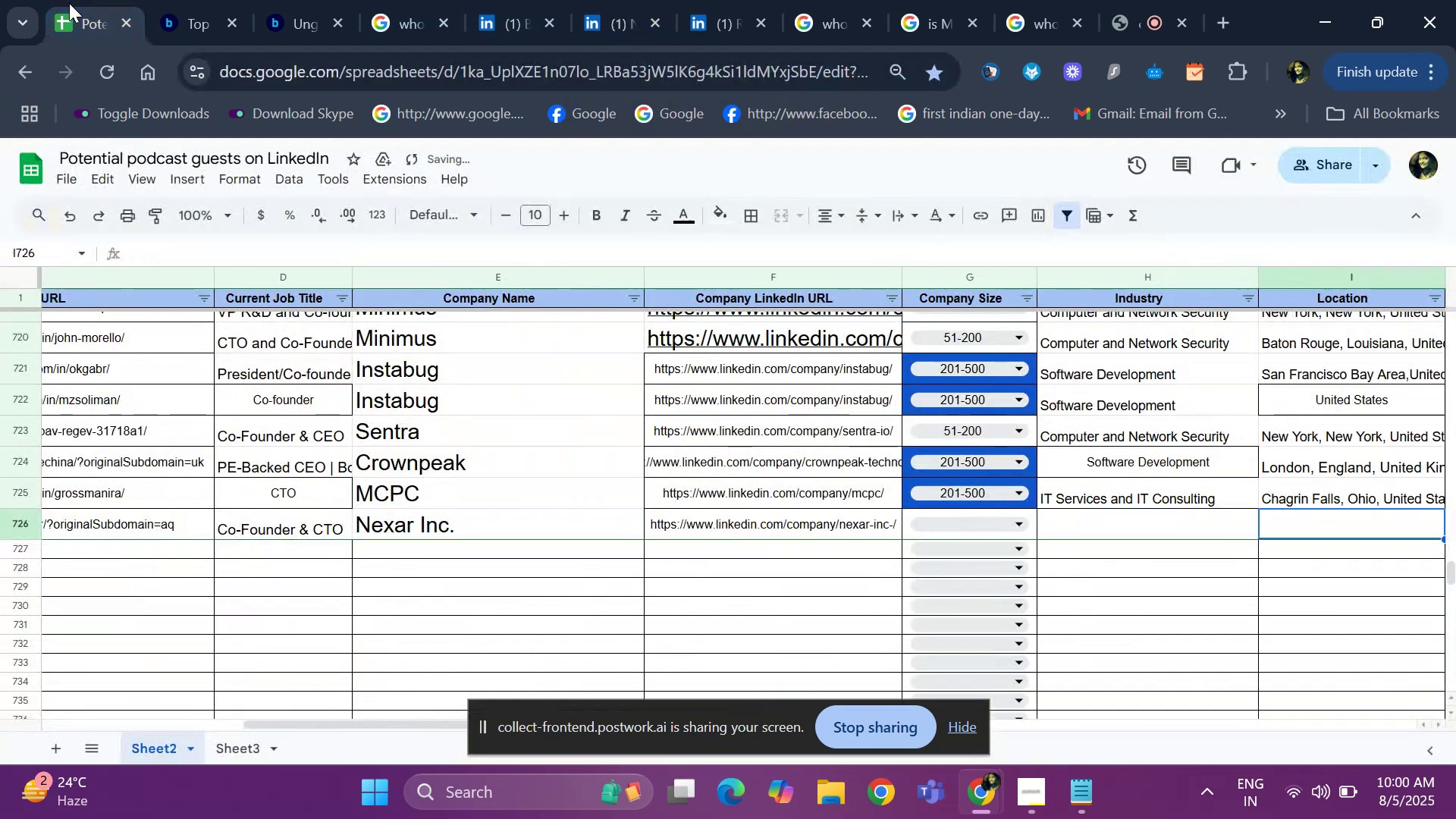 
key(ArrowLeft)
 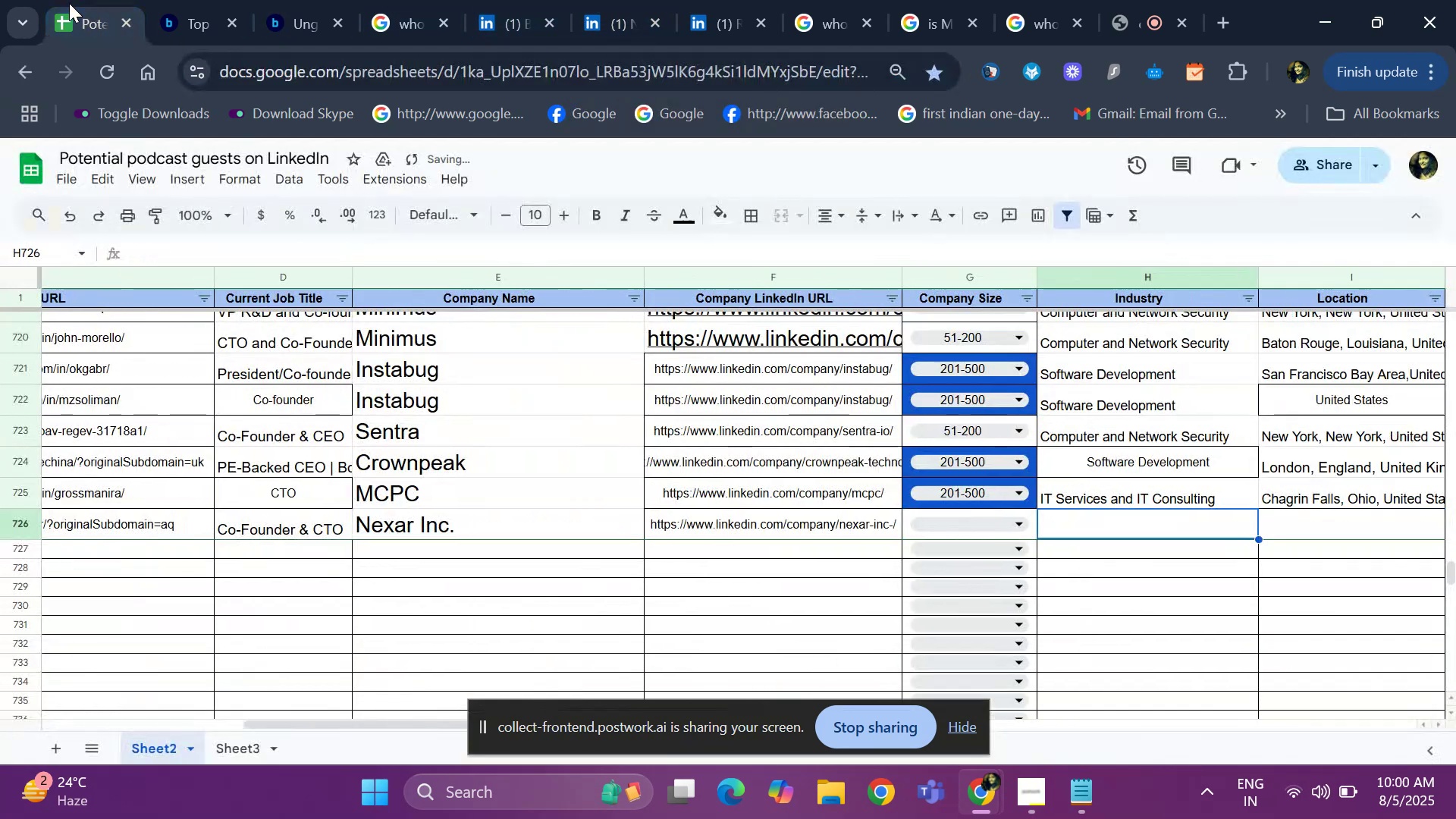 
key(ArrowLeft)
 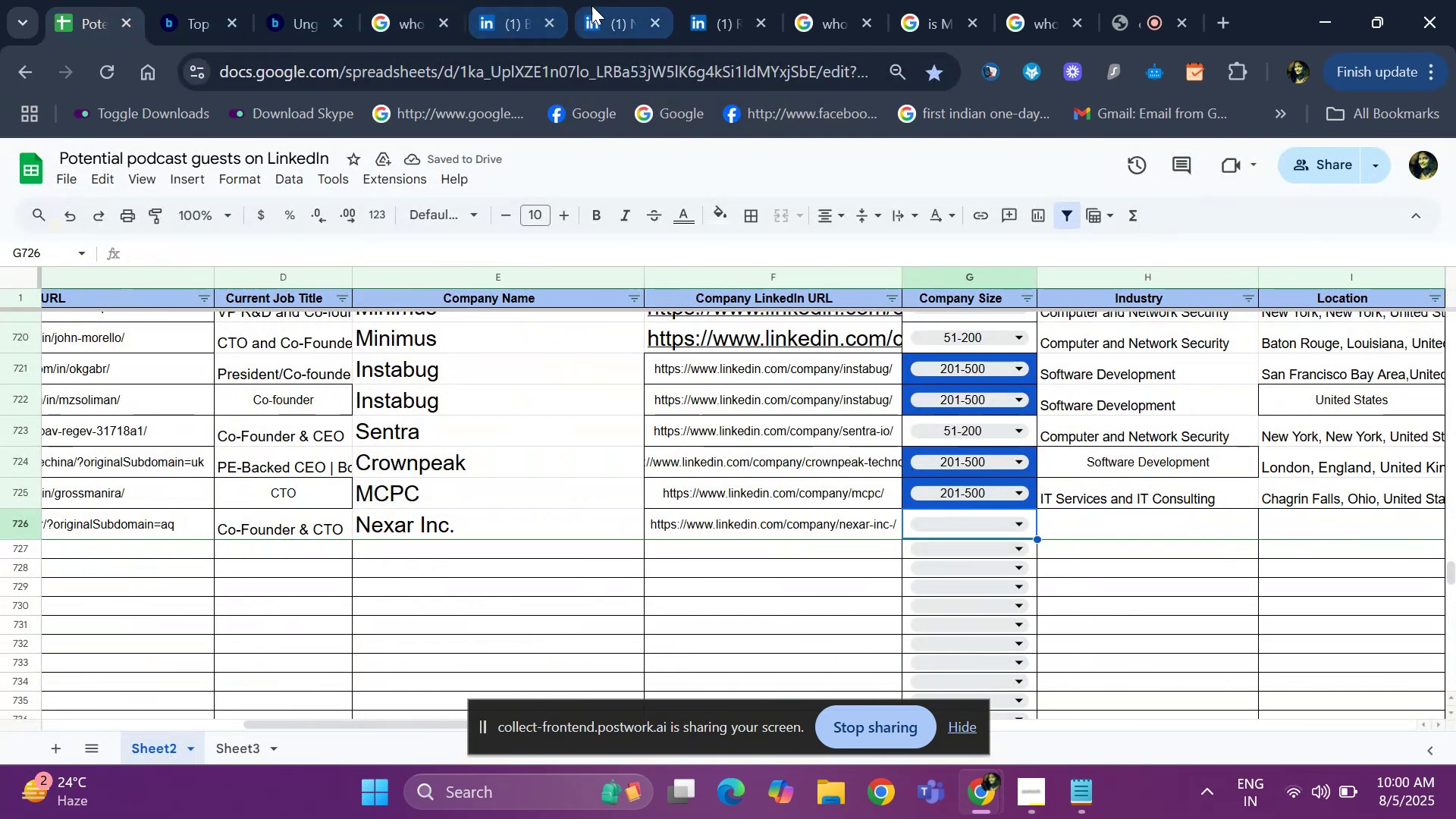 
left_click([615, 6])
 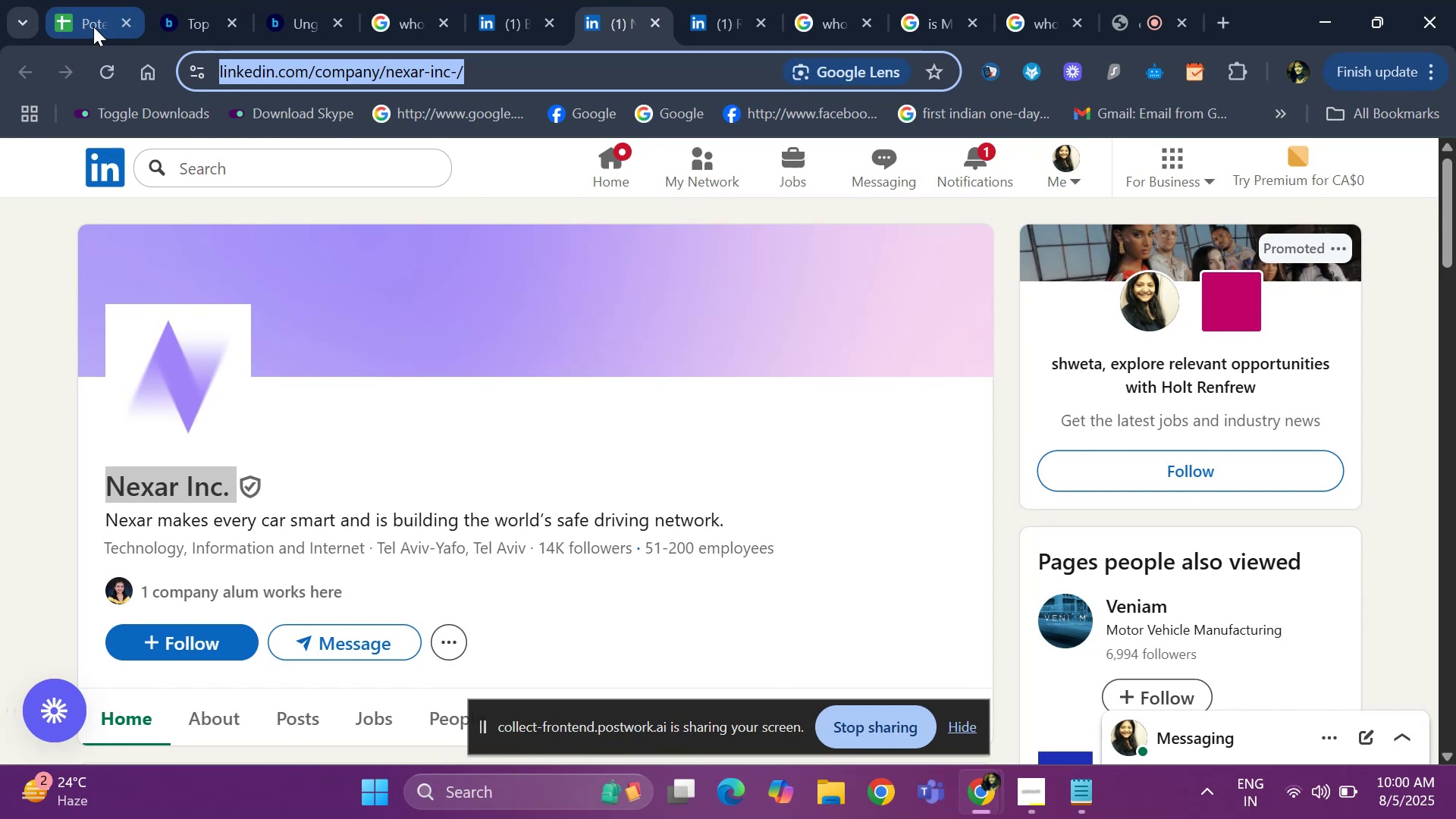 
left_click([88, 27])
 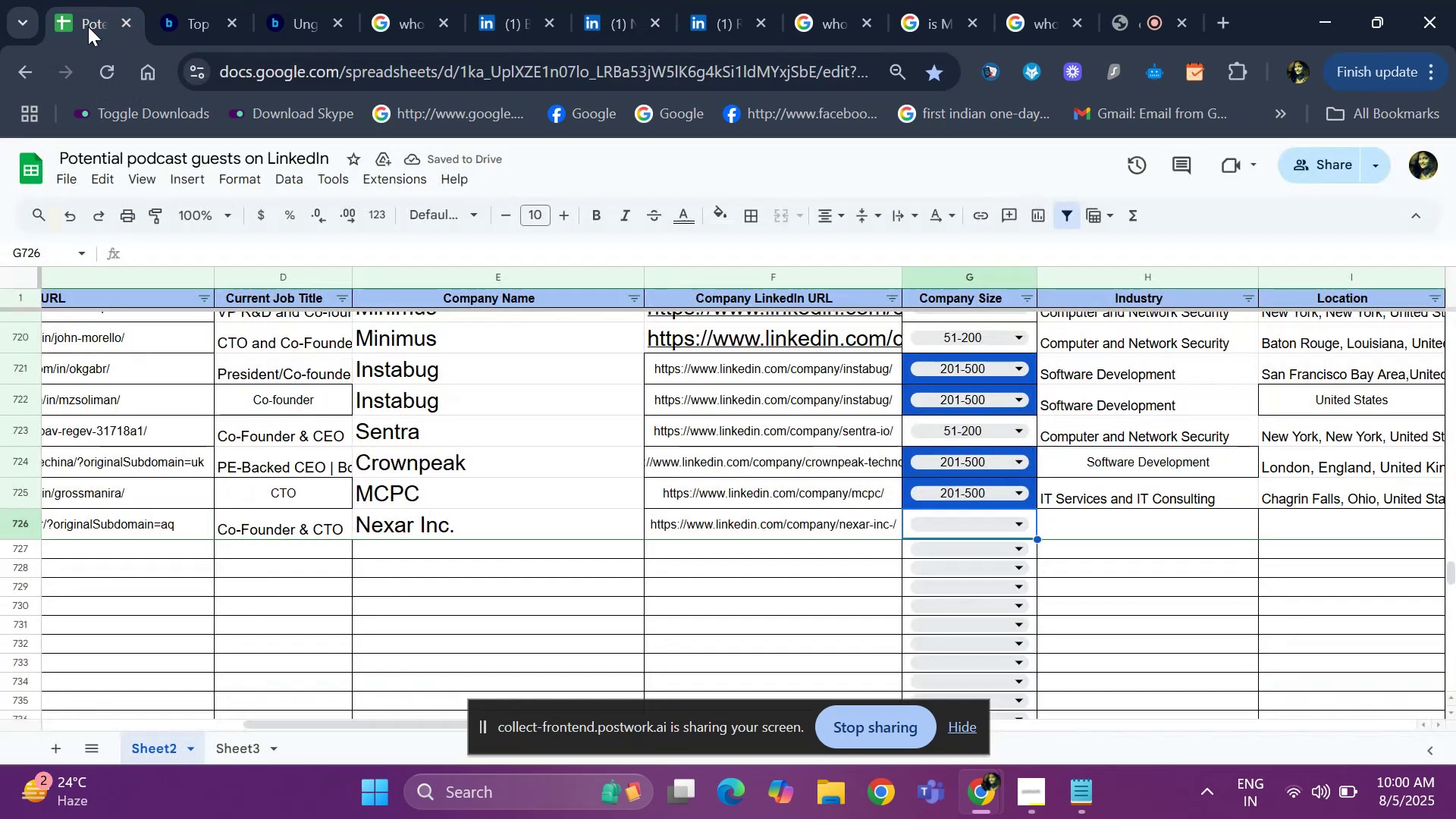 
key(Enter)
 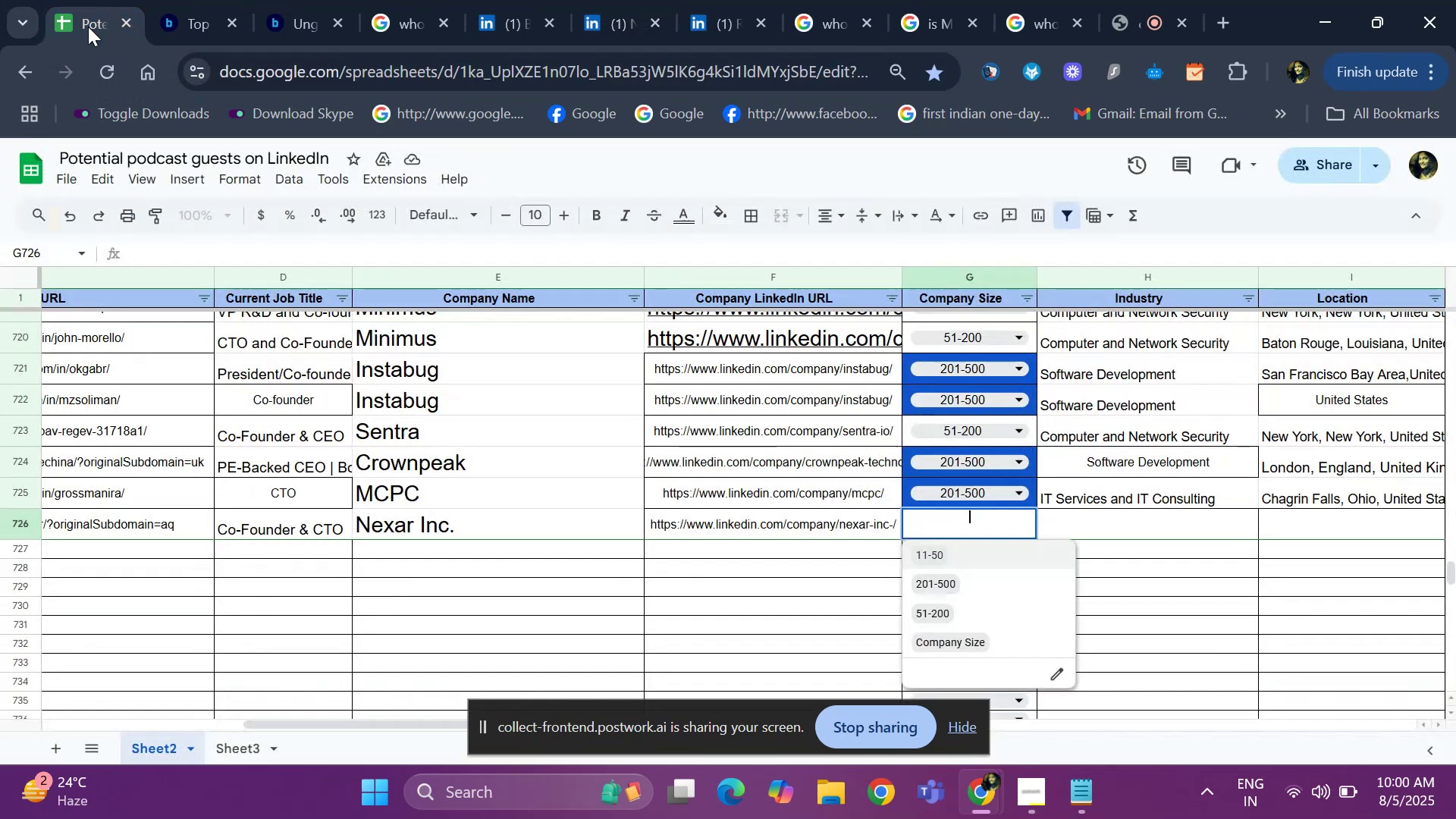 
key(ArrowDown)
 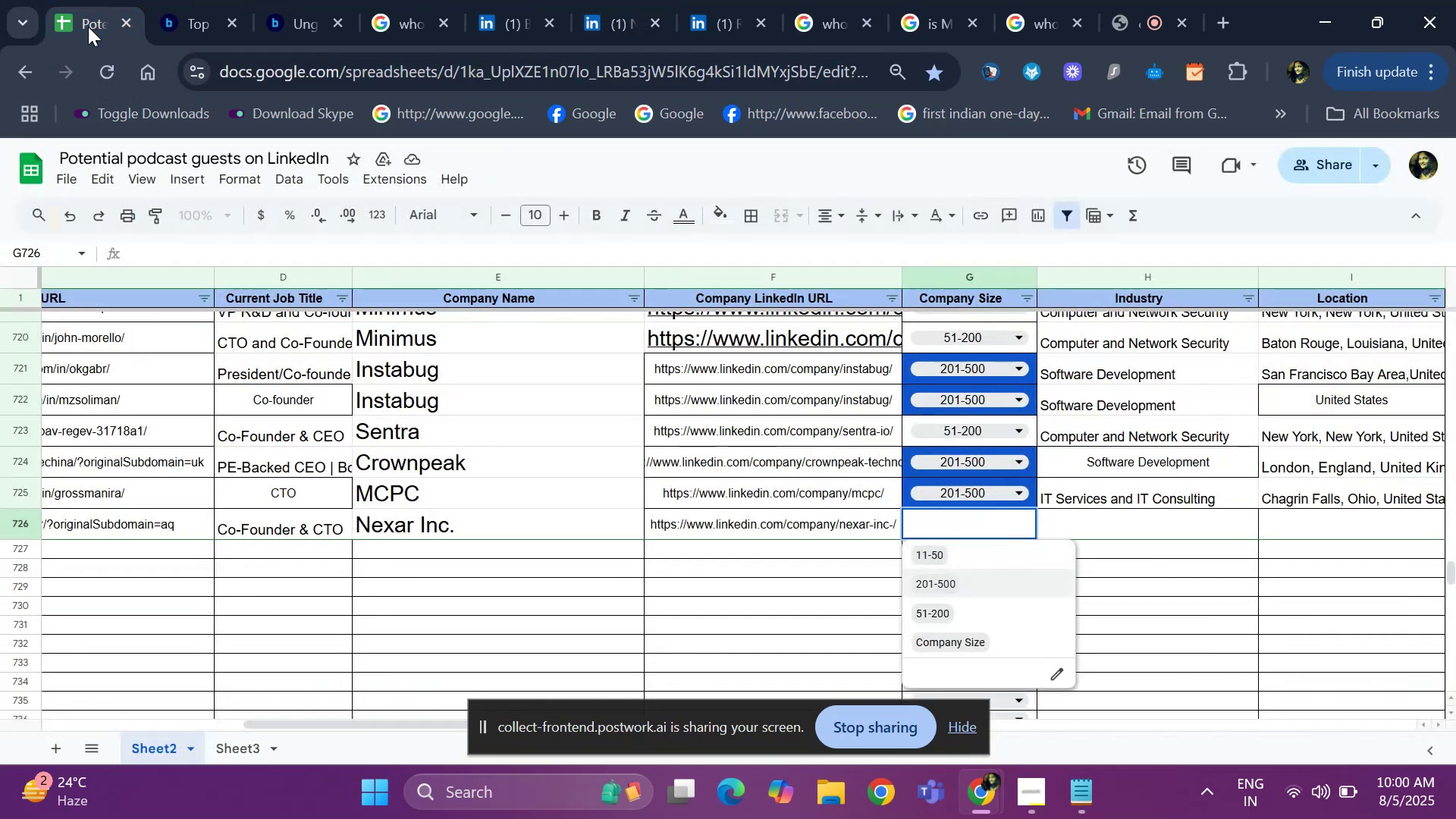 
key(ArrowDown)
 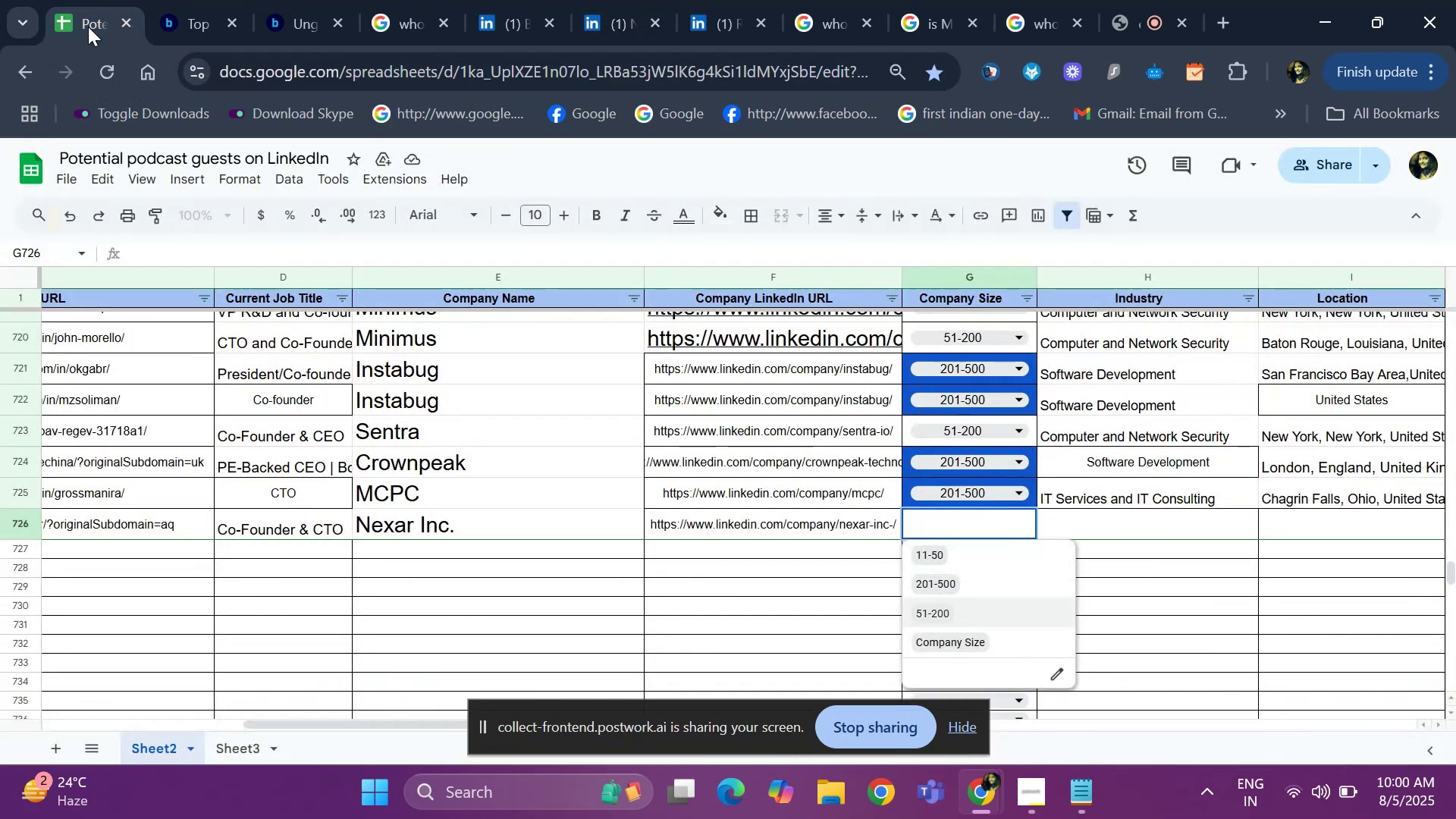 
key(Enter)
 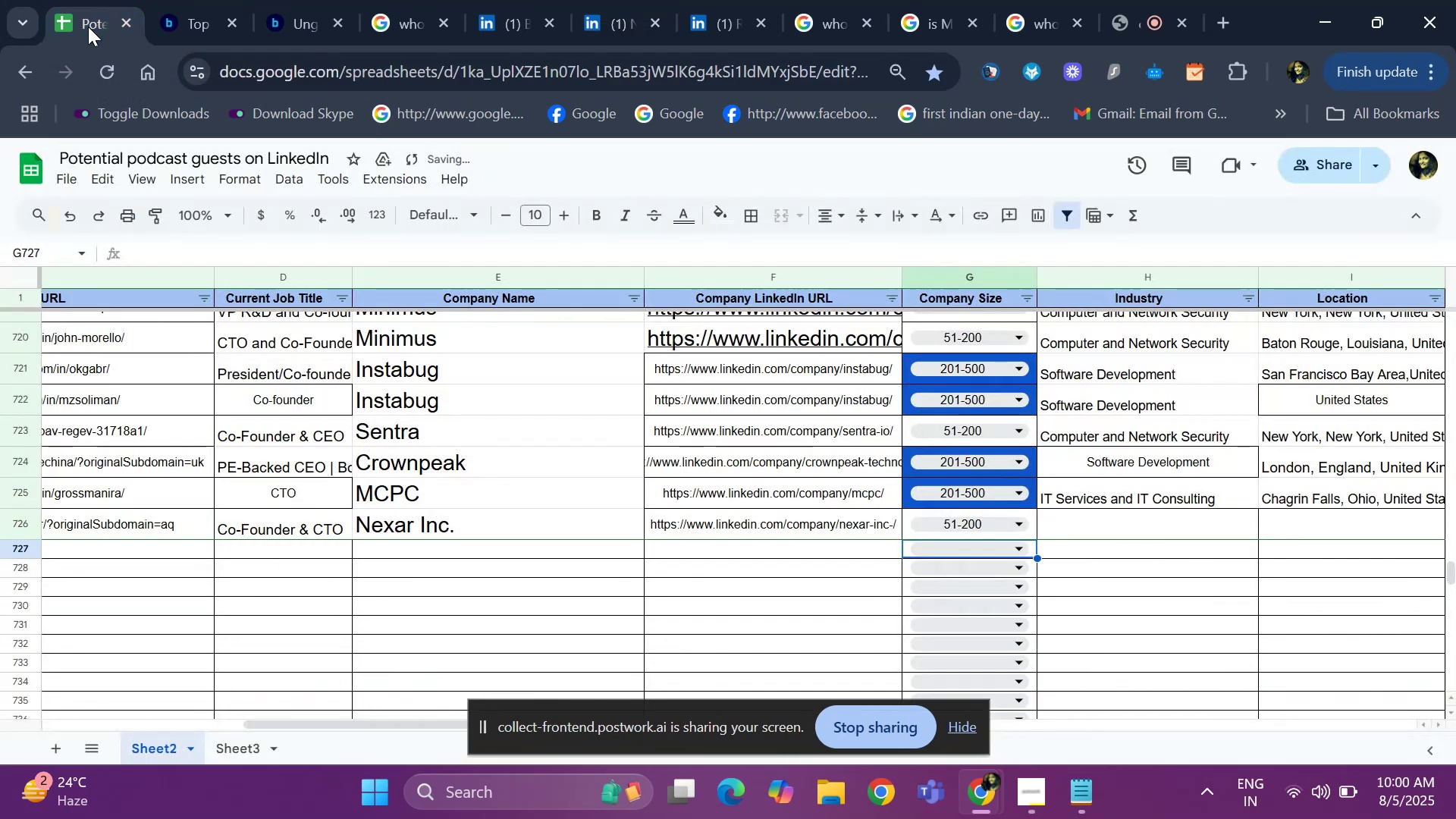 
key(ArrowUp)
 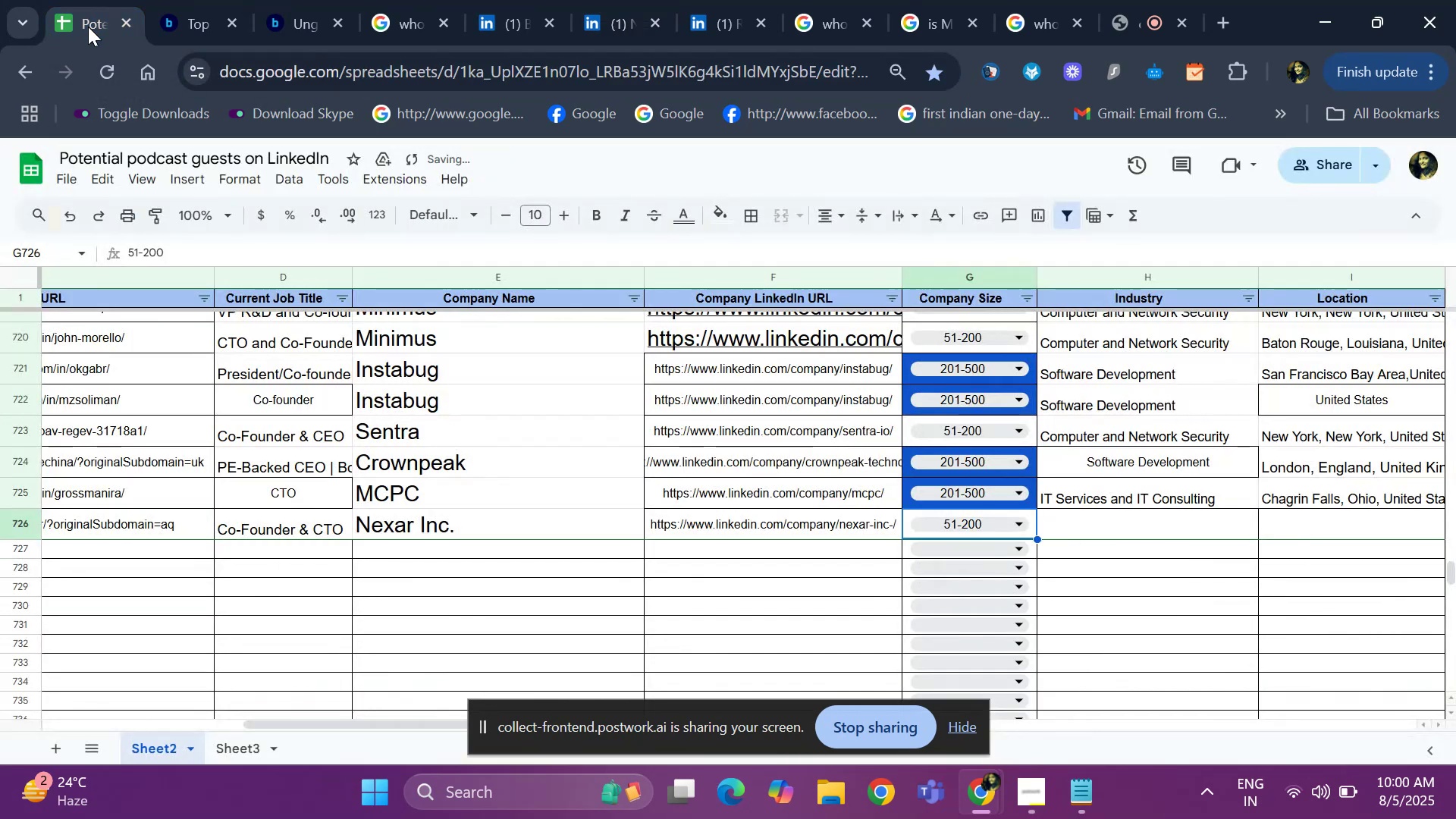 
key(ArrowRight)
 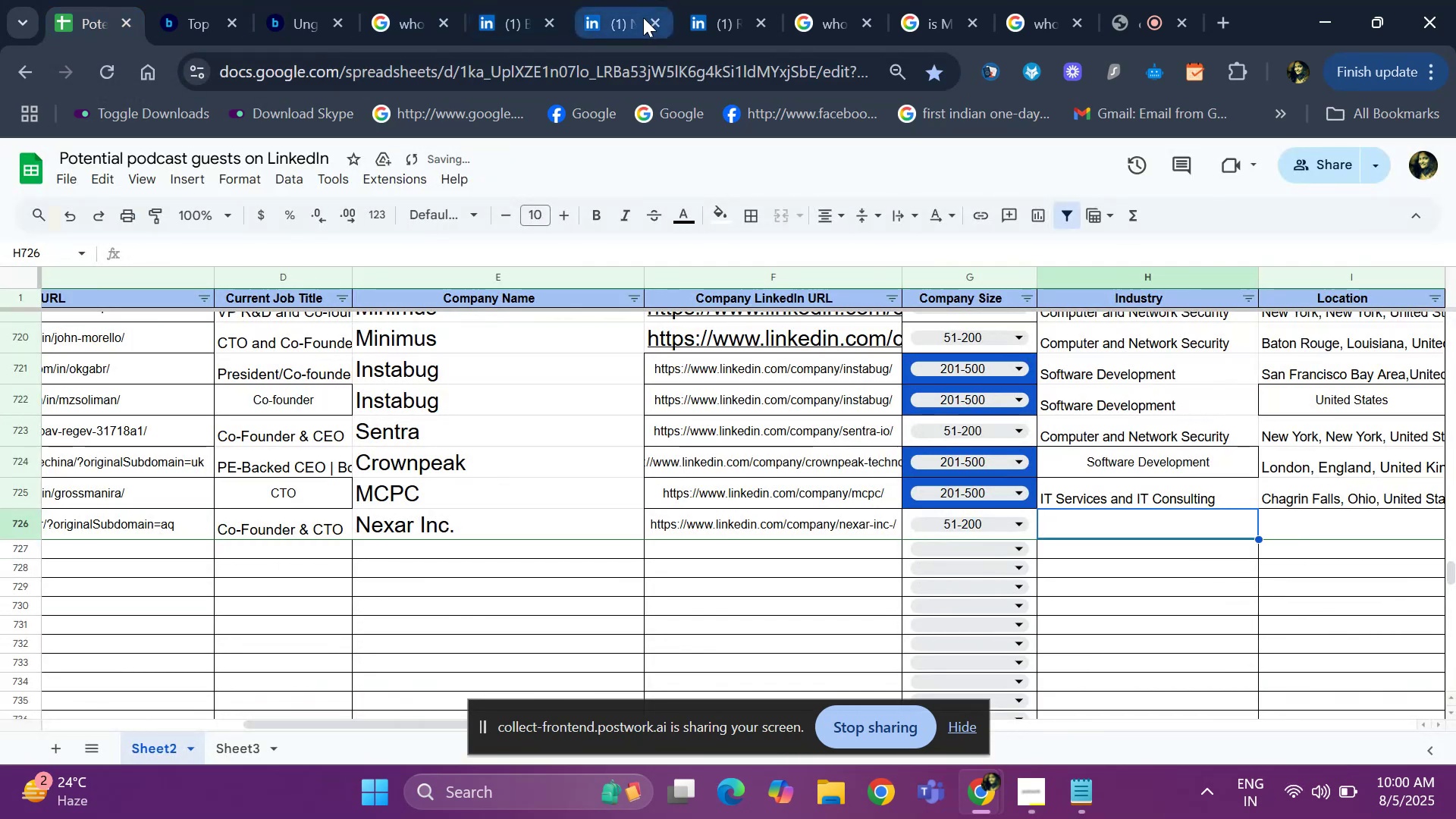 
left_click([639, 17])
 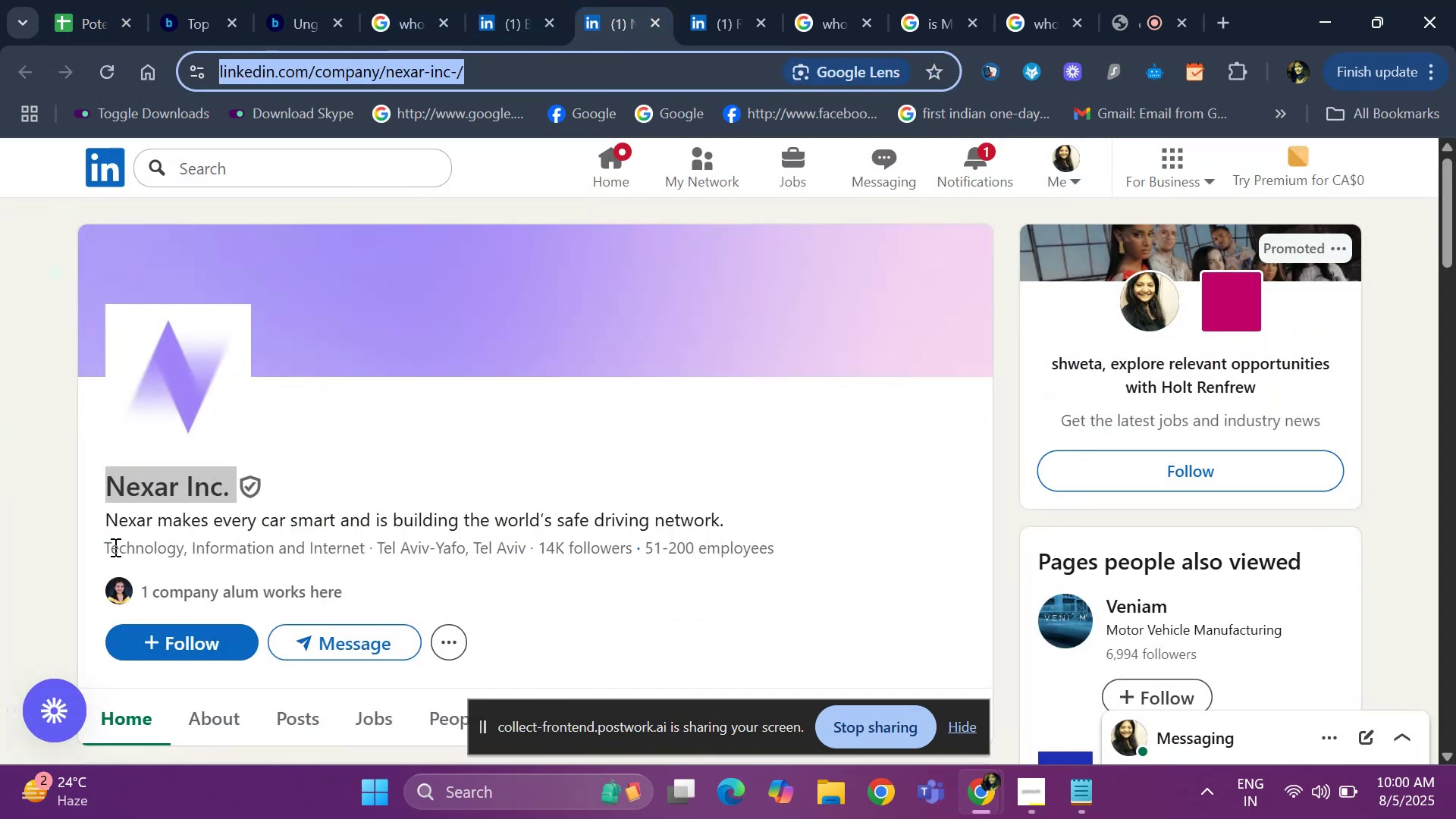 
left_click_drag(start_coordinate=[99, 544], to_coordinate=[366, 543])
 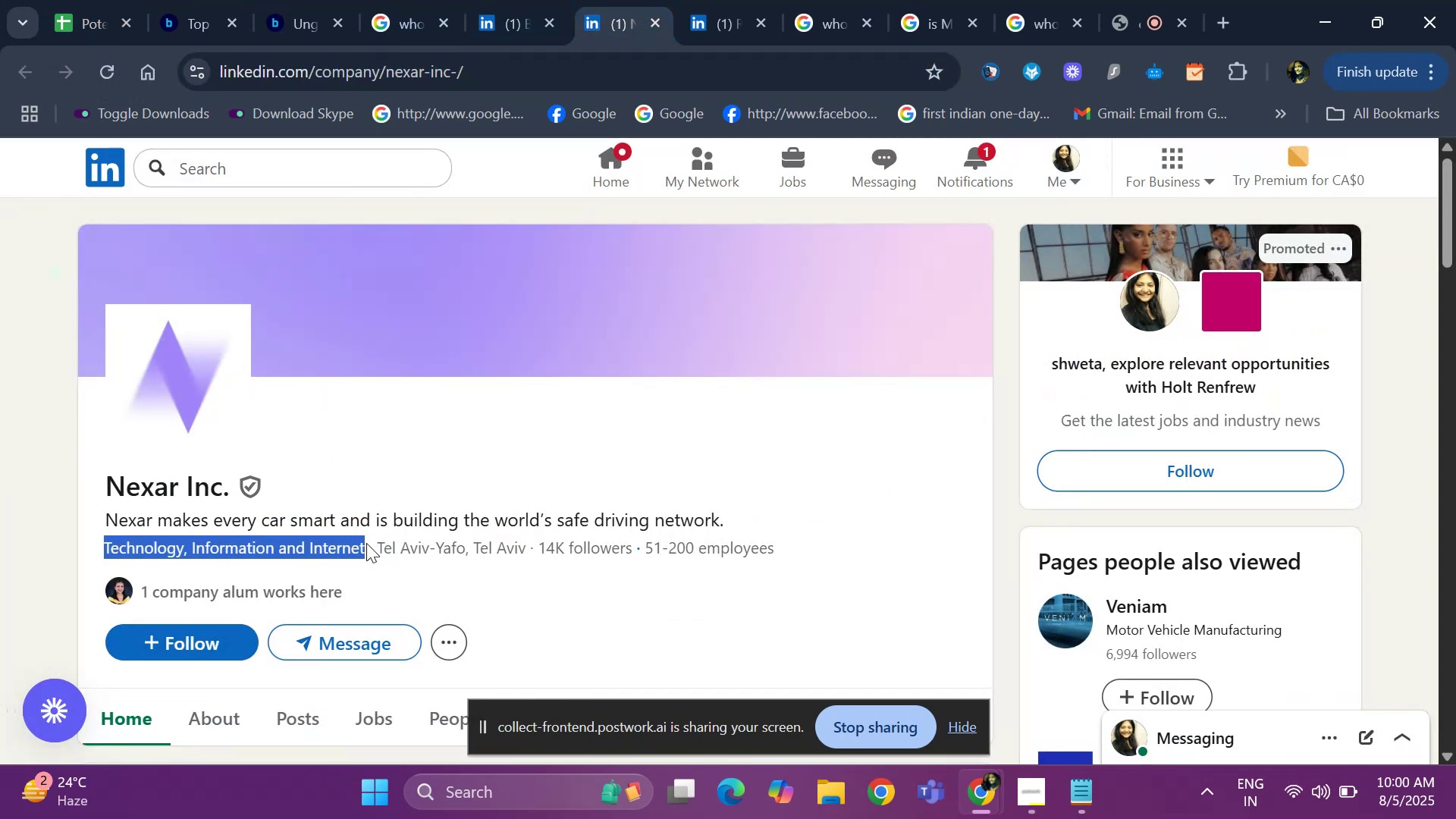 
key(Control+C)
 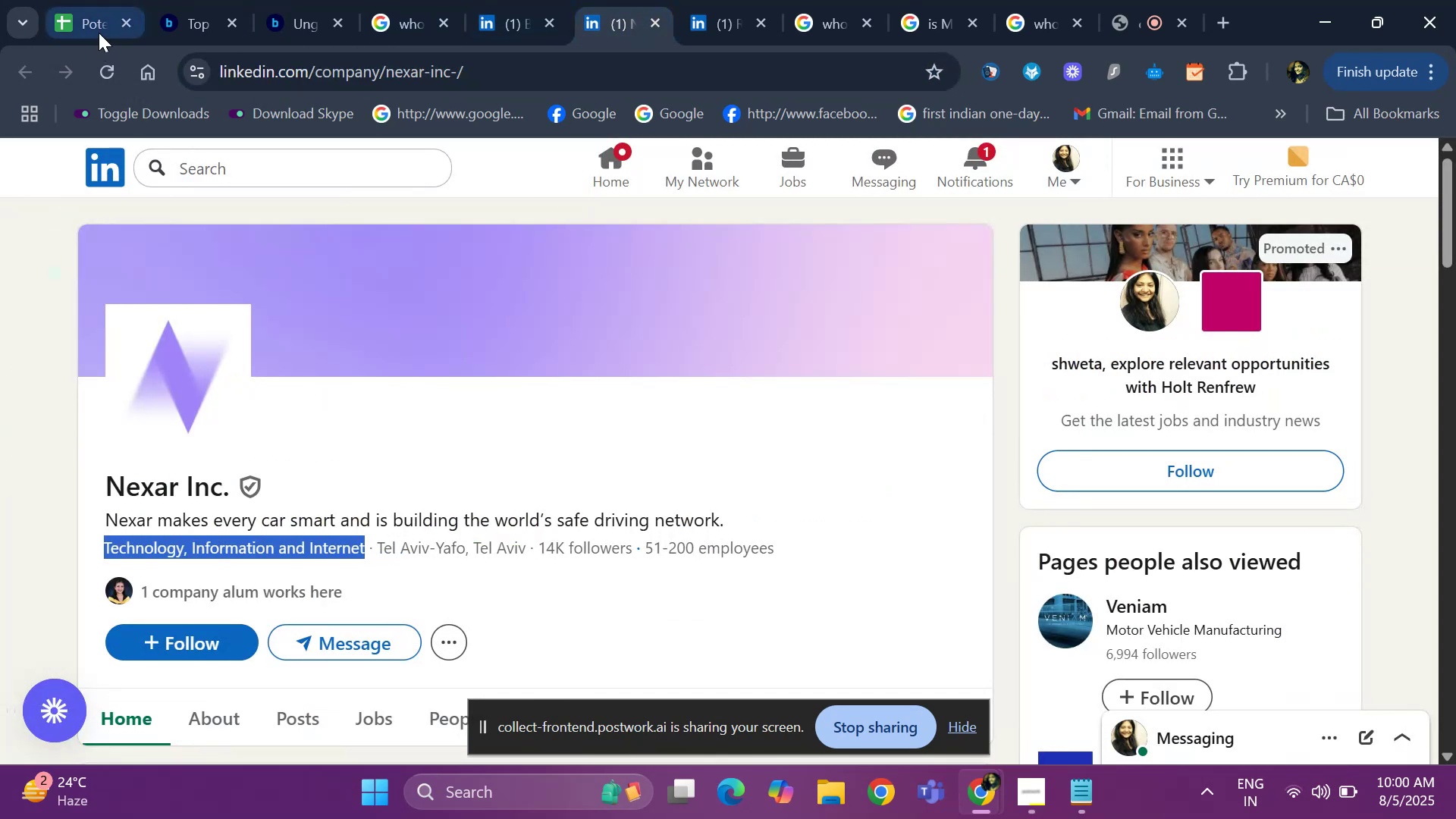 
left_click([99, 33])
 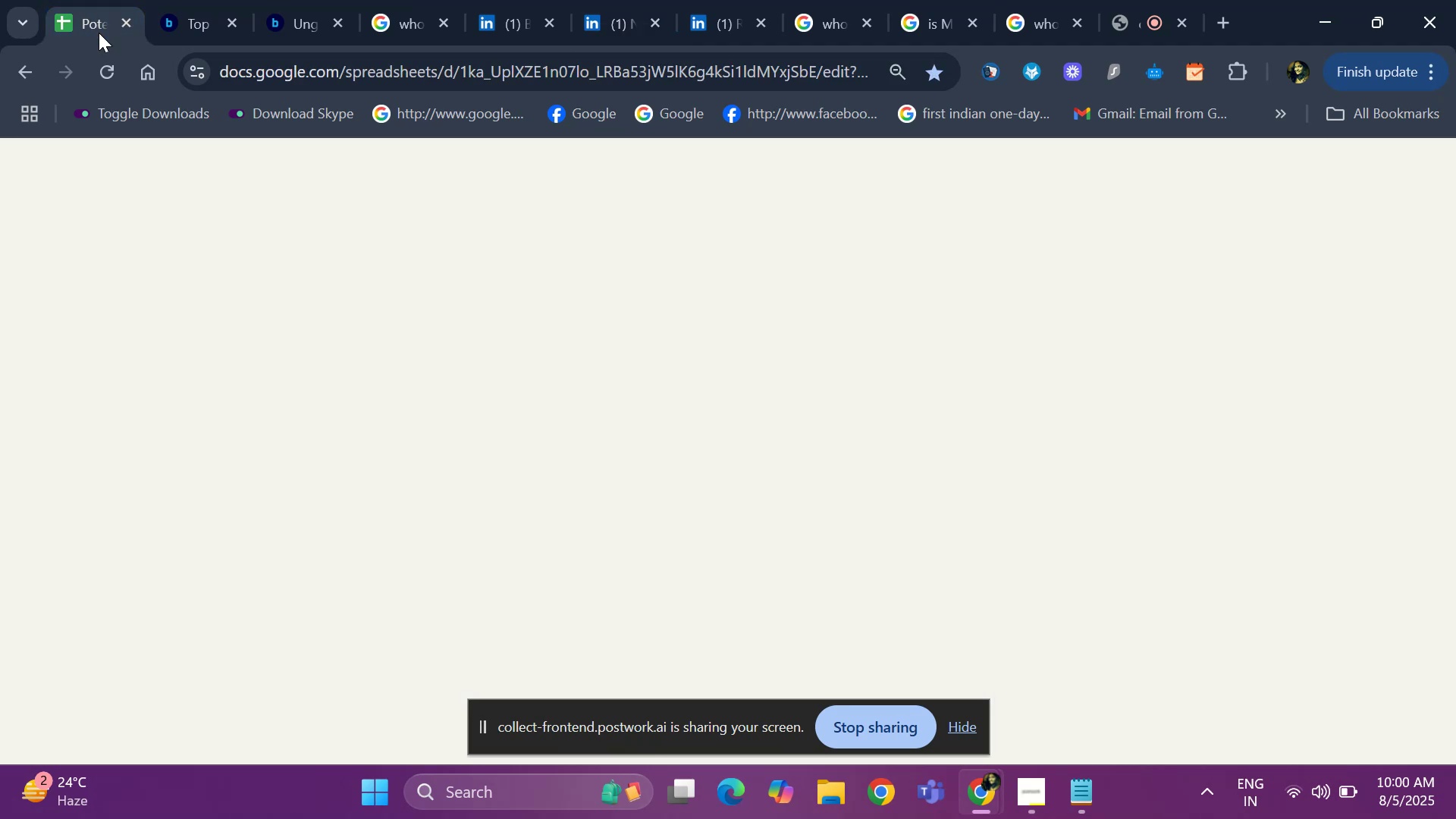 
key(Control+ControlLeft)
 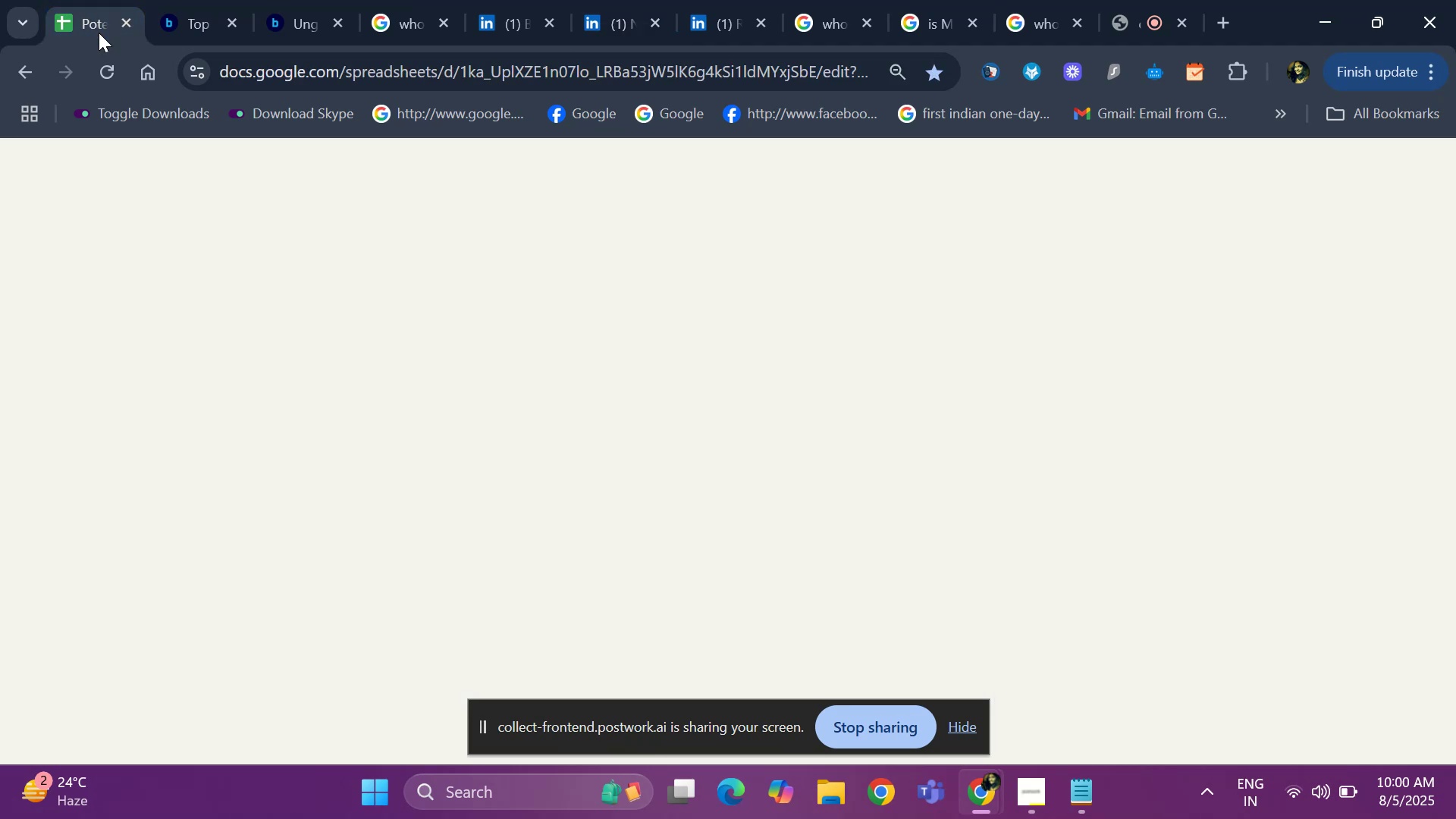 
key(Control+V)
 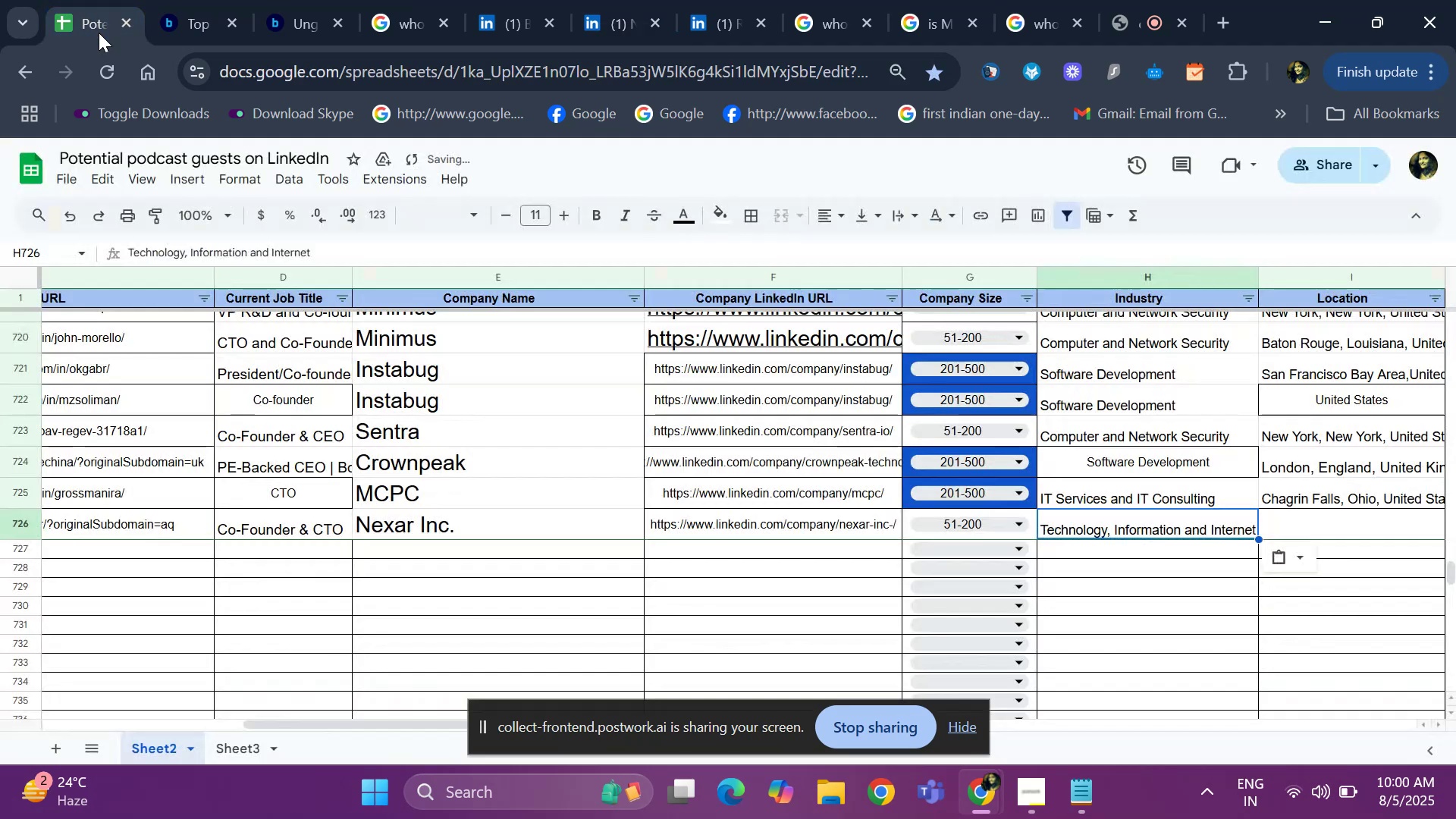 
key(ArrowRight)
 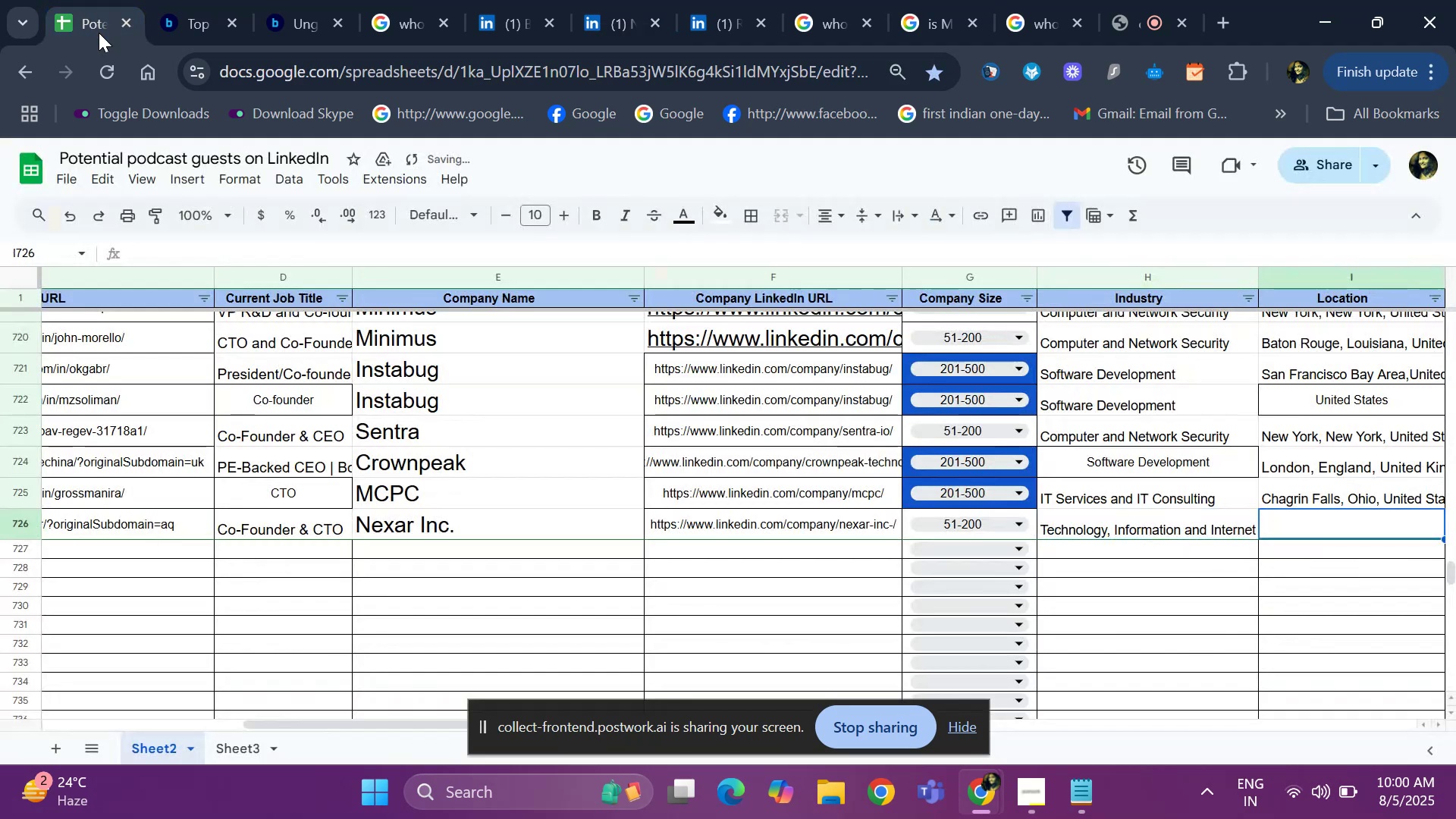 
key(ArrowRight)
 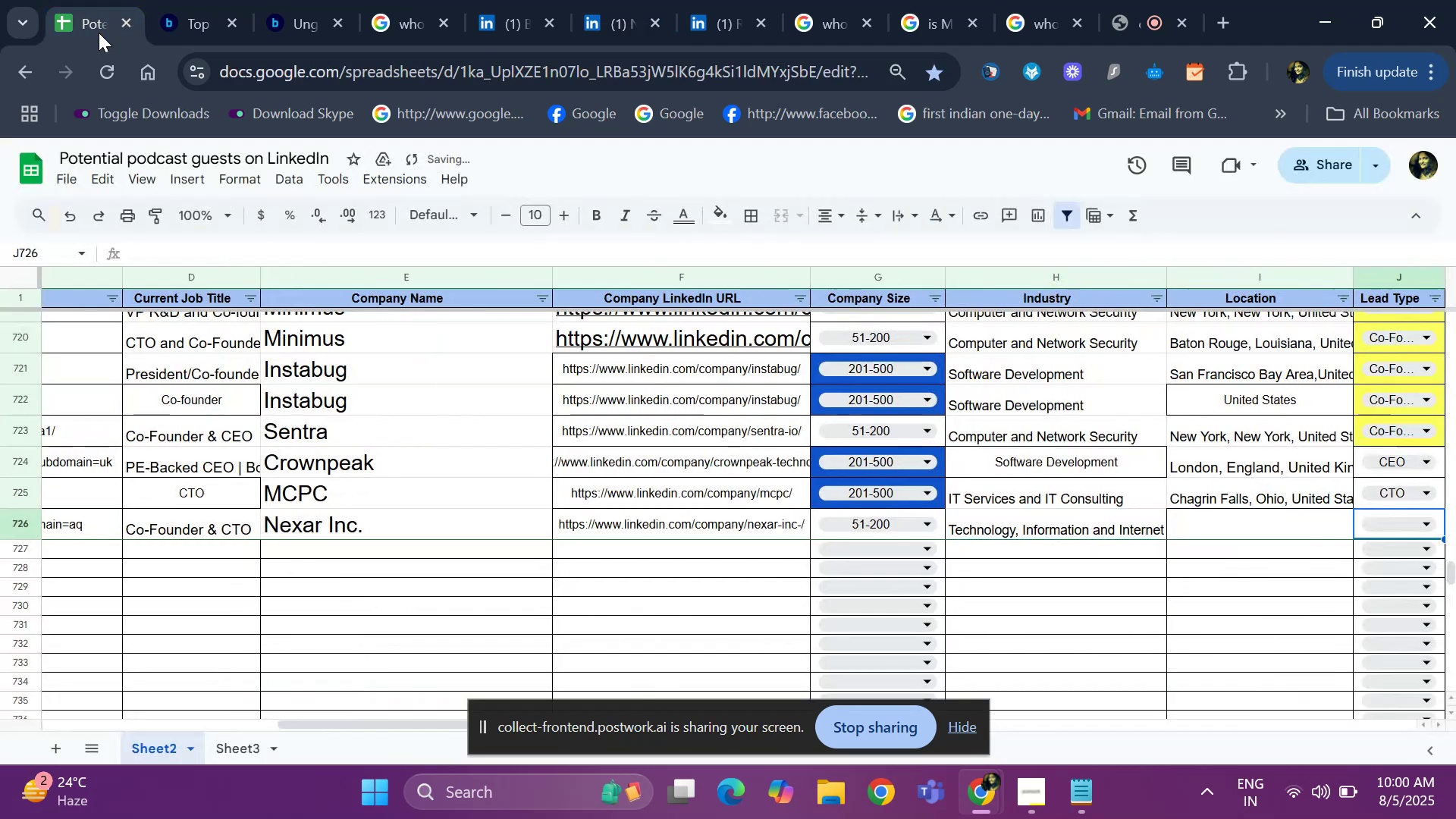 
key(ArrowRight)
 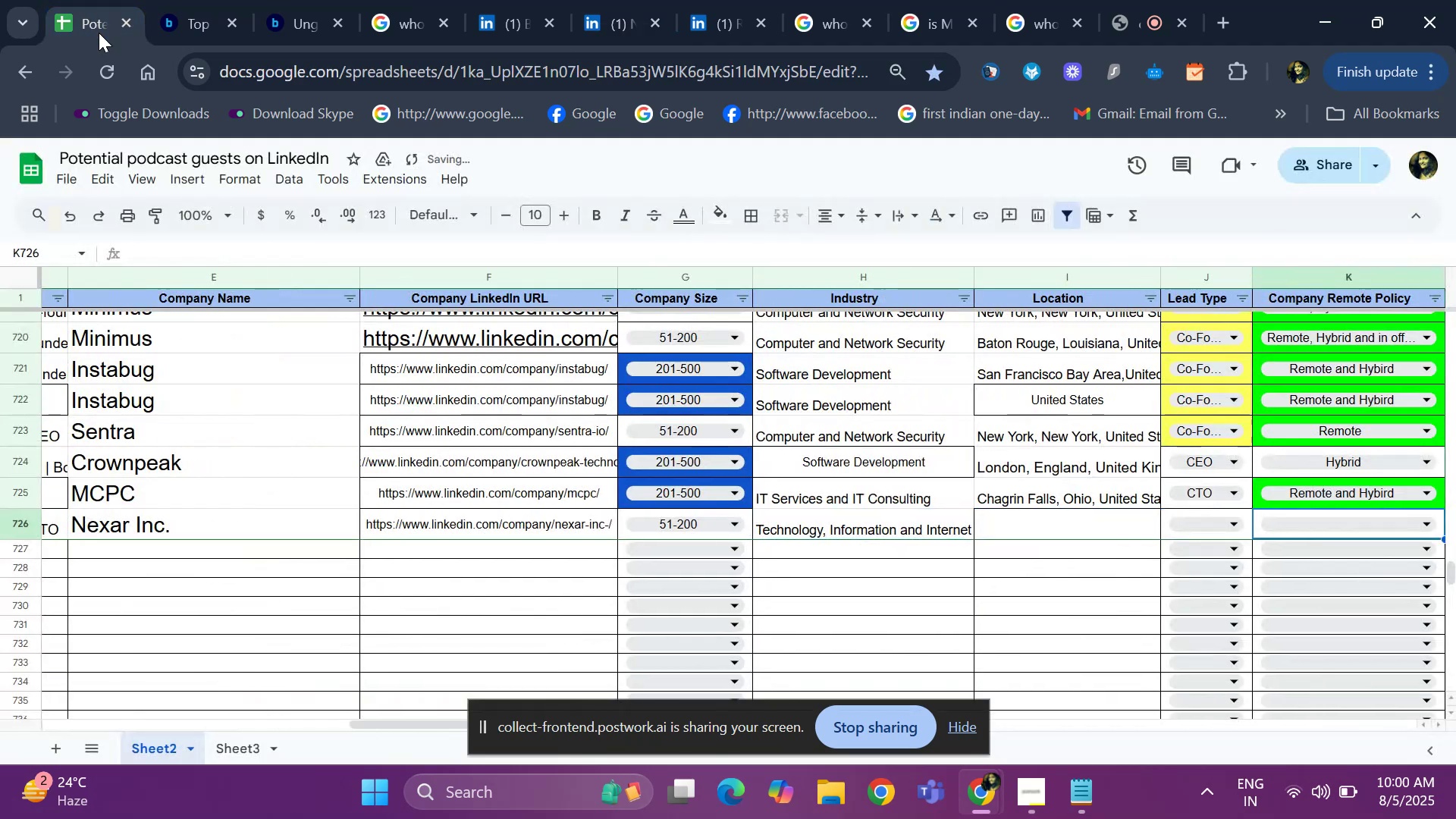 
key(ArrowLeft)
 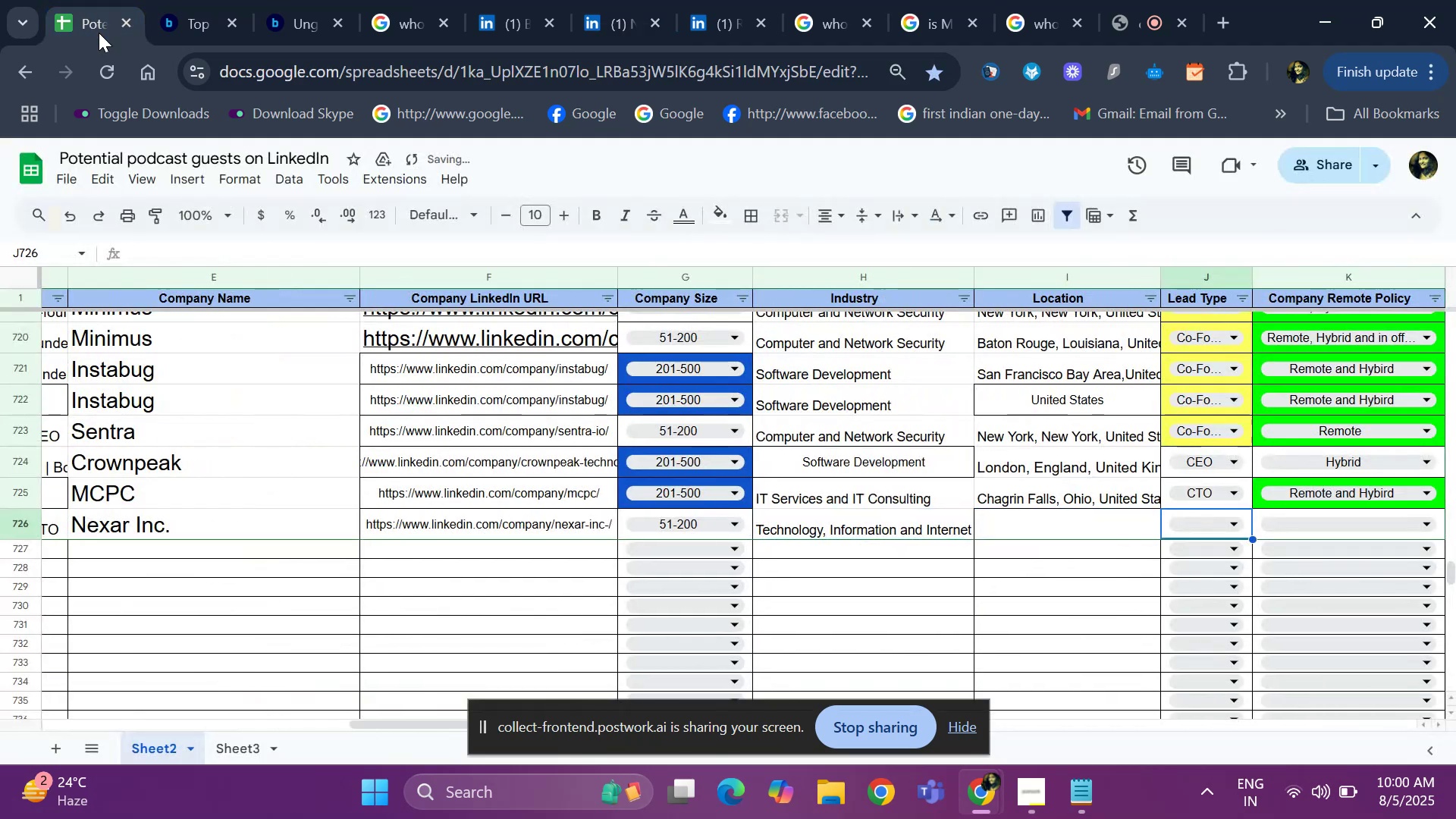 
key(ArrowLeft)
 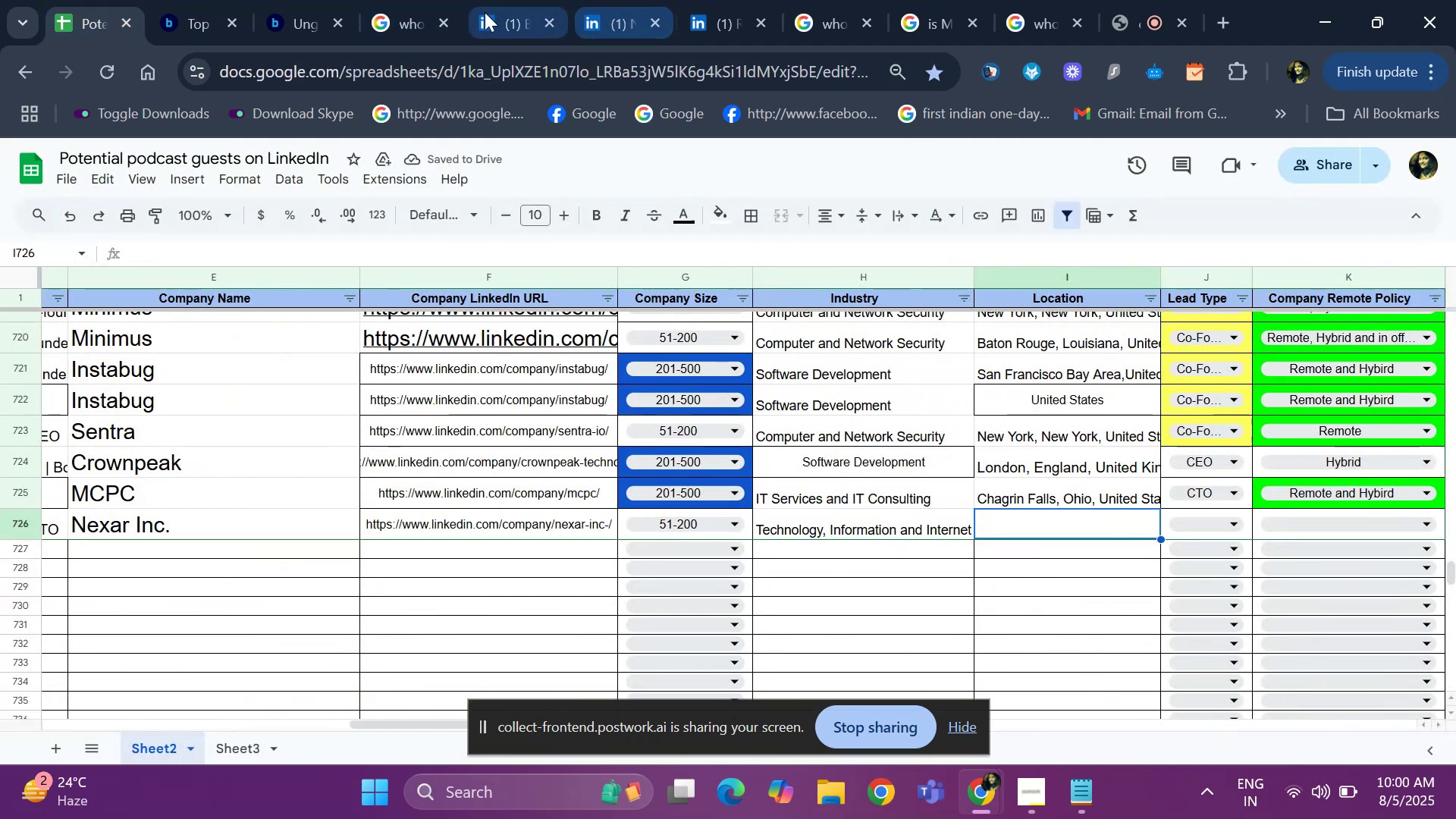 
left_click([483, 12])
 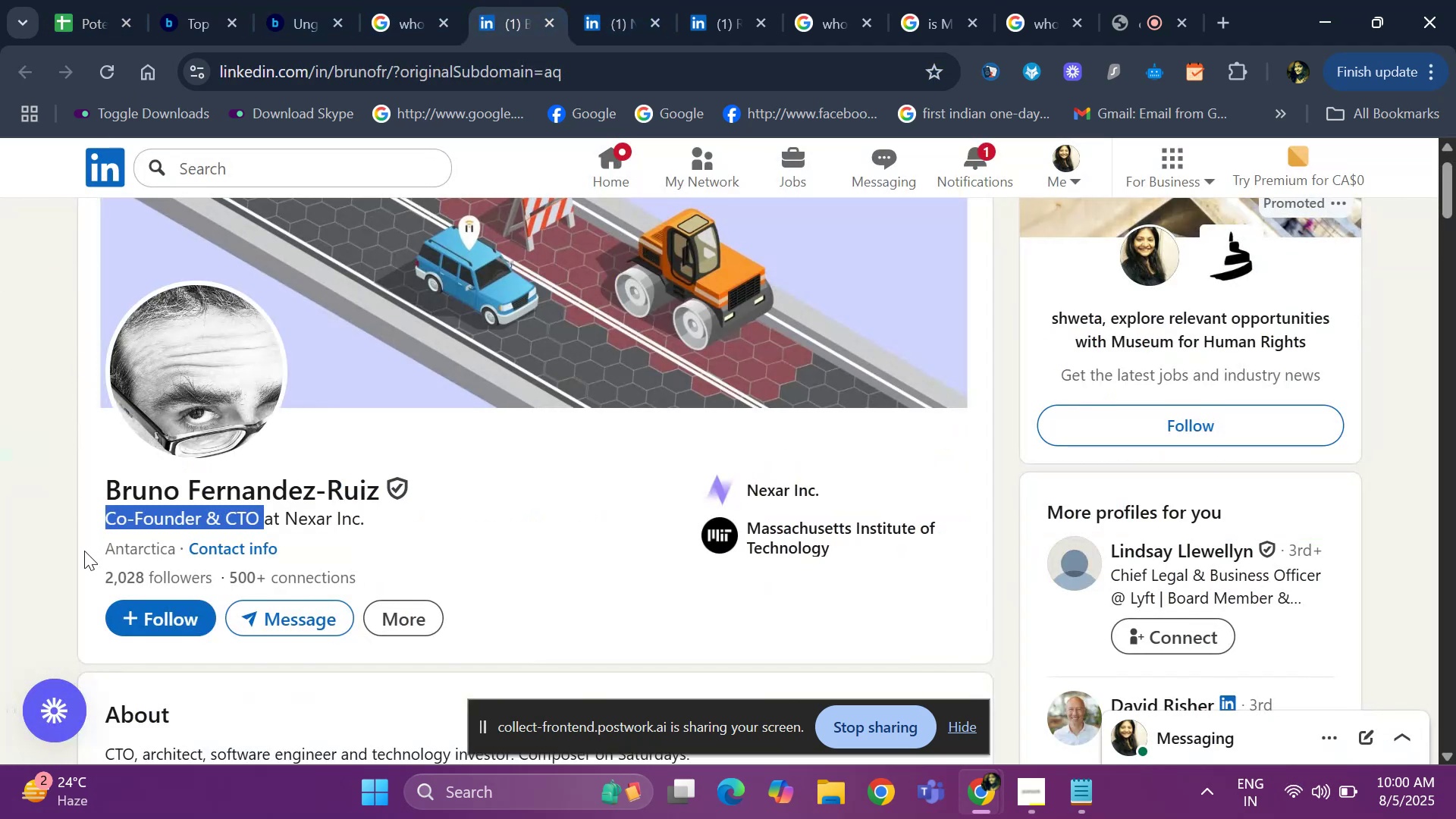 
left_click_drag(start_coordinate=[95, 551], to_coordinate=[176, 554])
 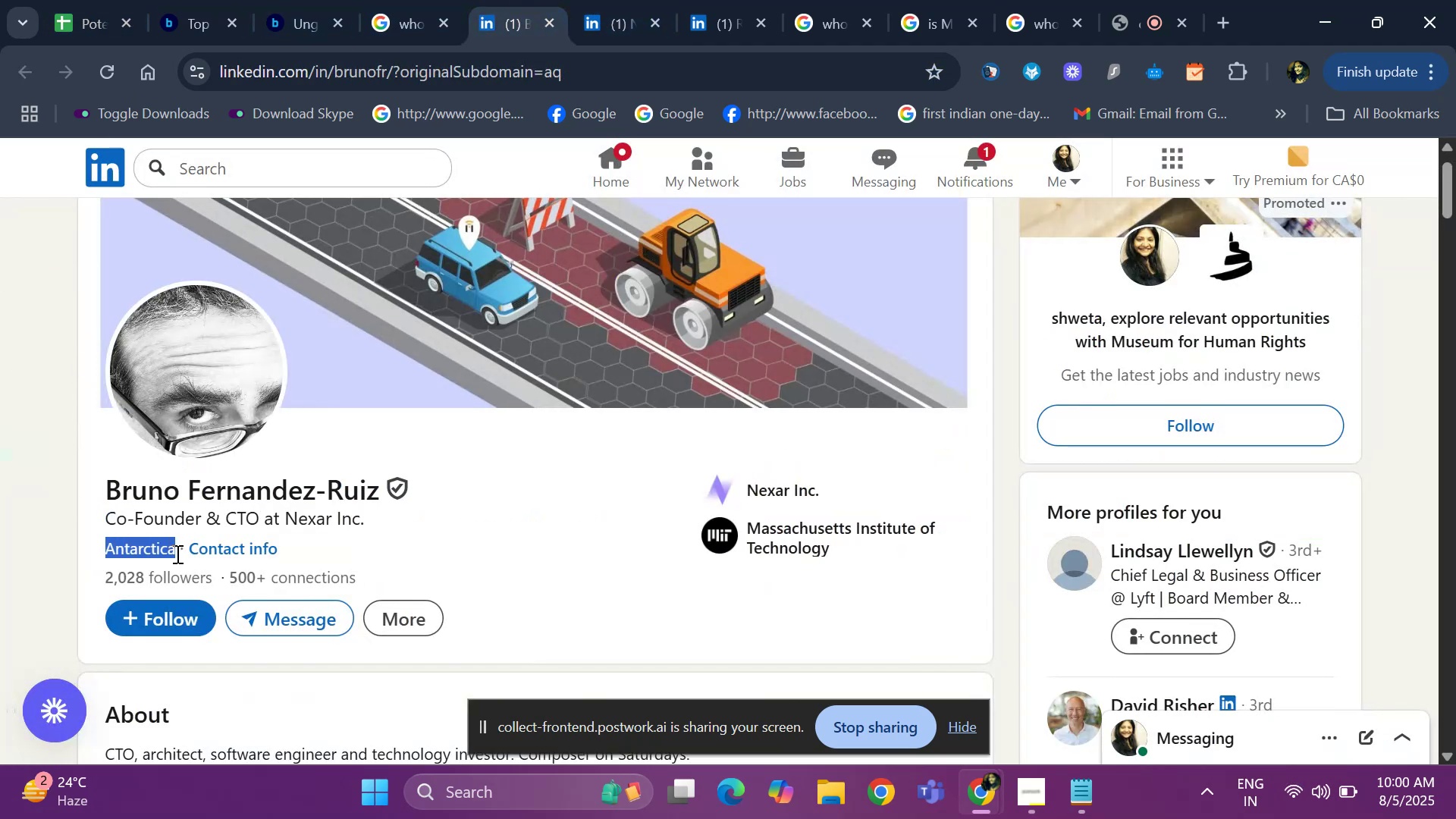 
key(Control+ControlLeft)
 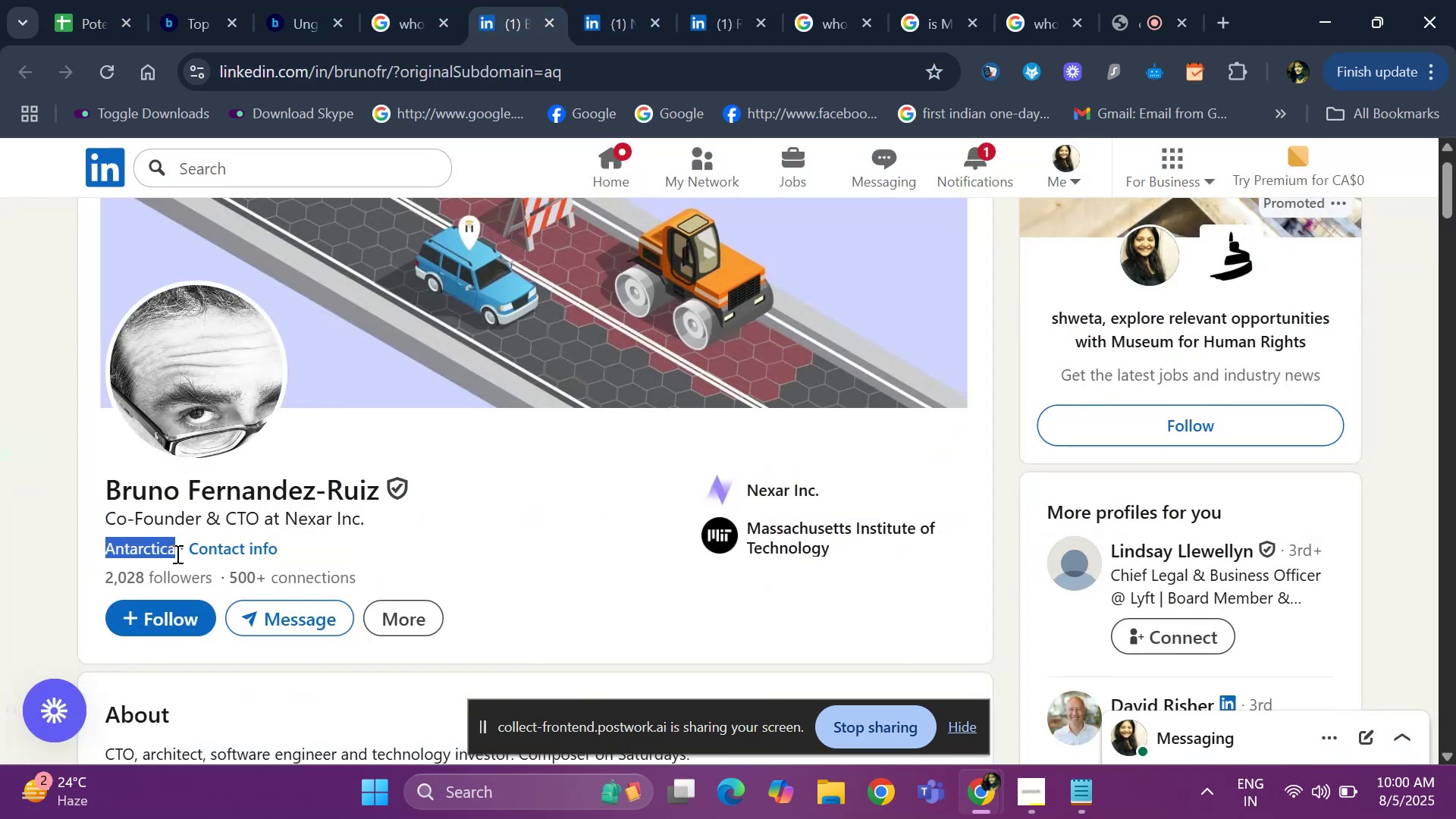 
key(Control+C)
 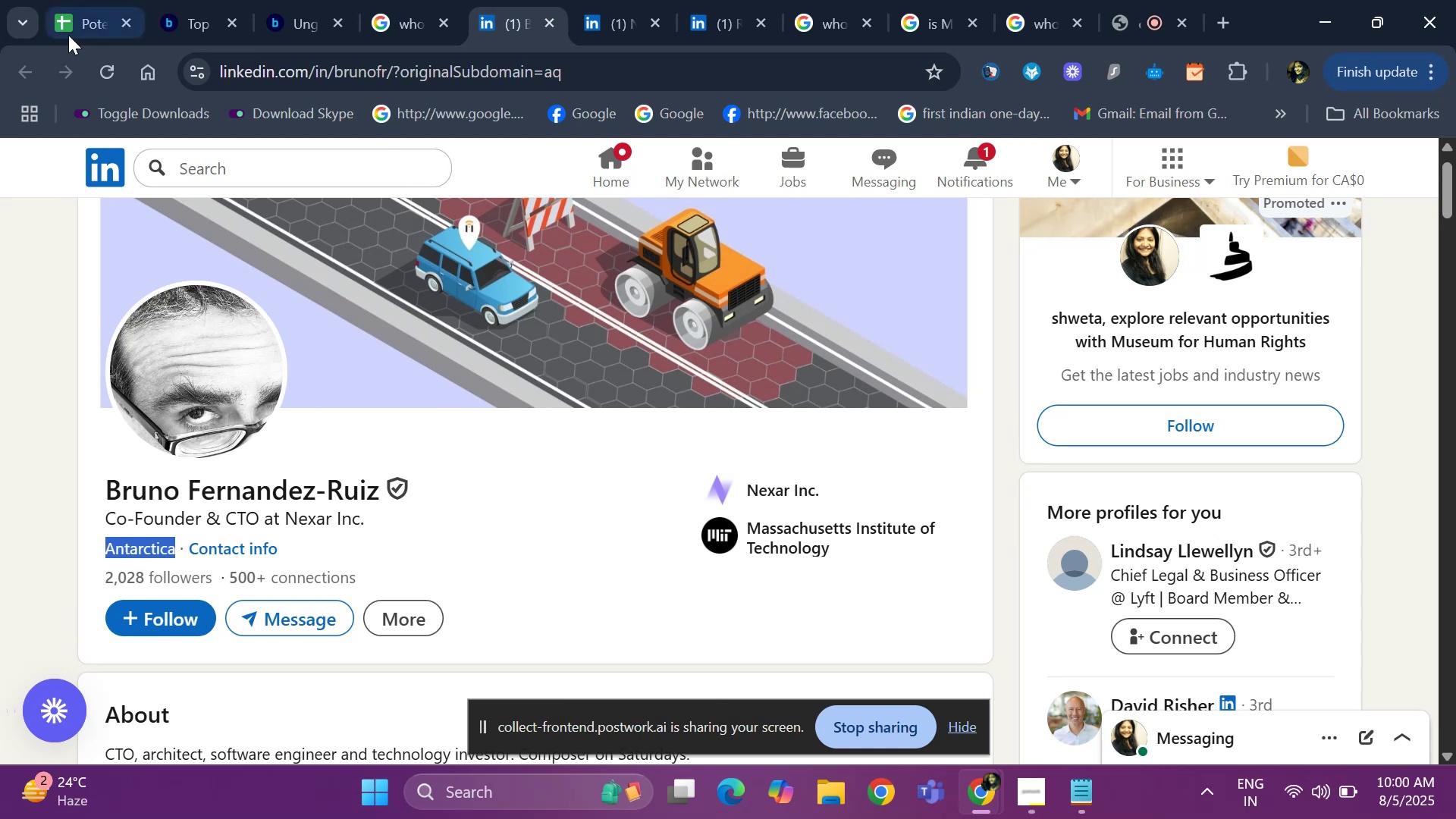 
left_click([77, 26])
 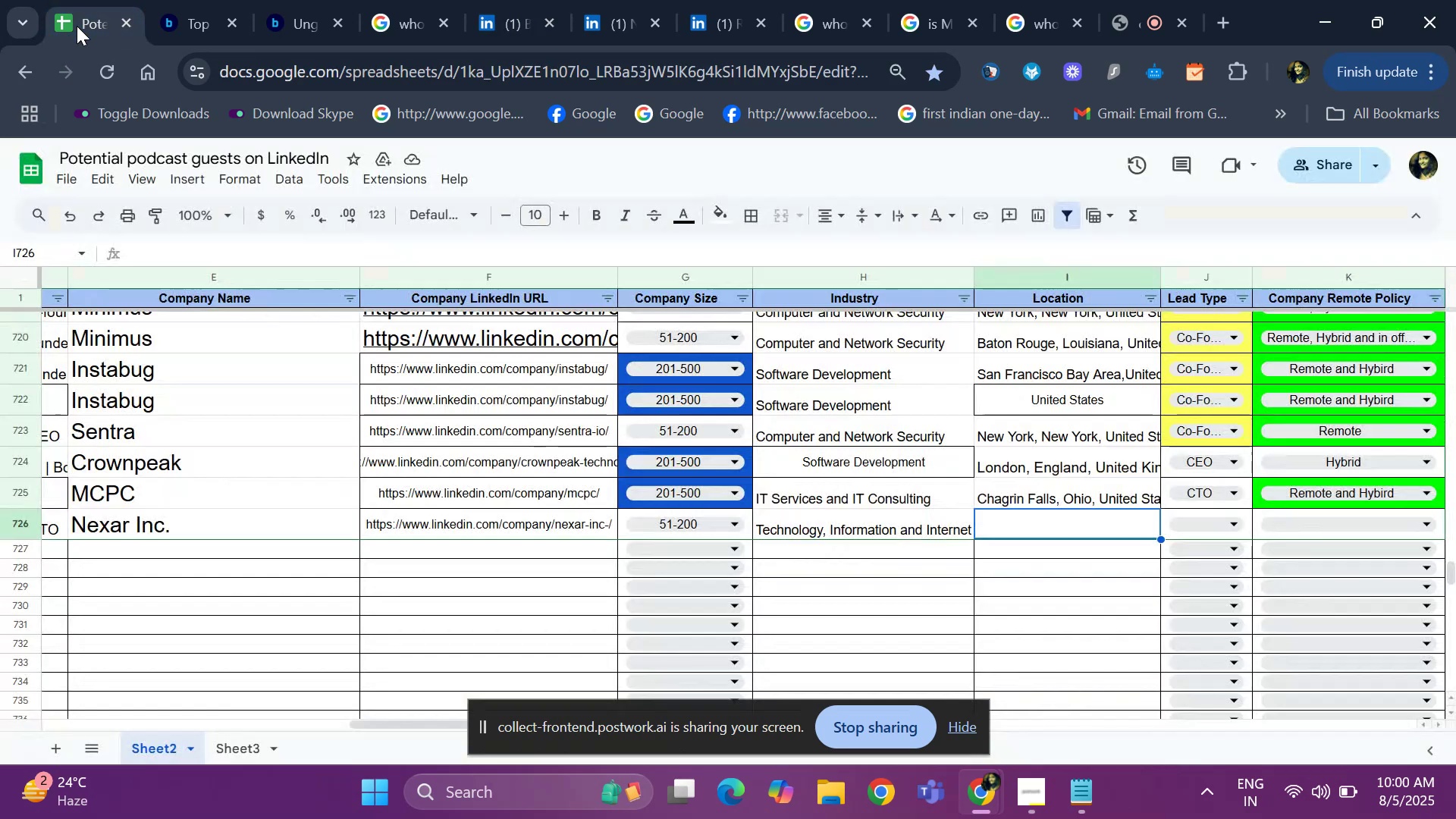 
key(Control+V)
 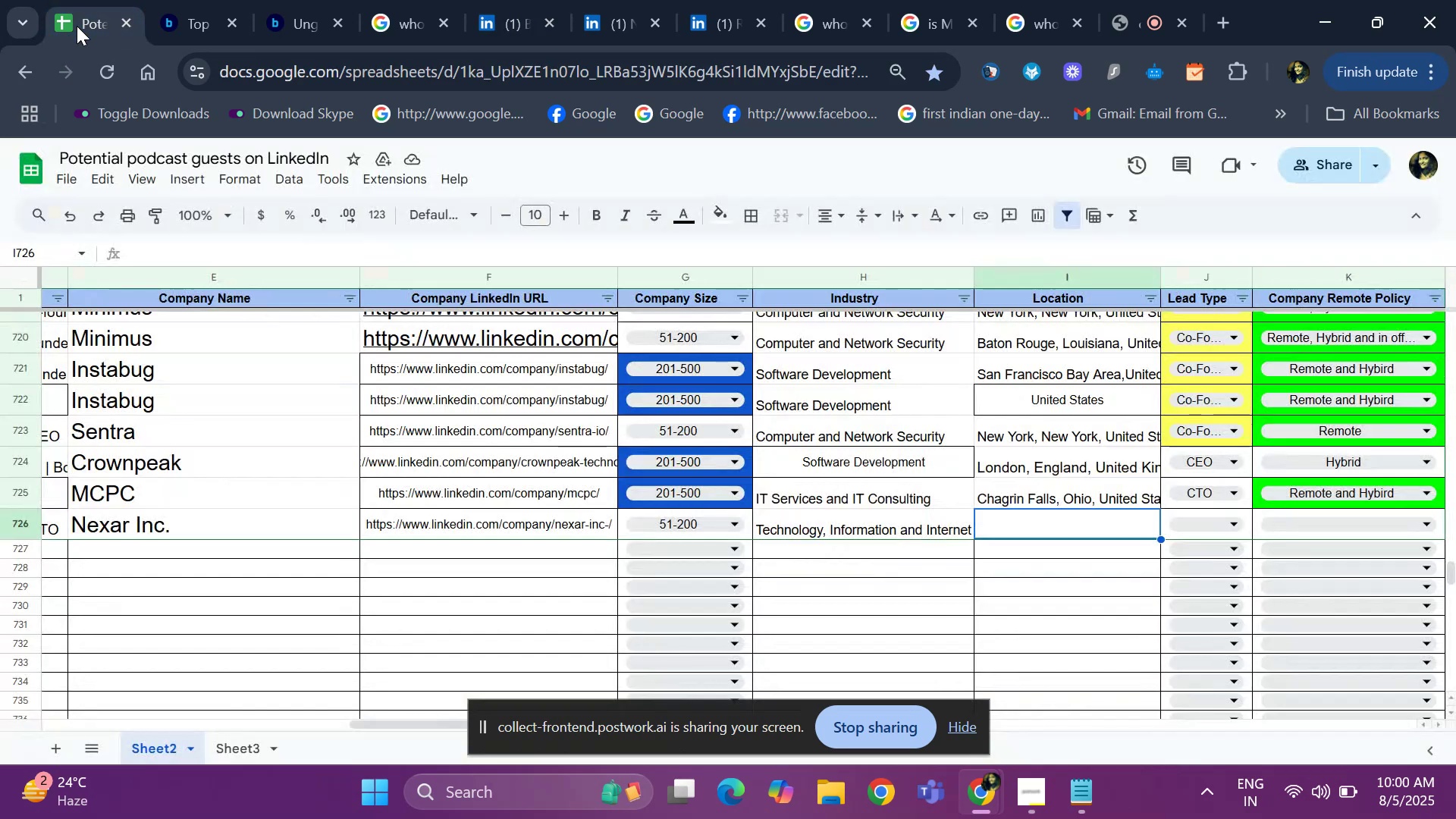 
key(ArrowRight)
 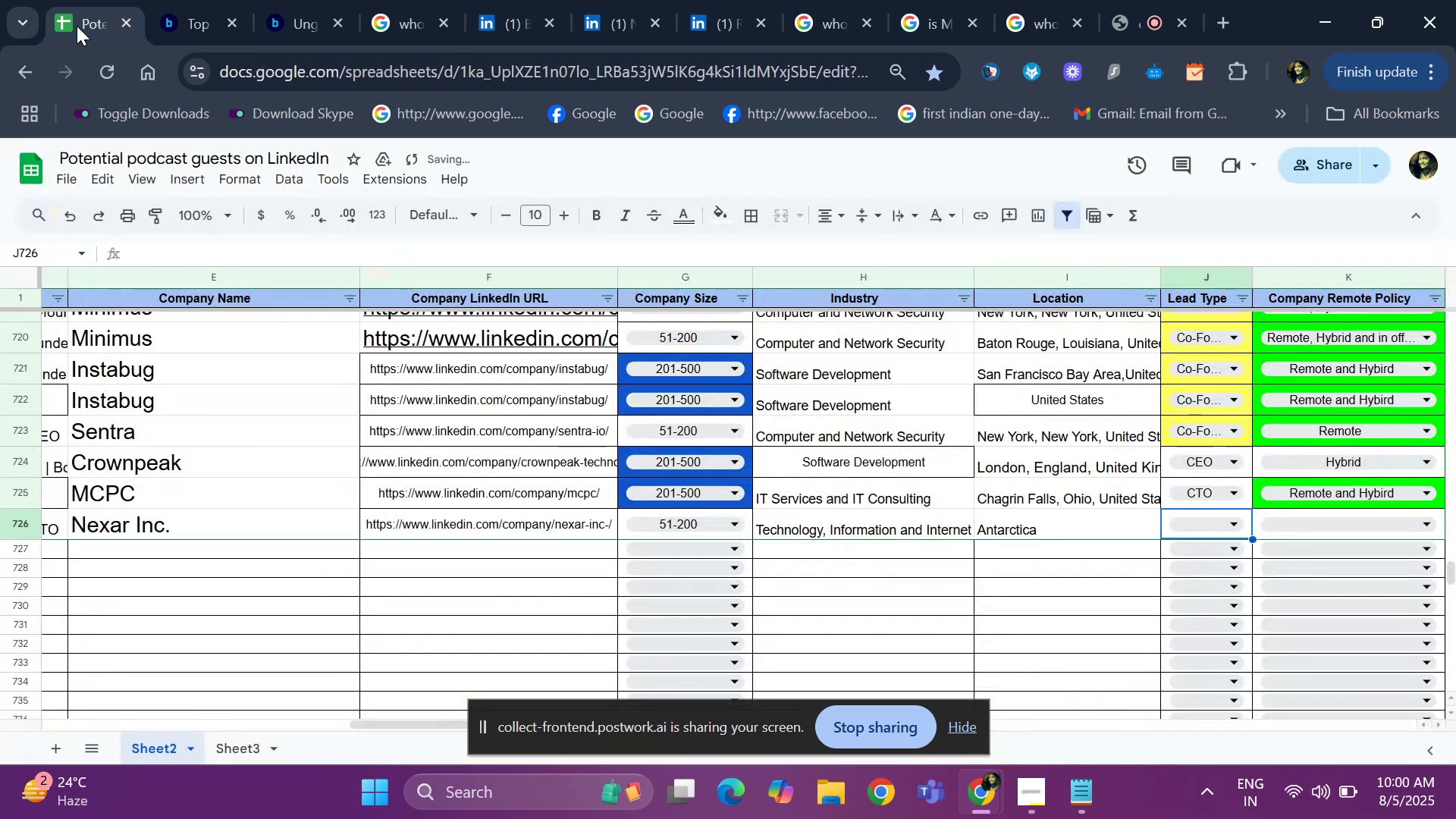 
hold_key(key=ArrowLeft, duration=0.69)
 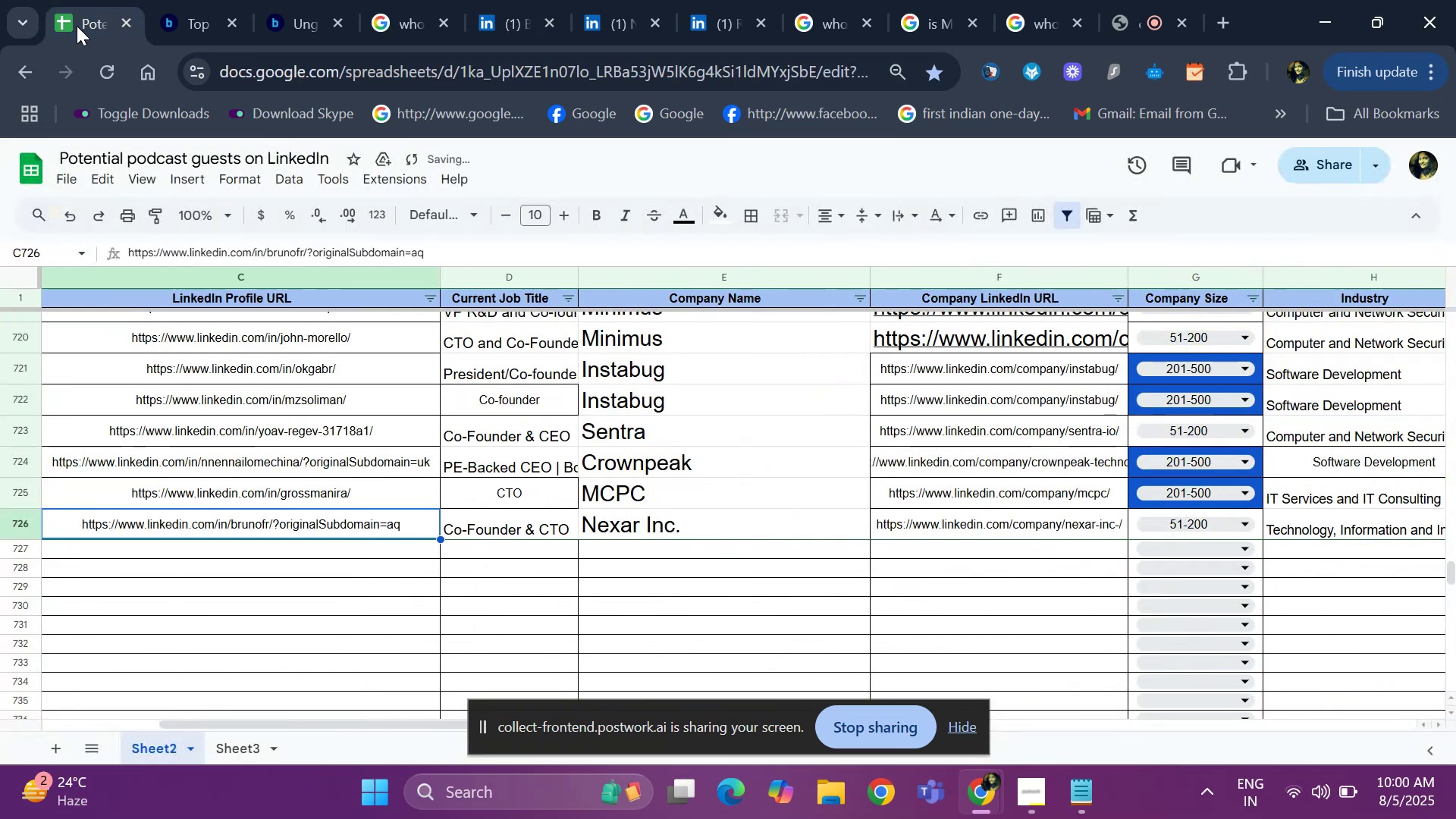 
key(ArrowRight)
 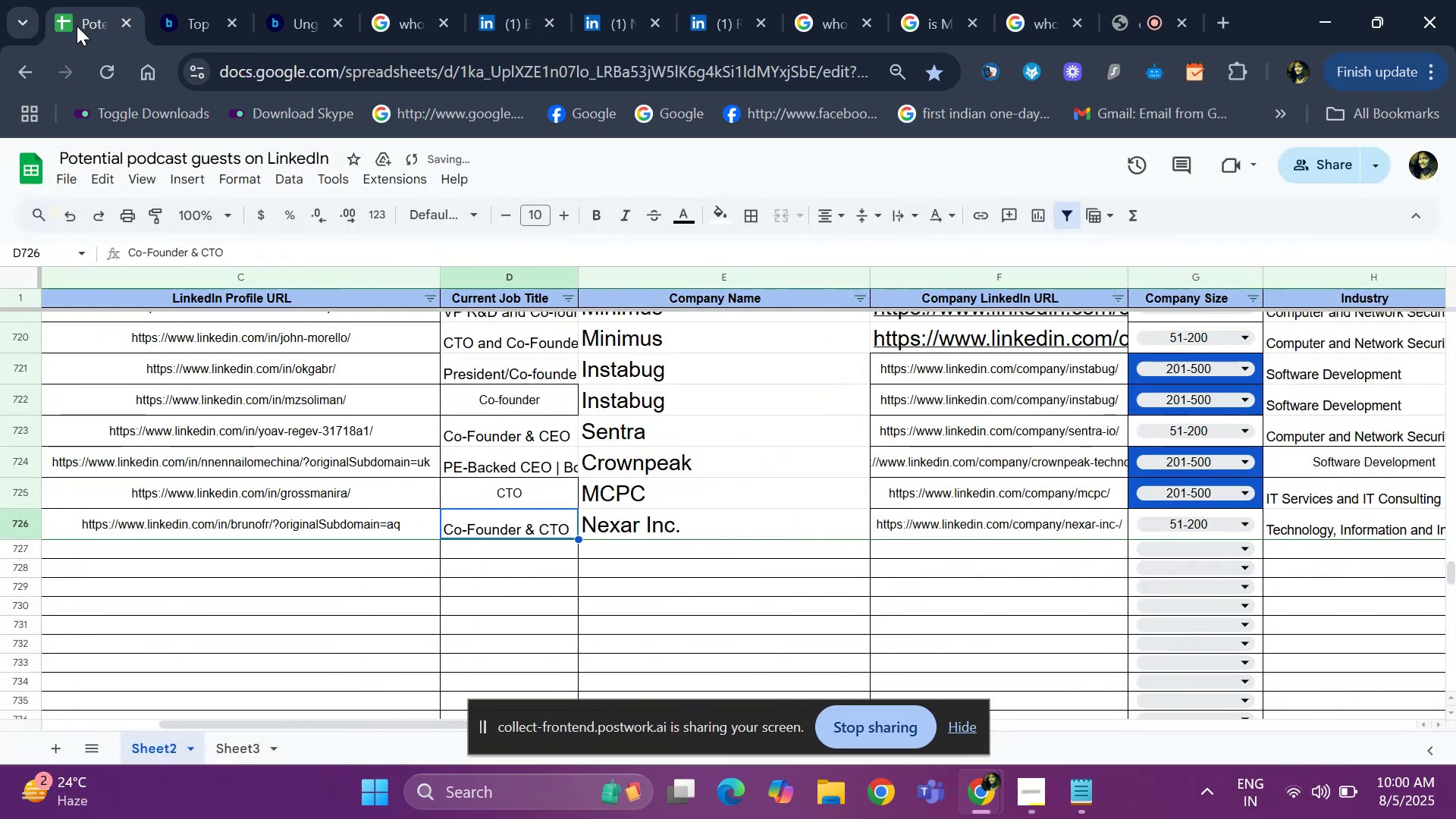 
key(ArrowRight)
 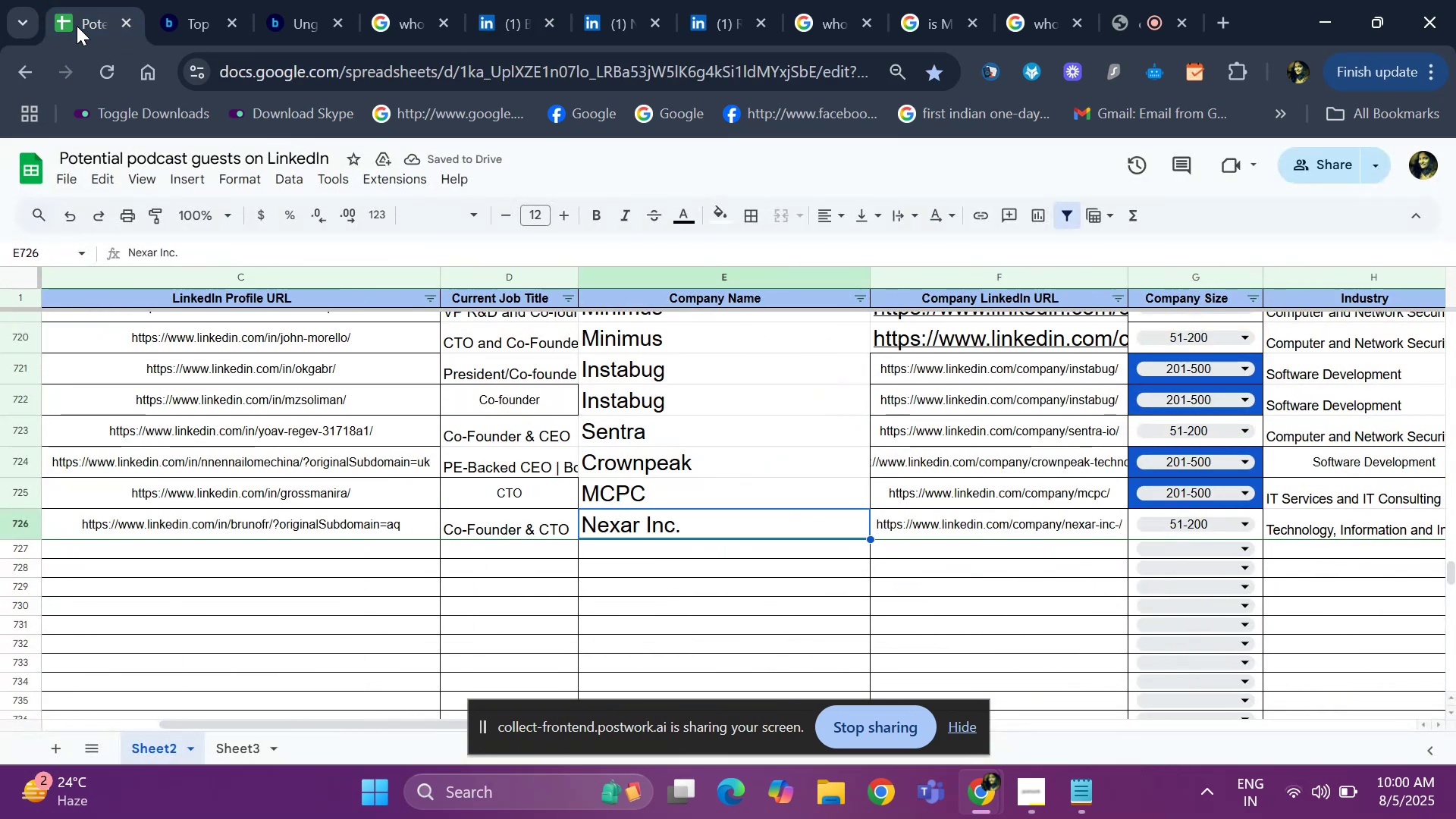 
key(ArrowRight)
 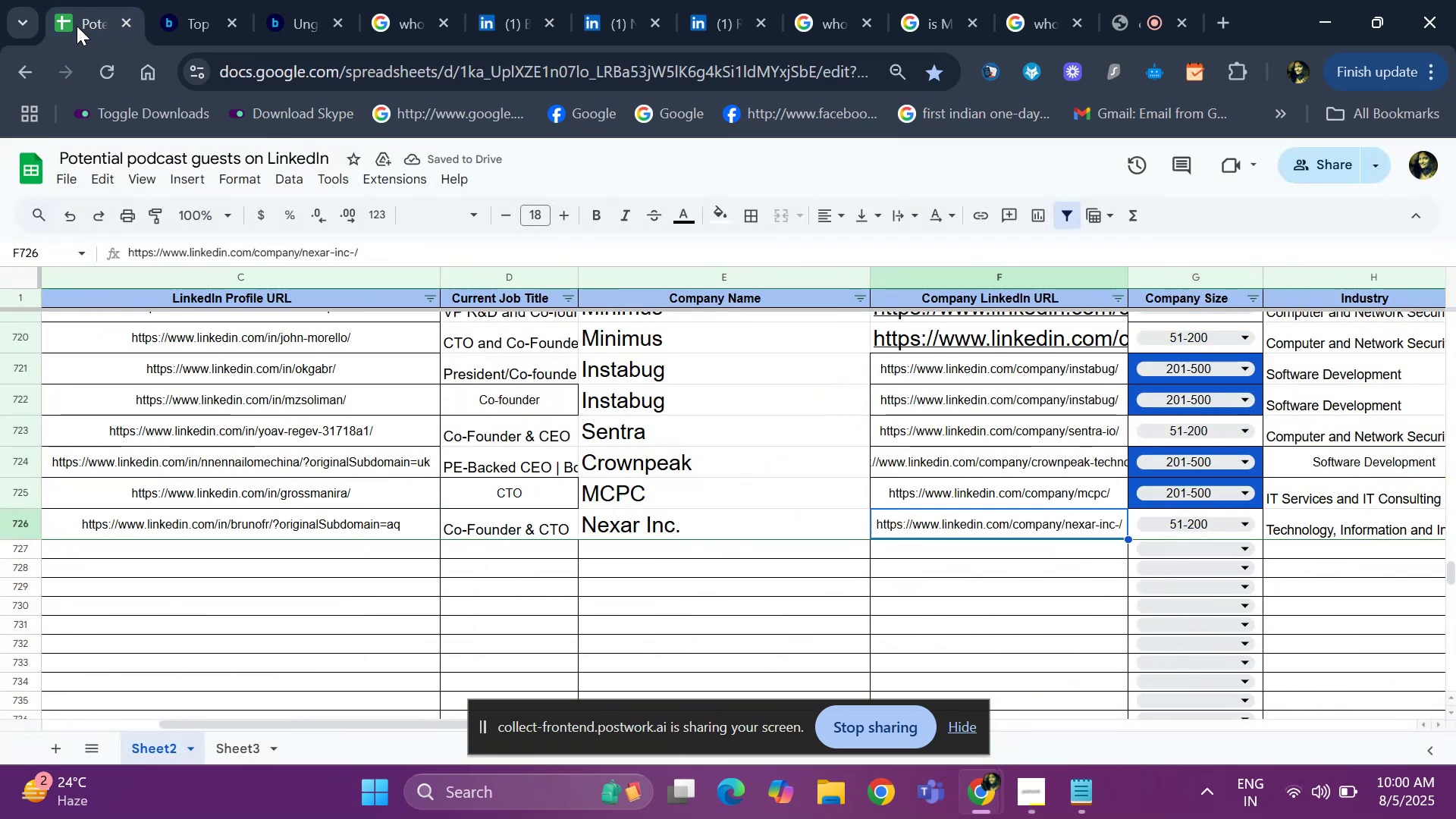 
key(ArrowRight)
 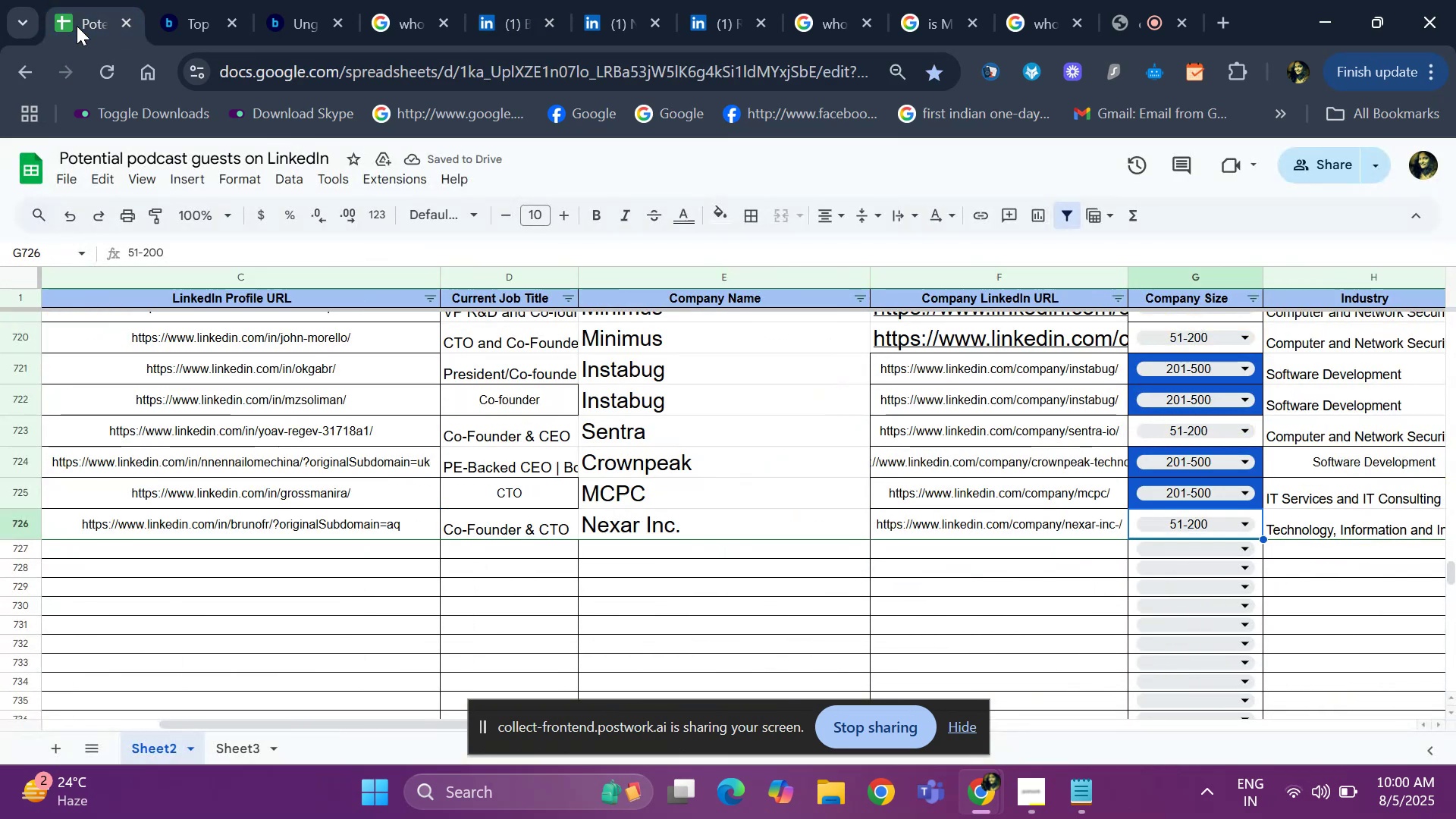 
key(ArrowRight)
 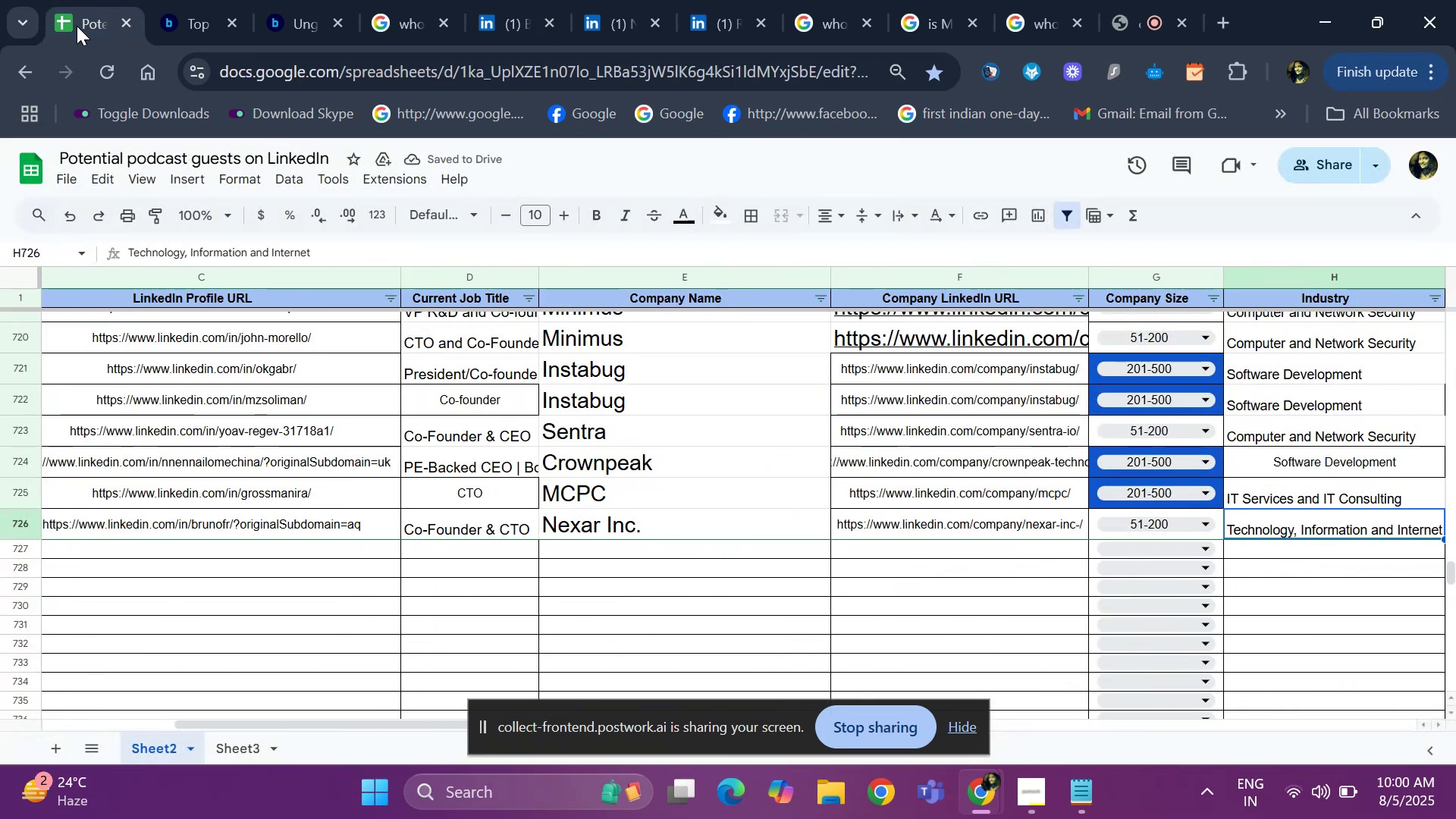 
key(ArrowRight)
 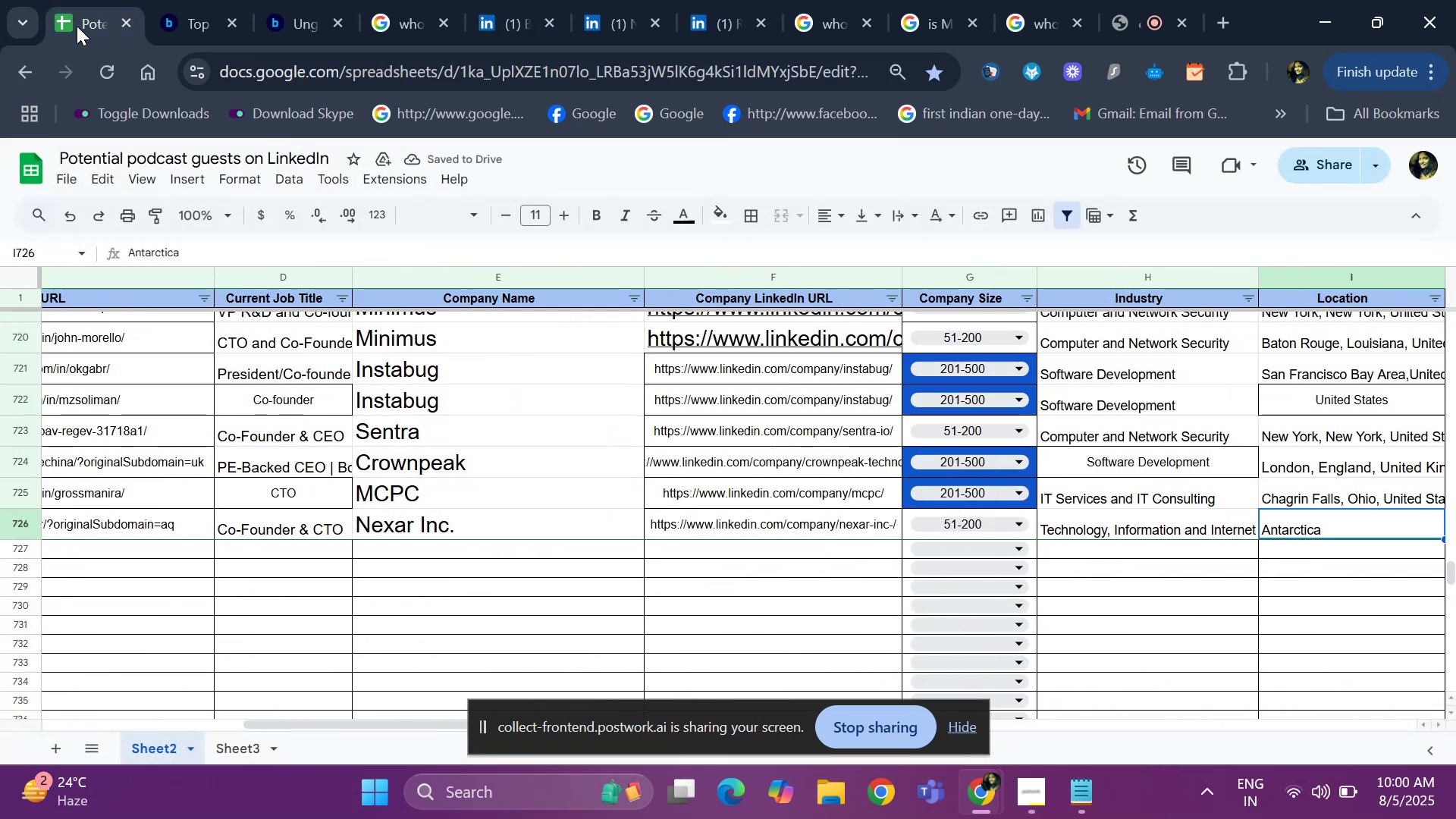 
key(ArrowRight)
 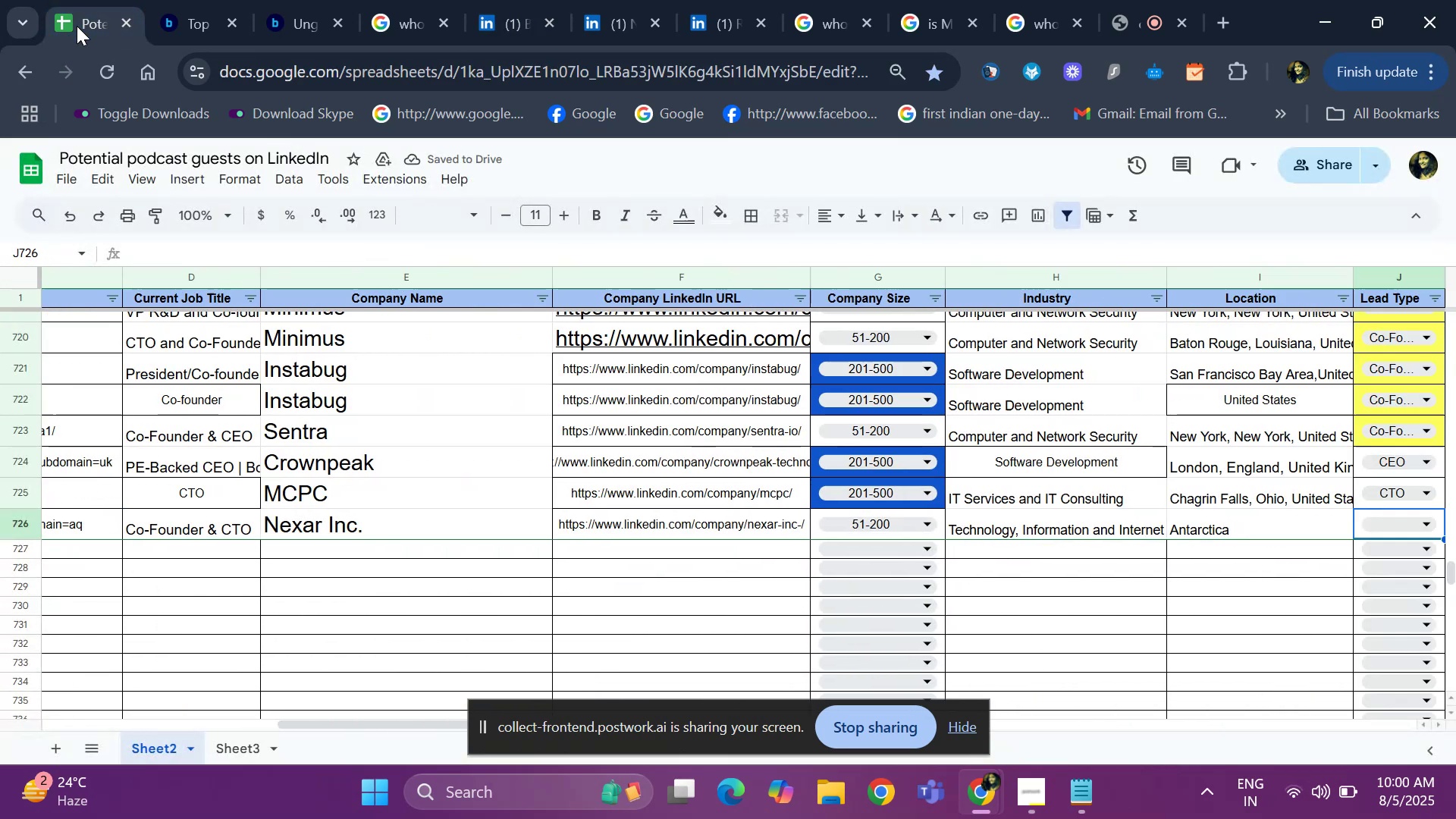 
key(ArrowRight)
 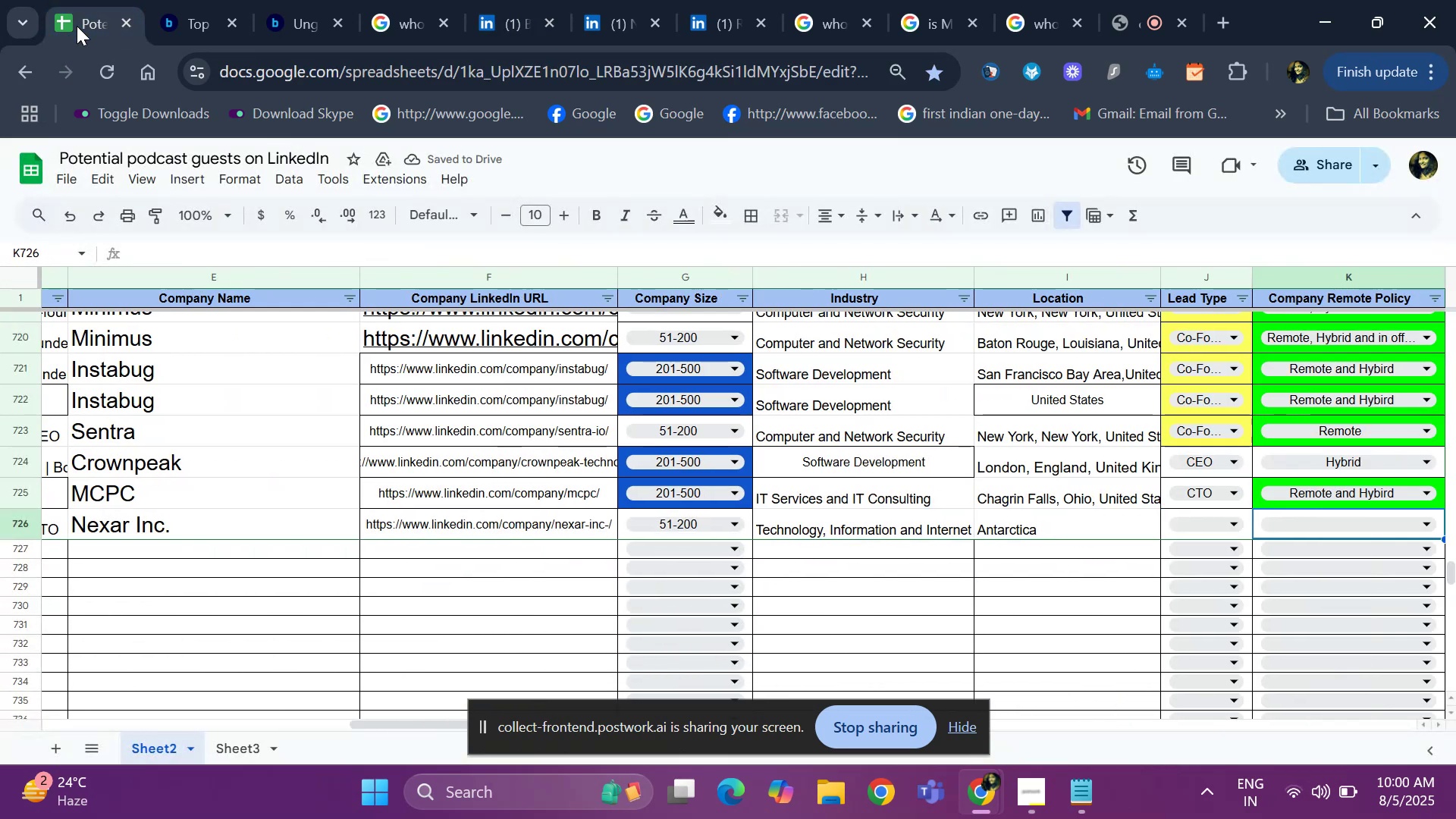 
key(ArrowLeft)
 